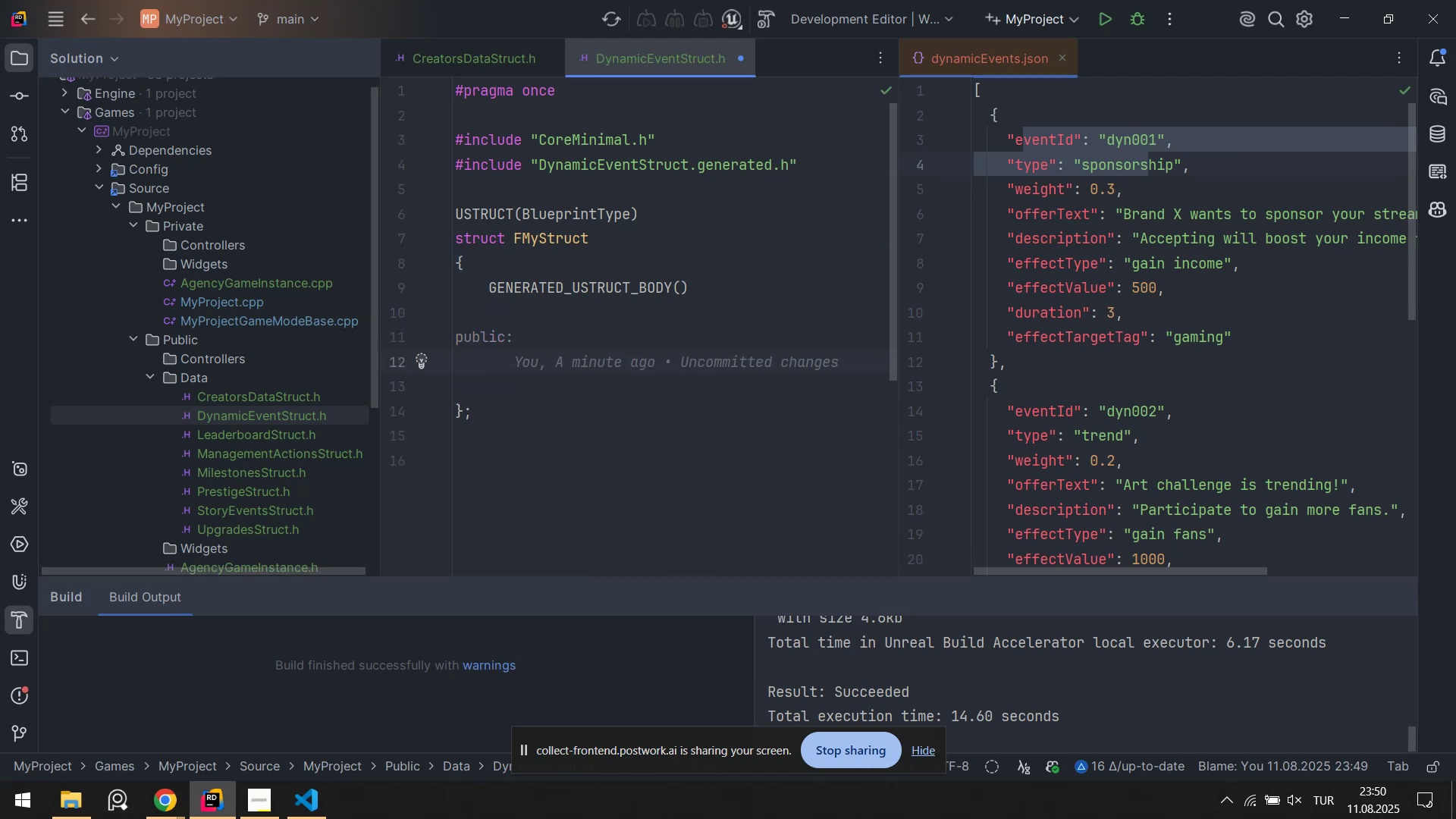 
key(CapsLock)
 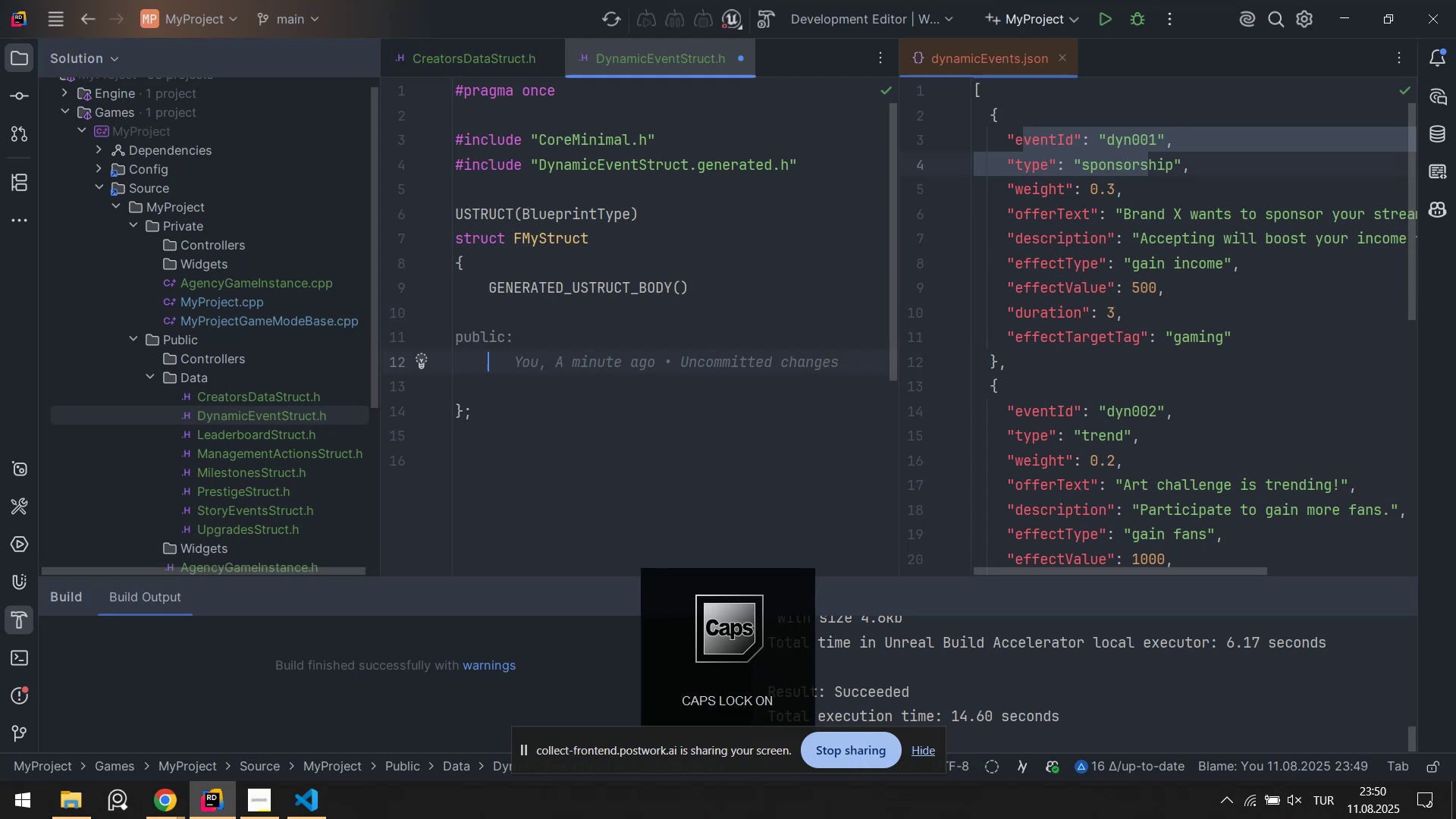 
key(F)
 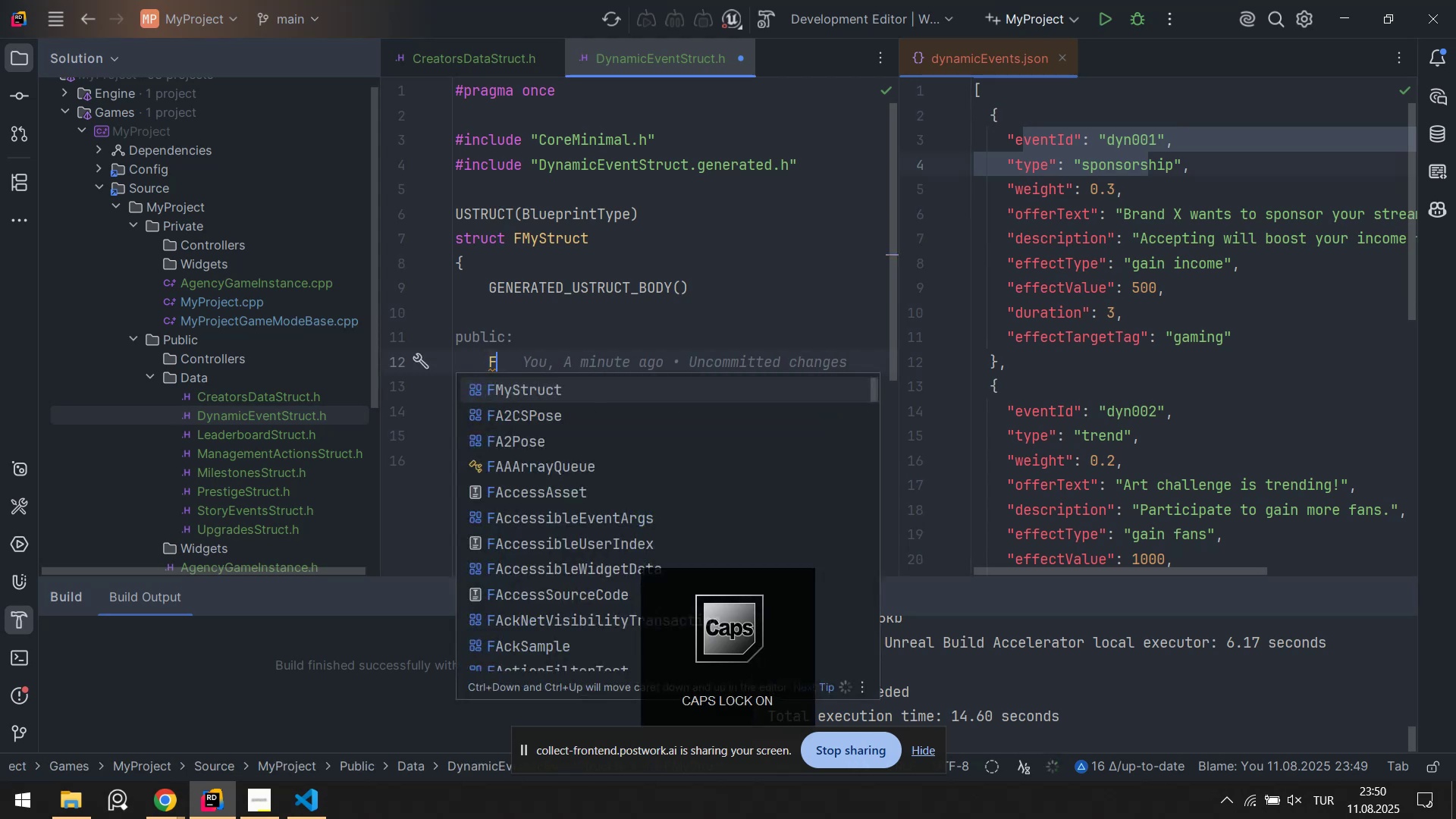 
key(Backspace)
 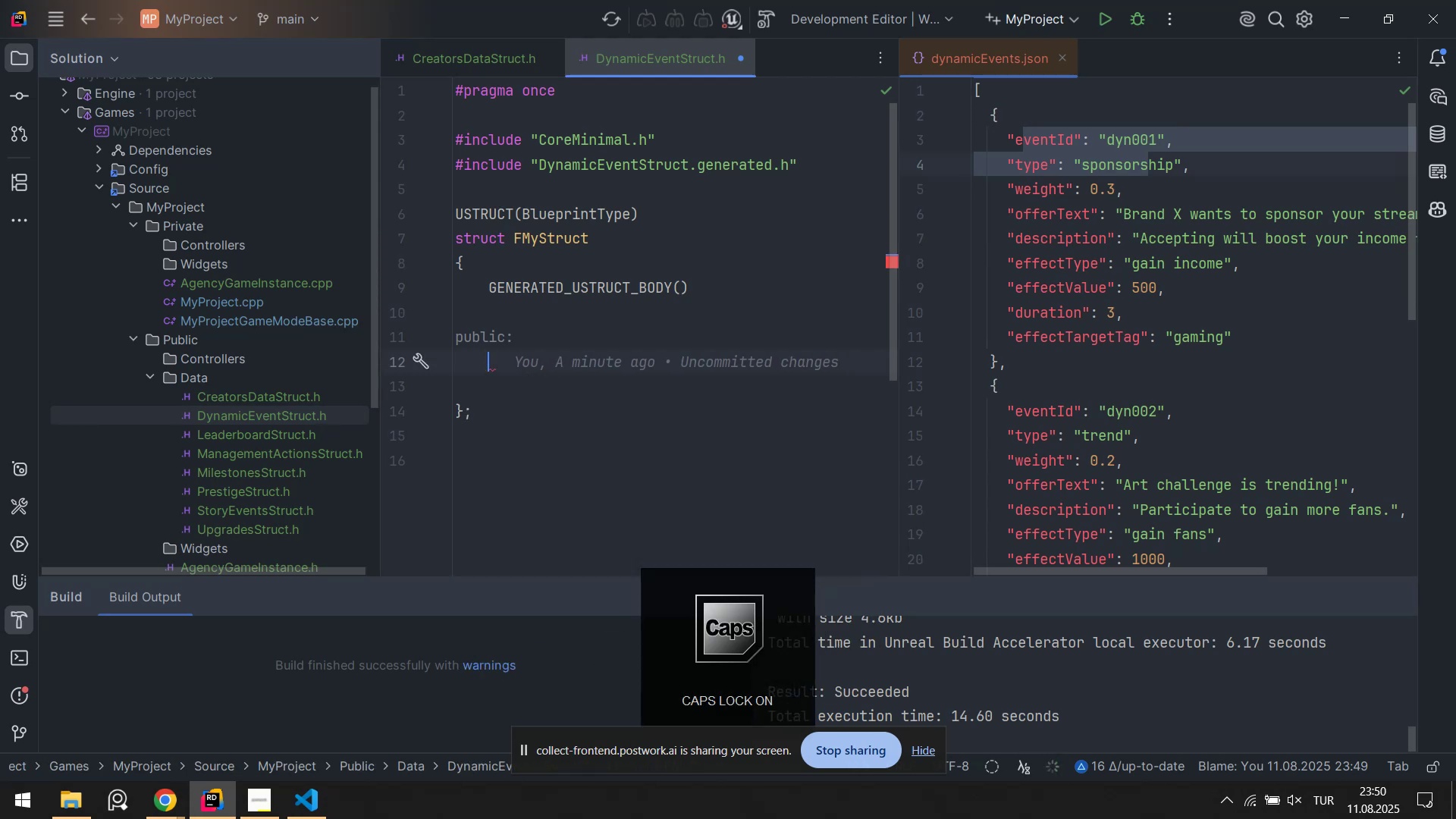 
key(CapsLock)
 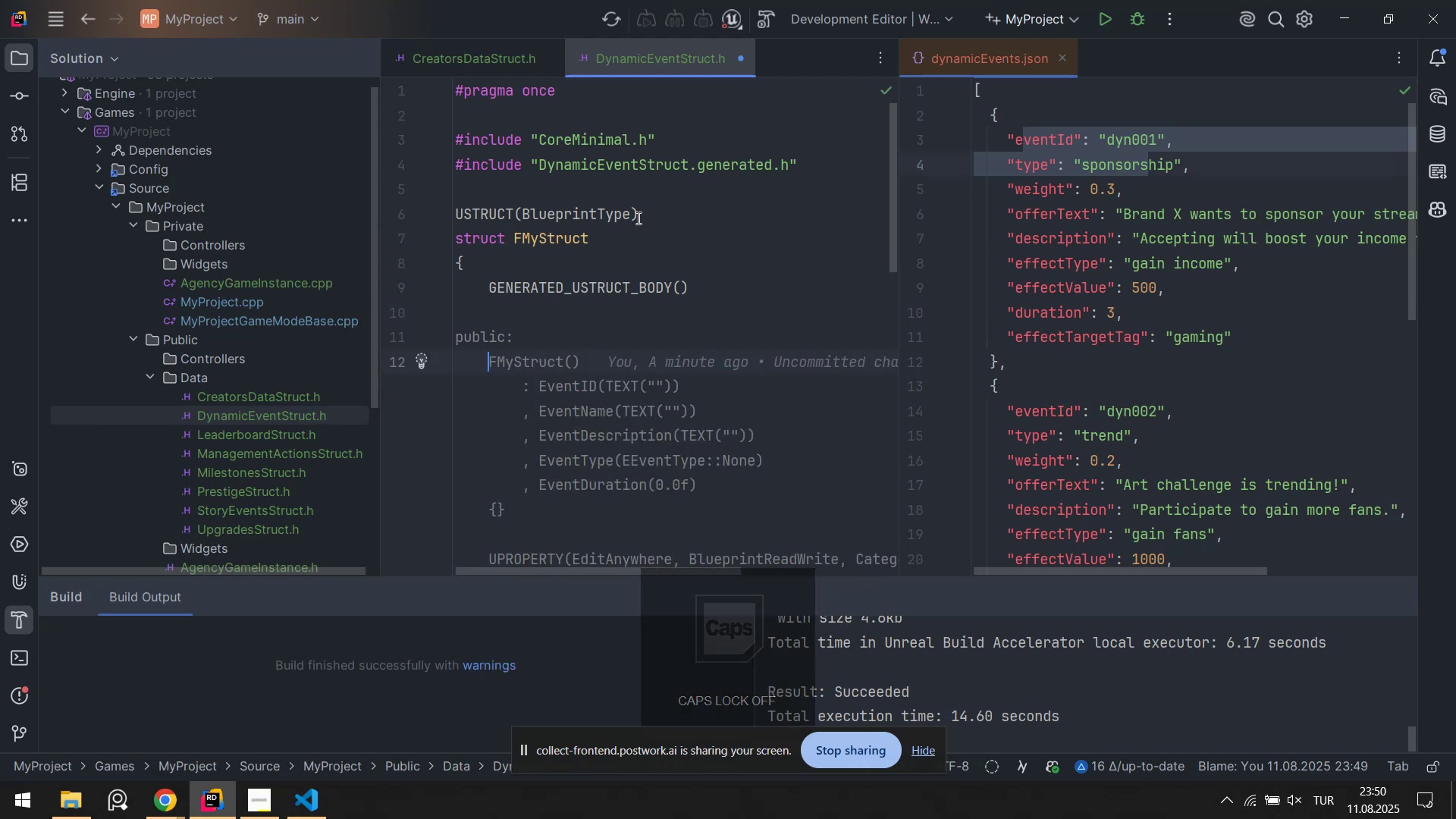 
key(Control+Period)
 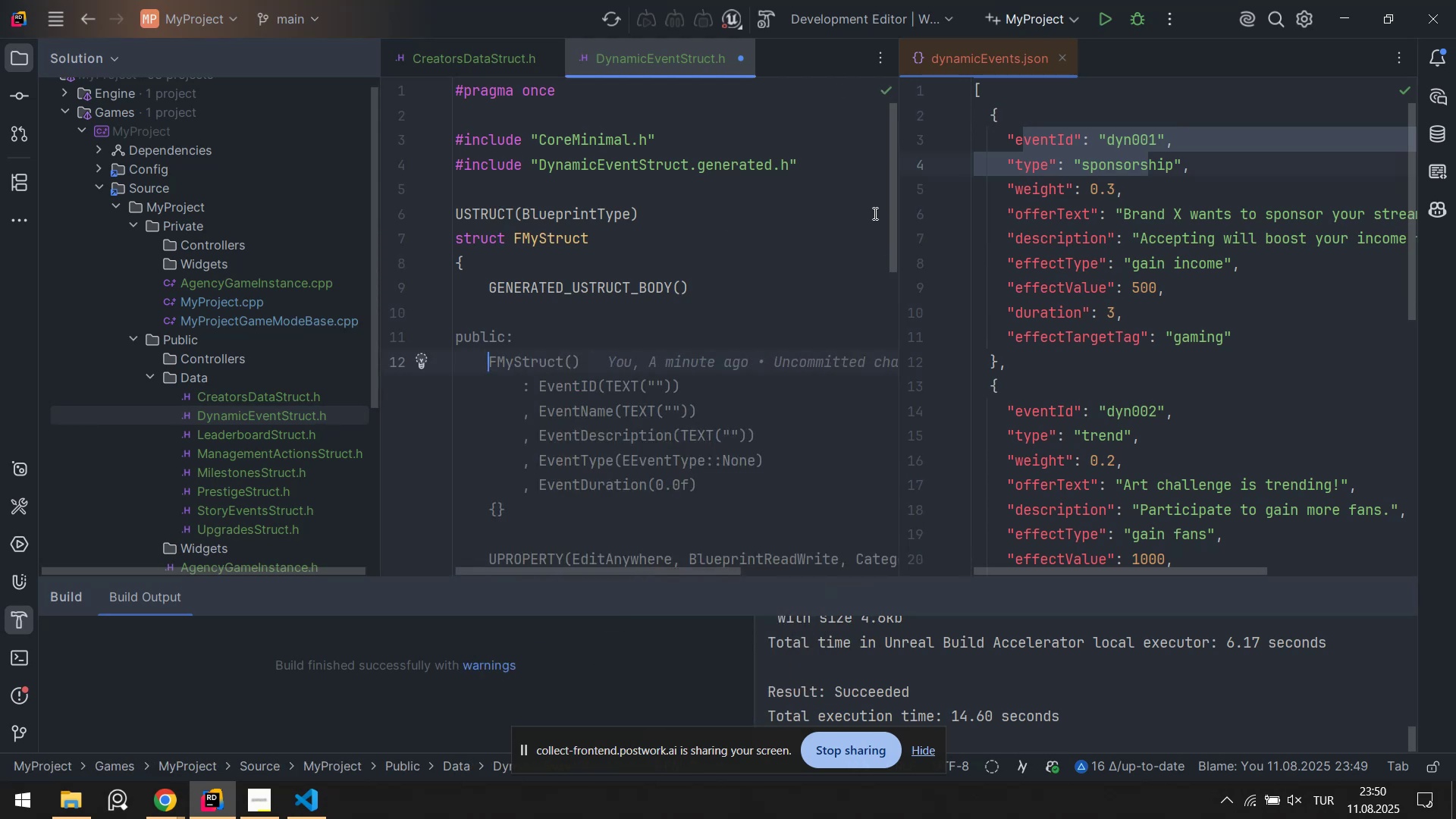 
key(Control+Period)
 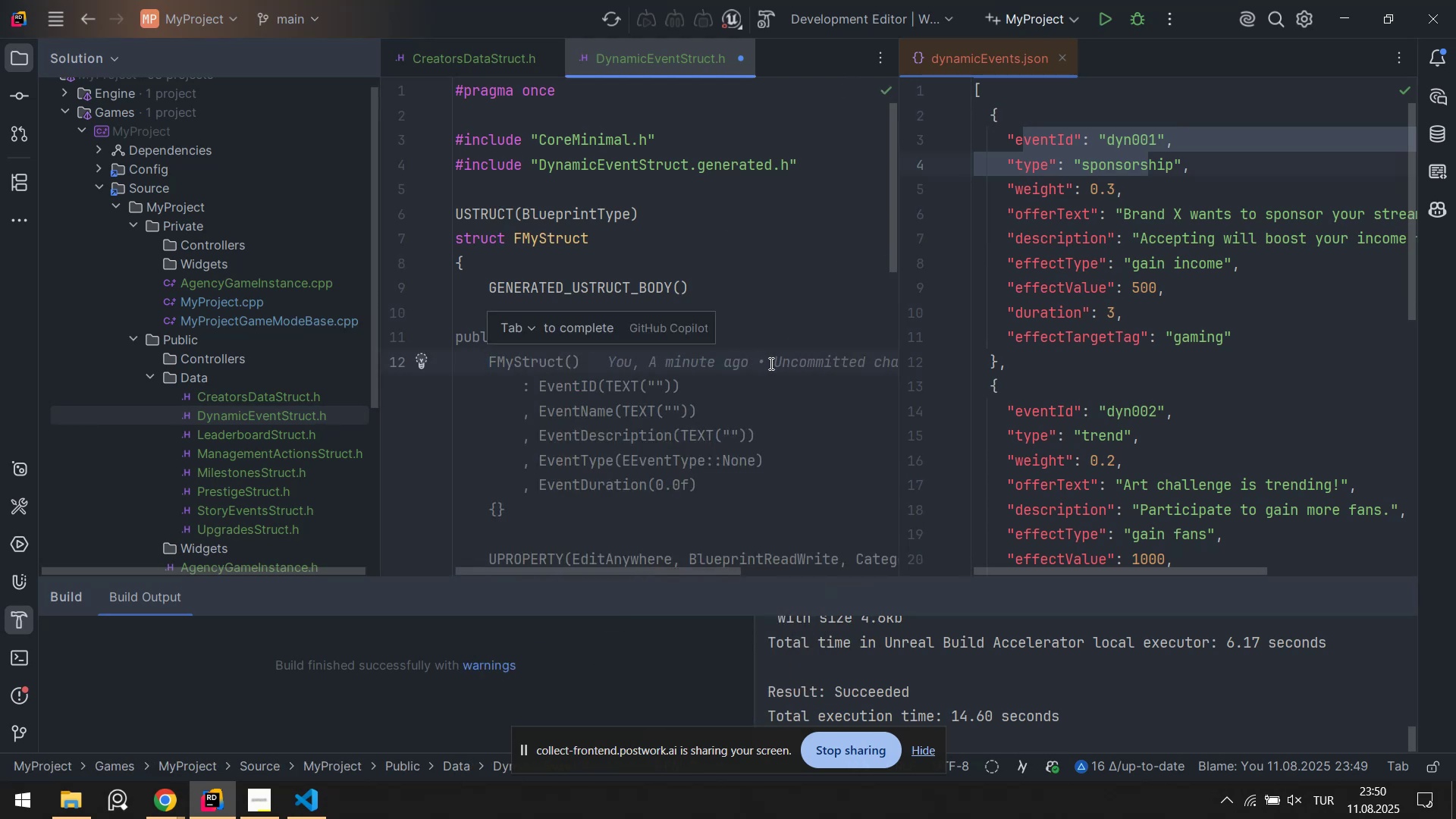 
left_click([770, 363])
 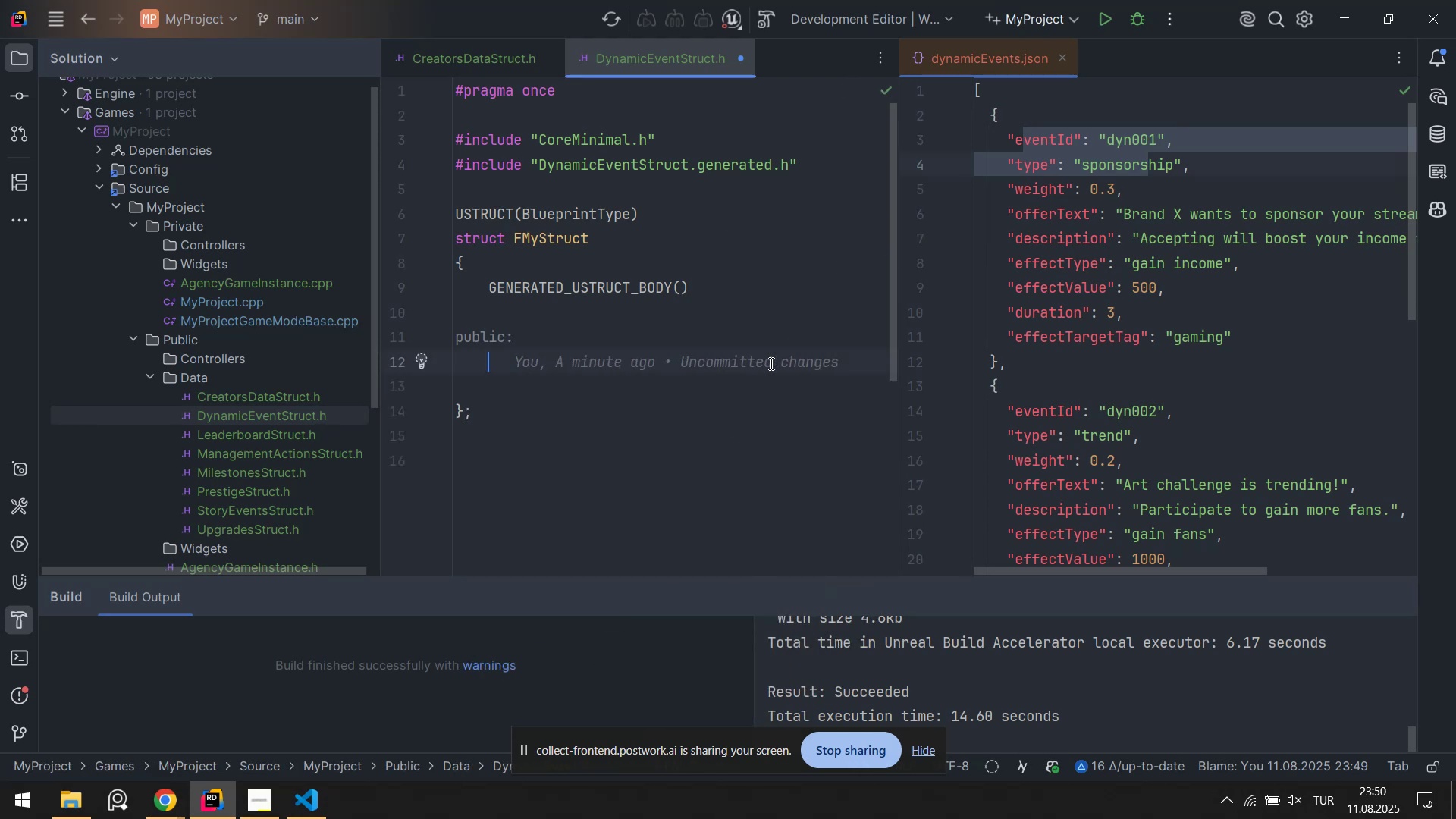 
key(Control+Period)
 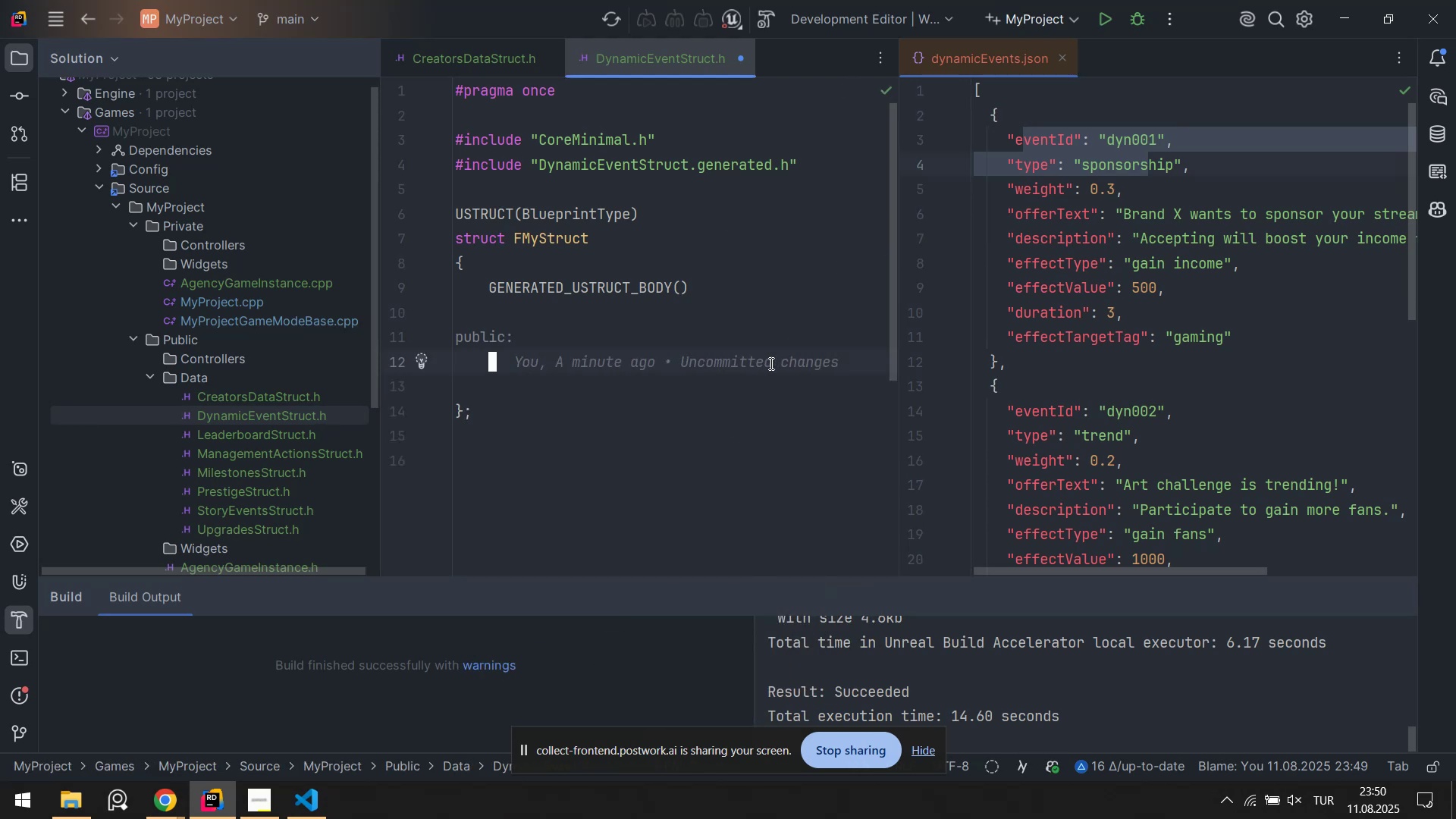 
type(fmj)
 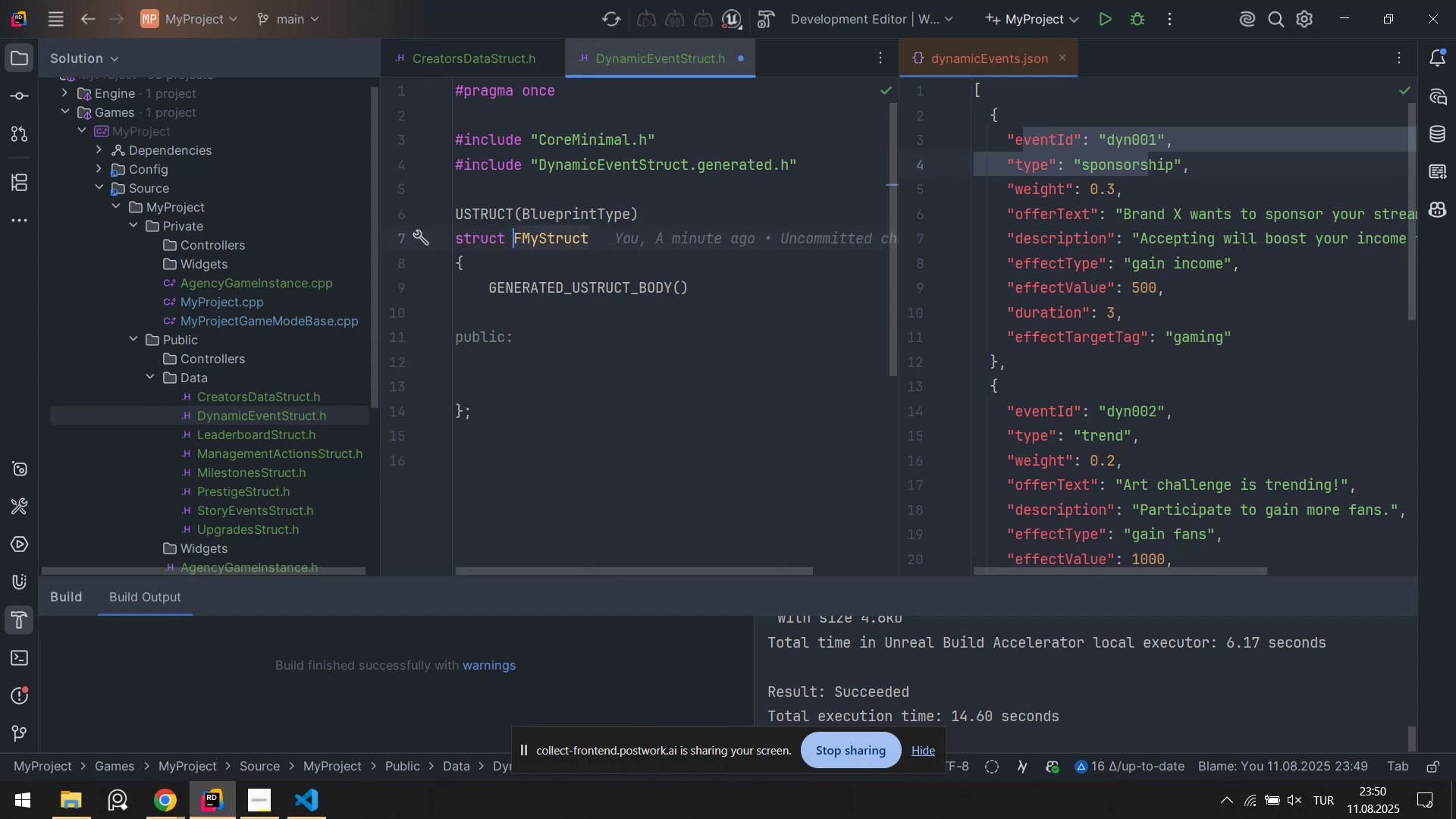 
key(ArrowRight)
 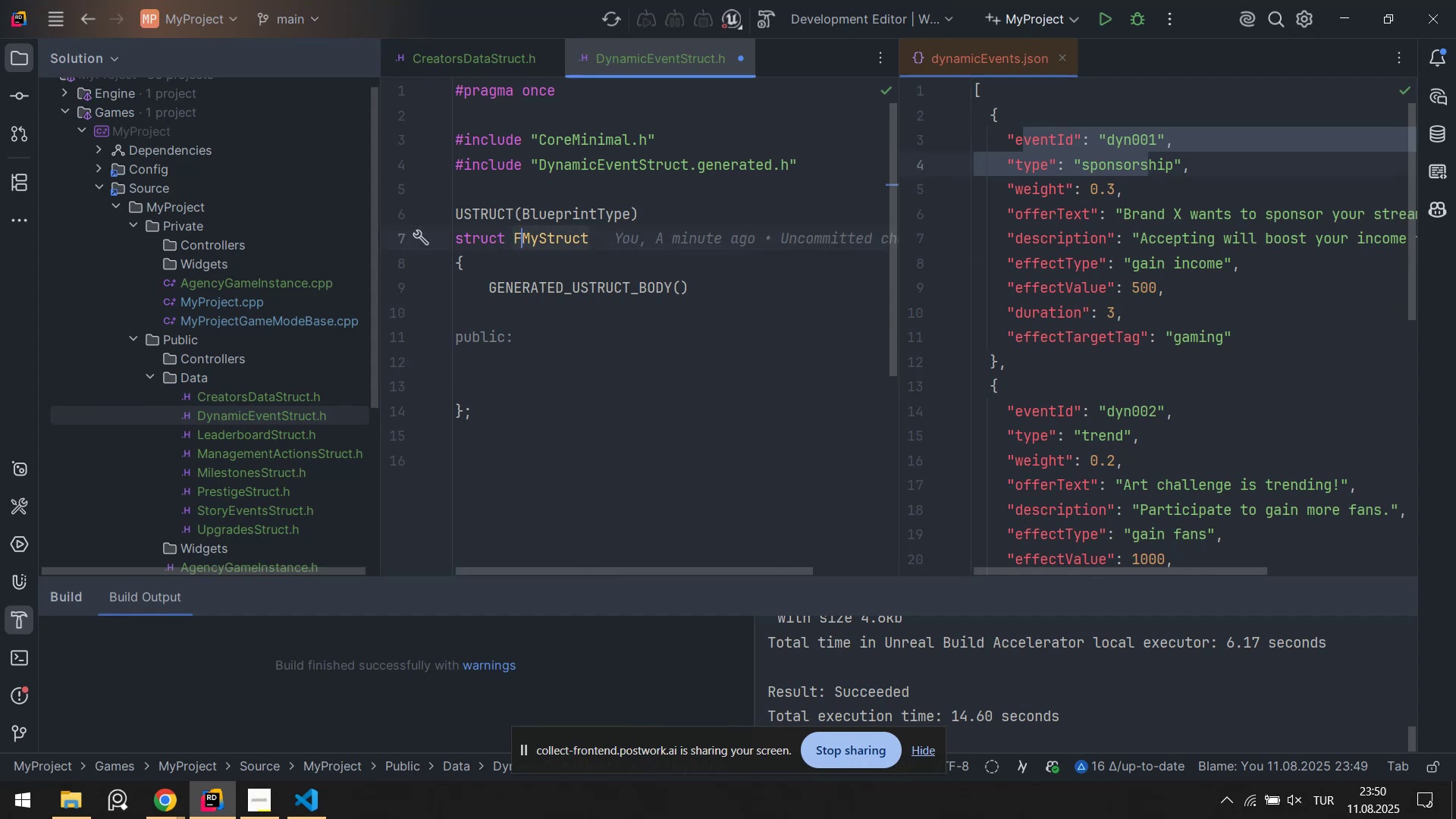 
key(ArrowRight)
 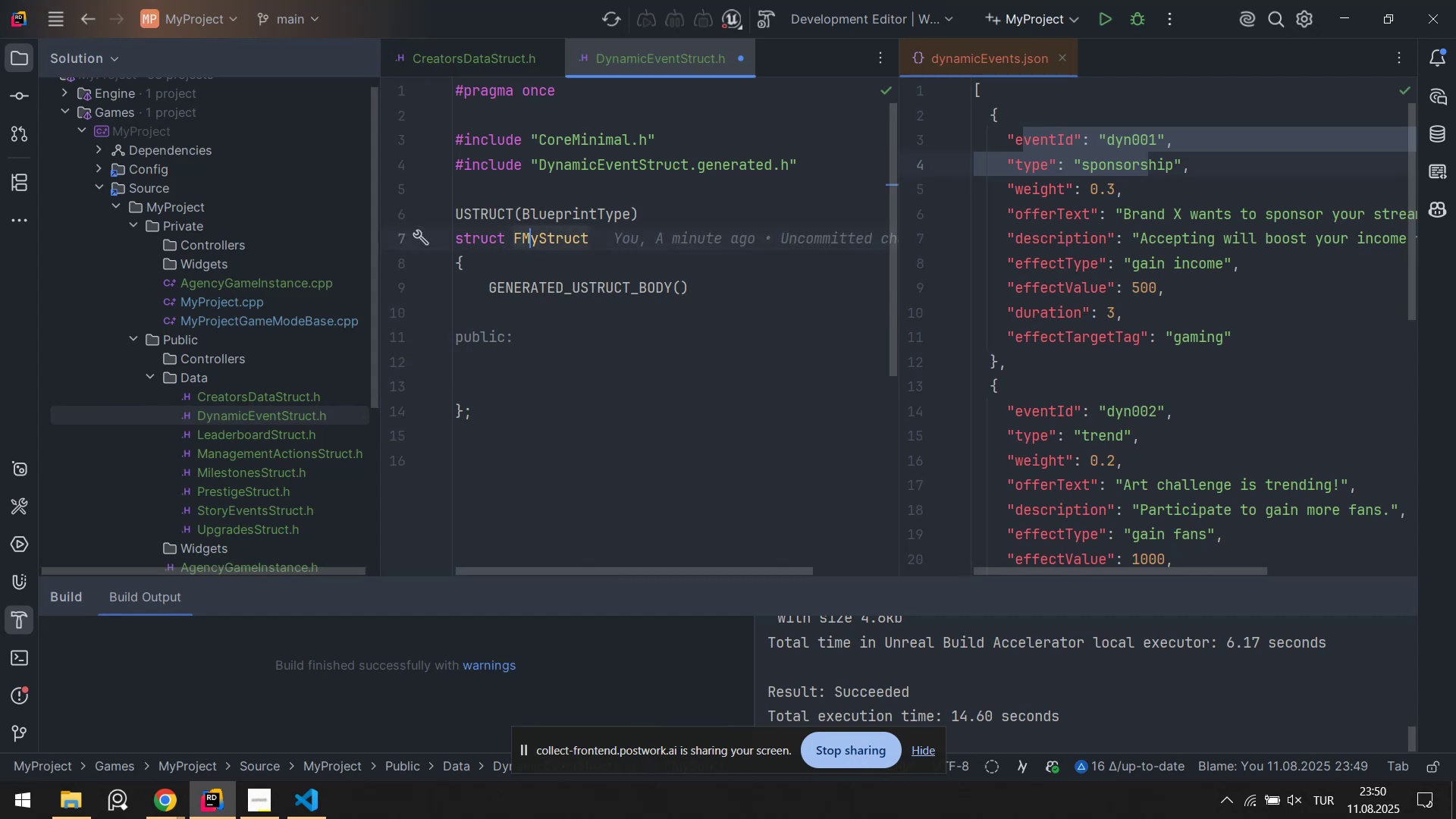 
key(ArrowRight)
 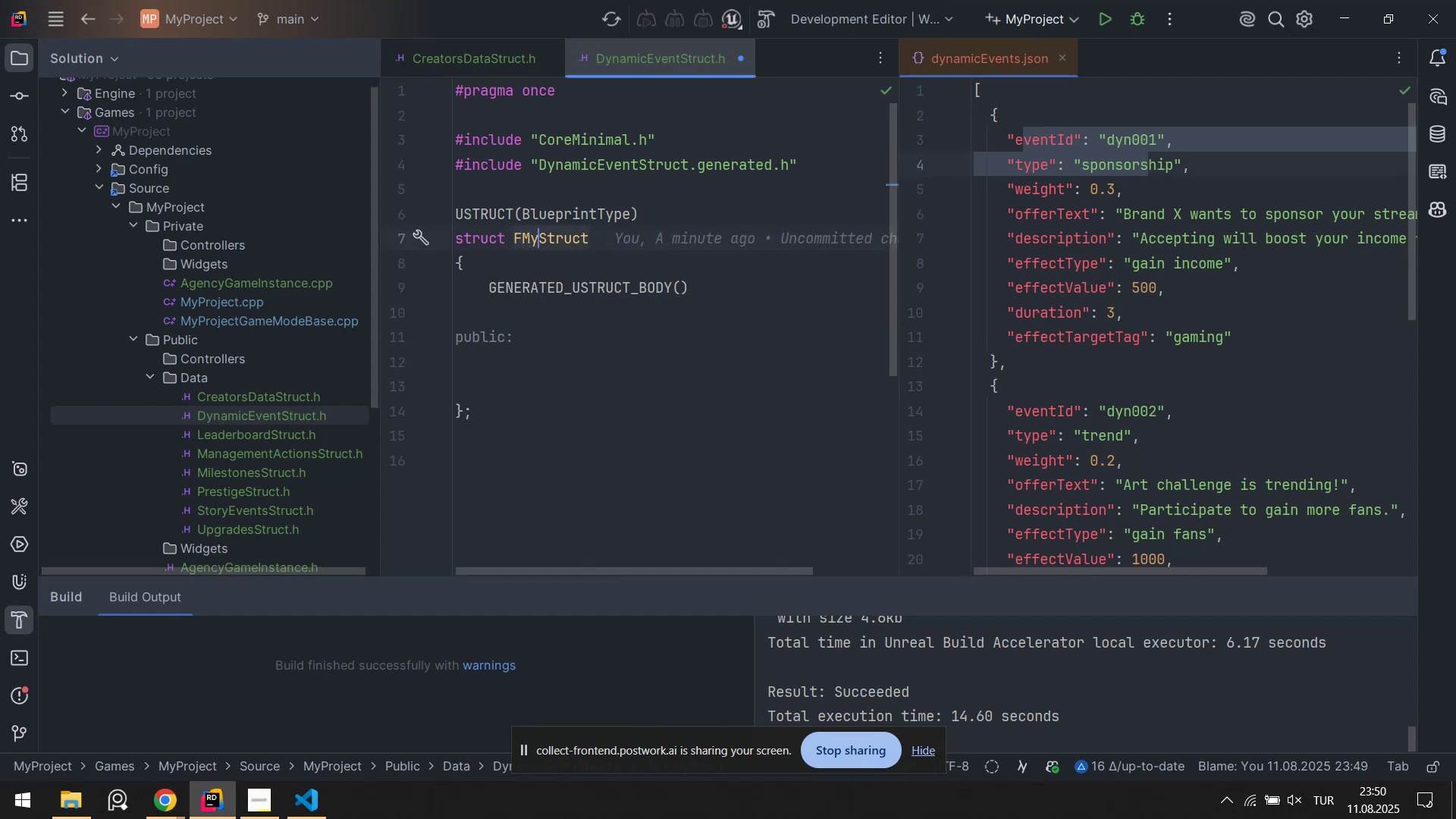 
hold_key(key=ArrowRight, duration=0.64)
 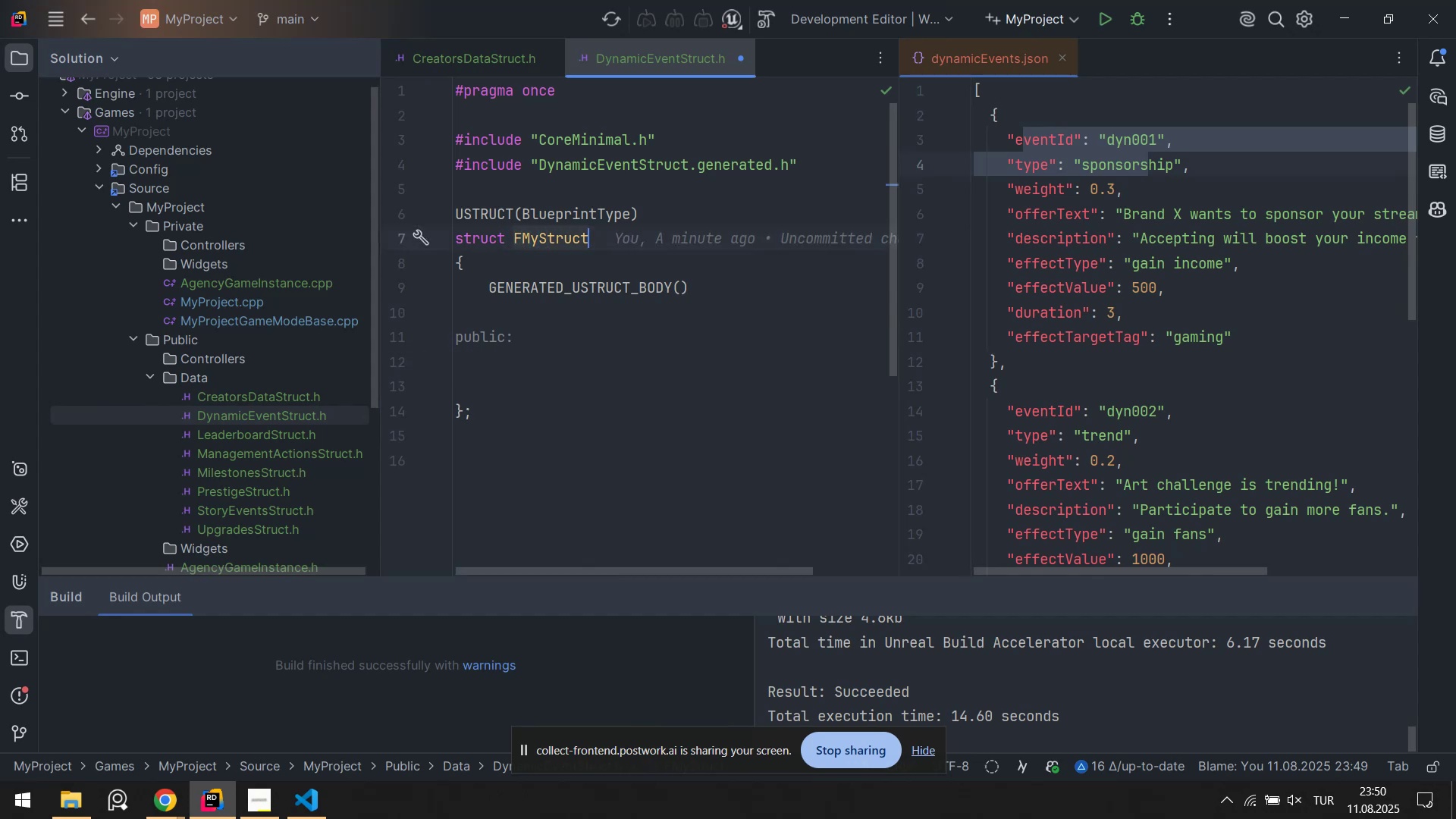 
hold_key(key=Backspace, duration=0.66)
 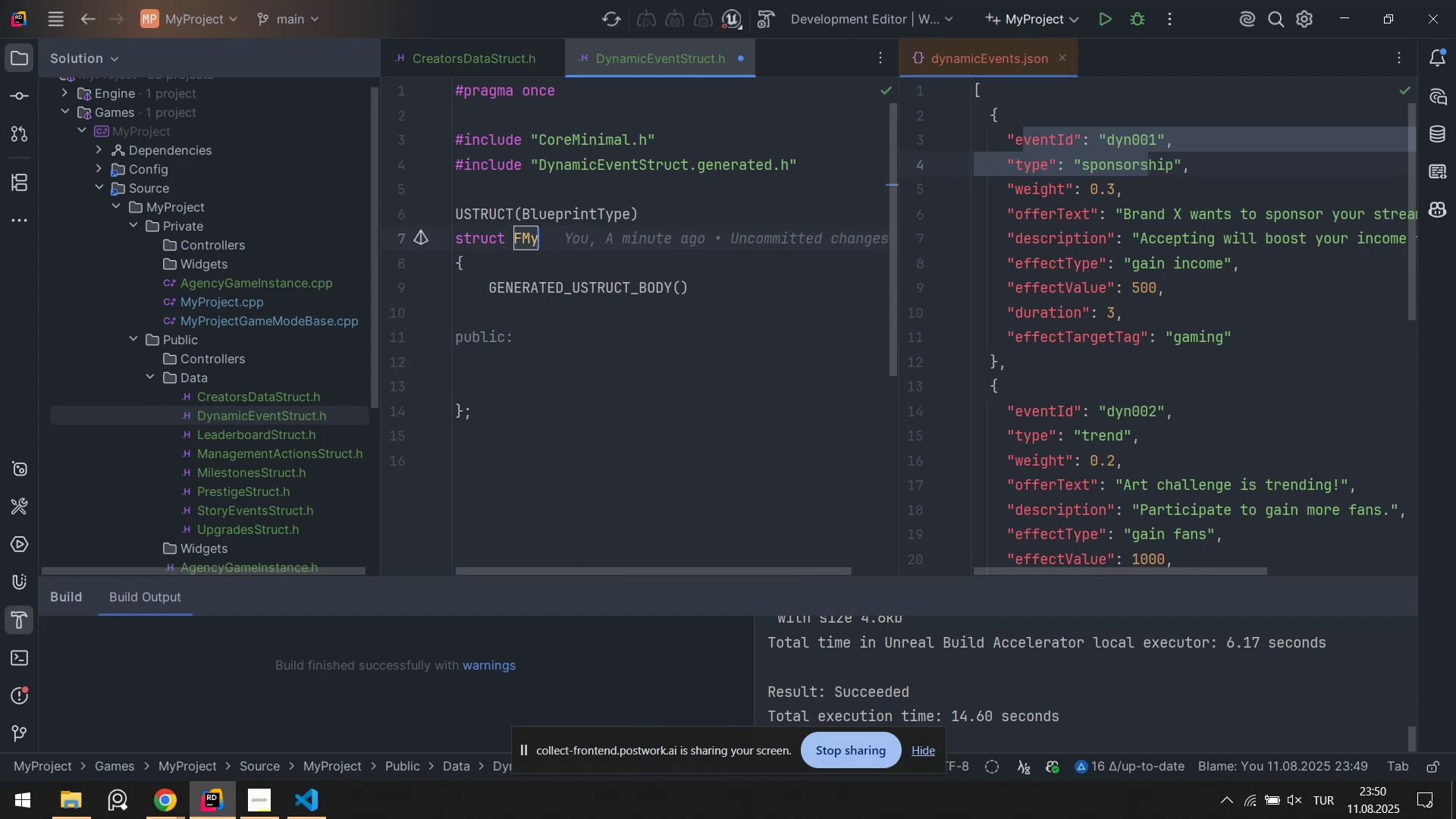 
key(Backspace)
key(Backspace)
type(Dynam'cEventSTRU)
key(Backspace)
key(Backspace)
type(t)
key(Backspace)
key(Backspace)
type(truct)
 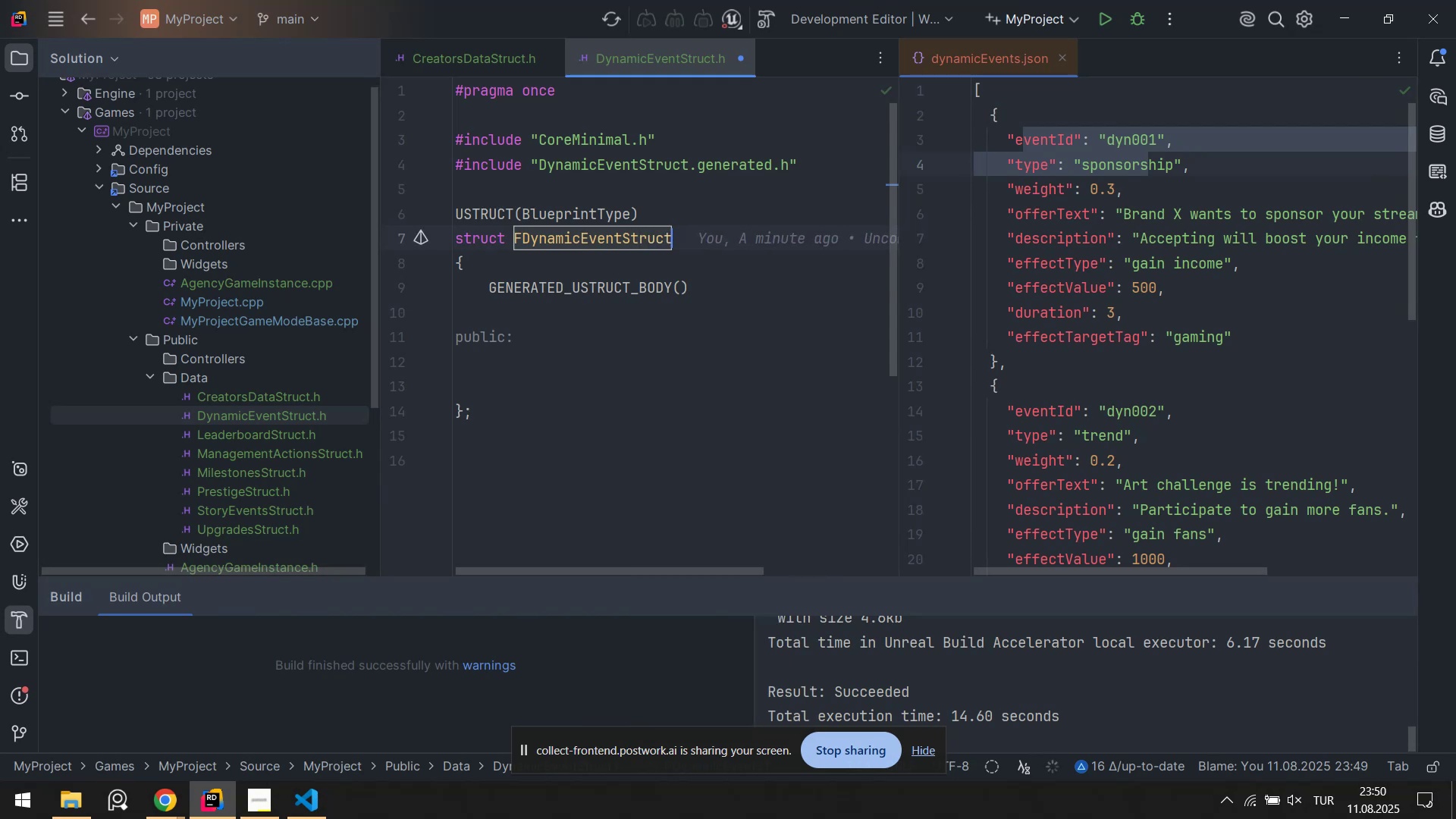 
key(ArrowDown)
 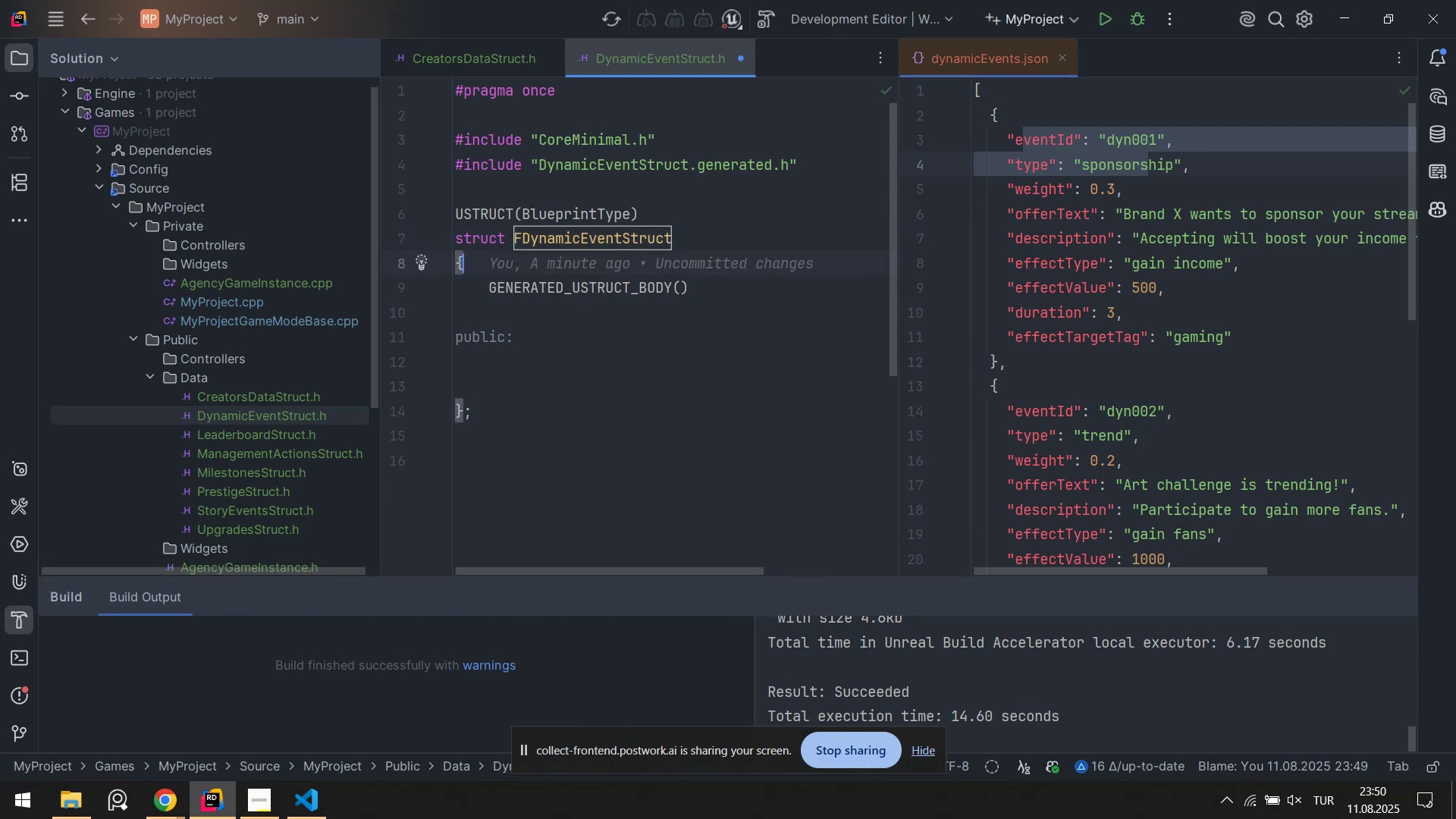 
key(ArrowDown)
 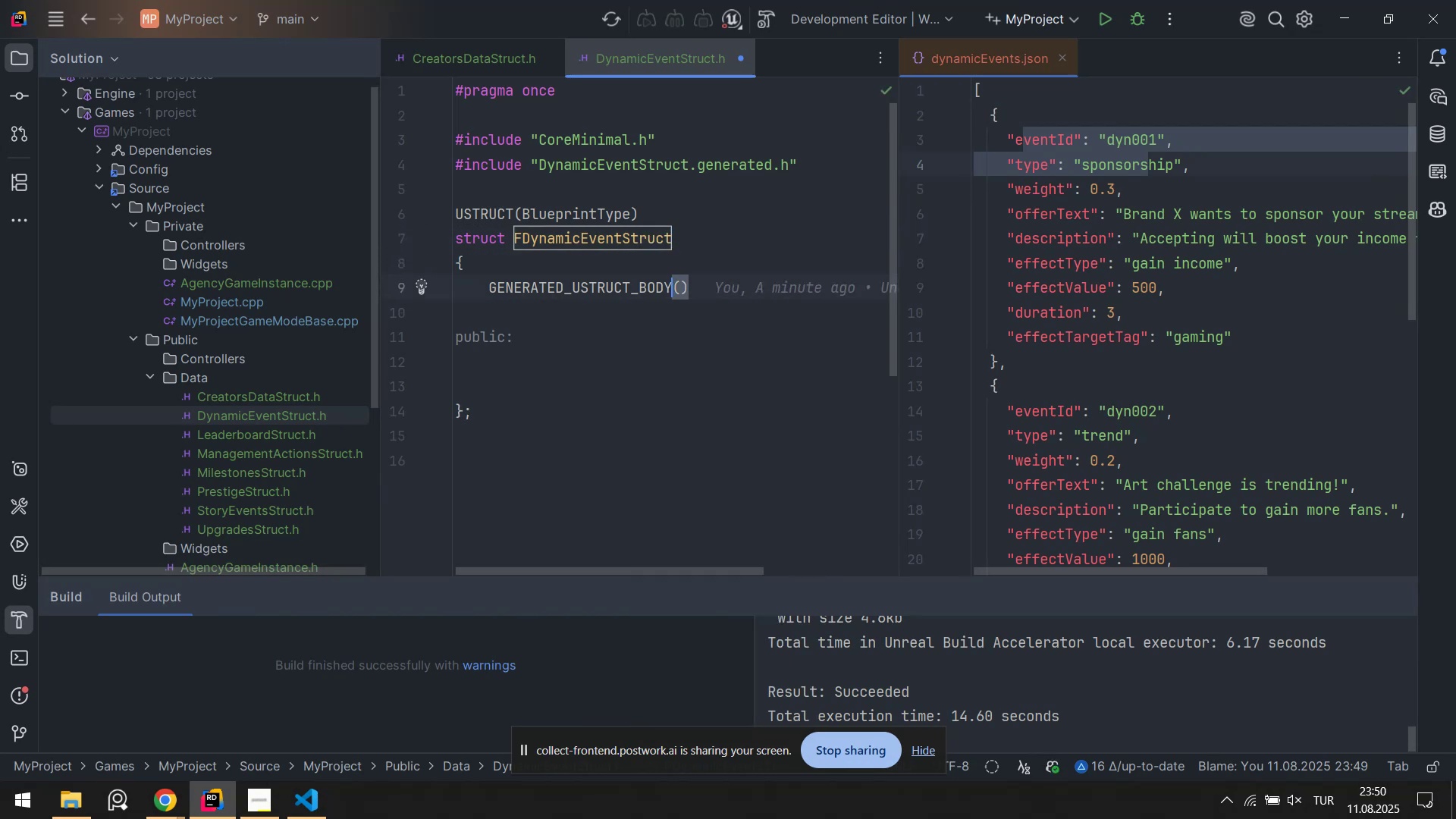 
key(ArrowDown)
 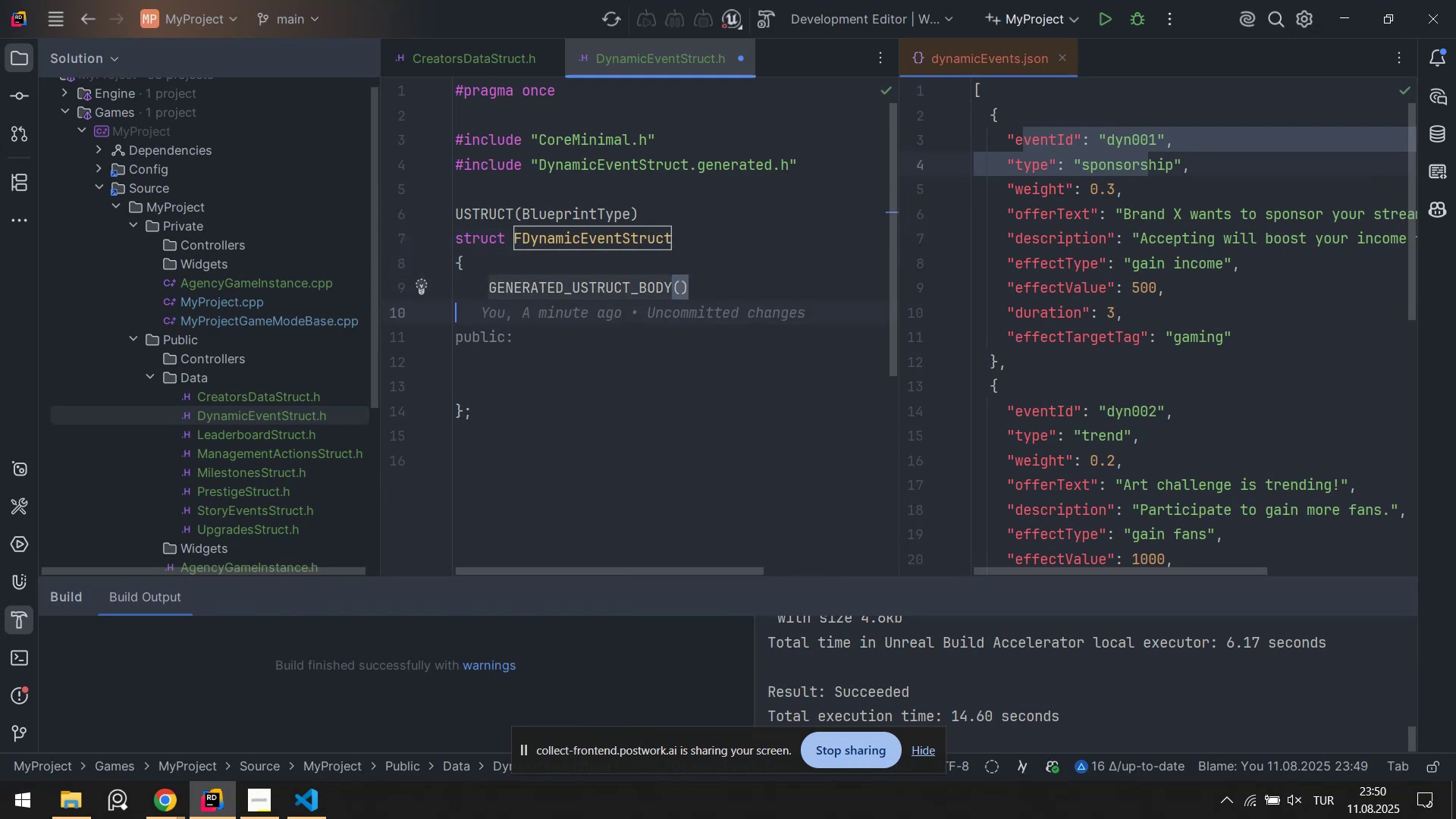 
key(ArrowDown)
 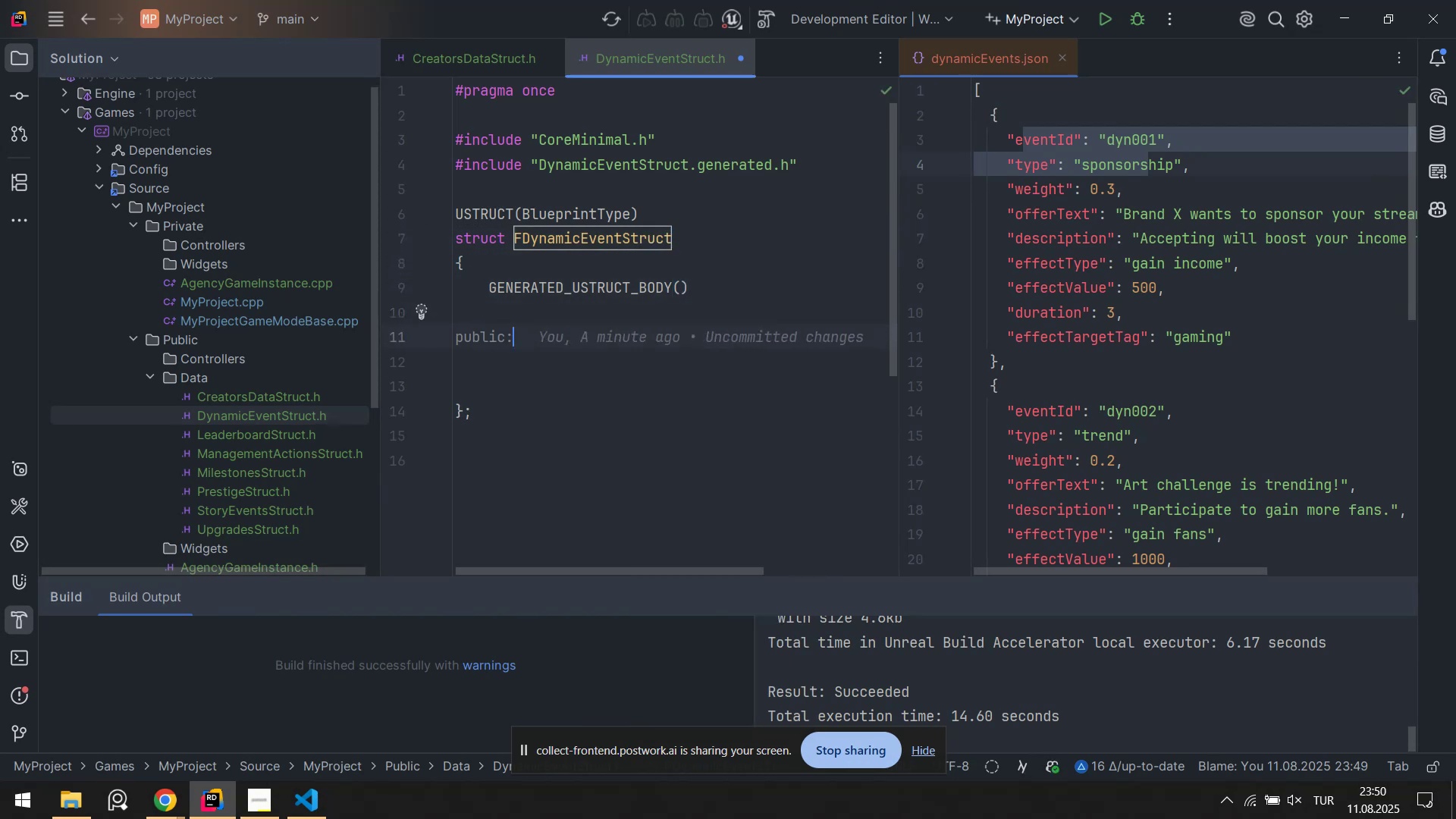 
key(ArrowDown)
 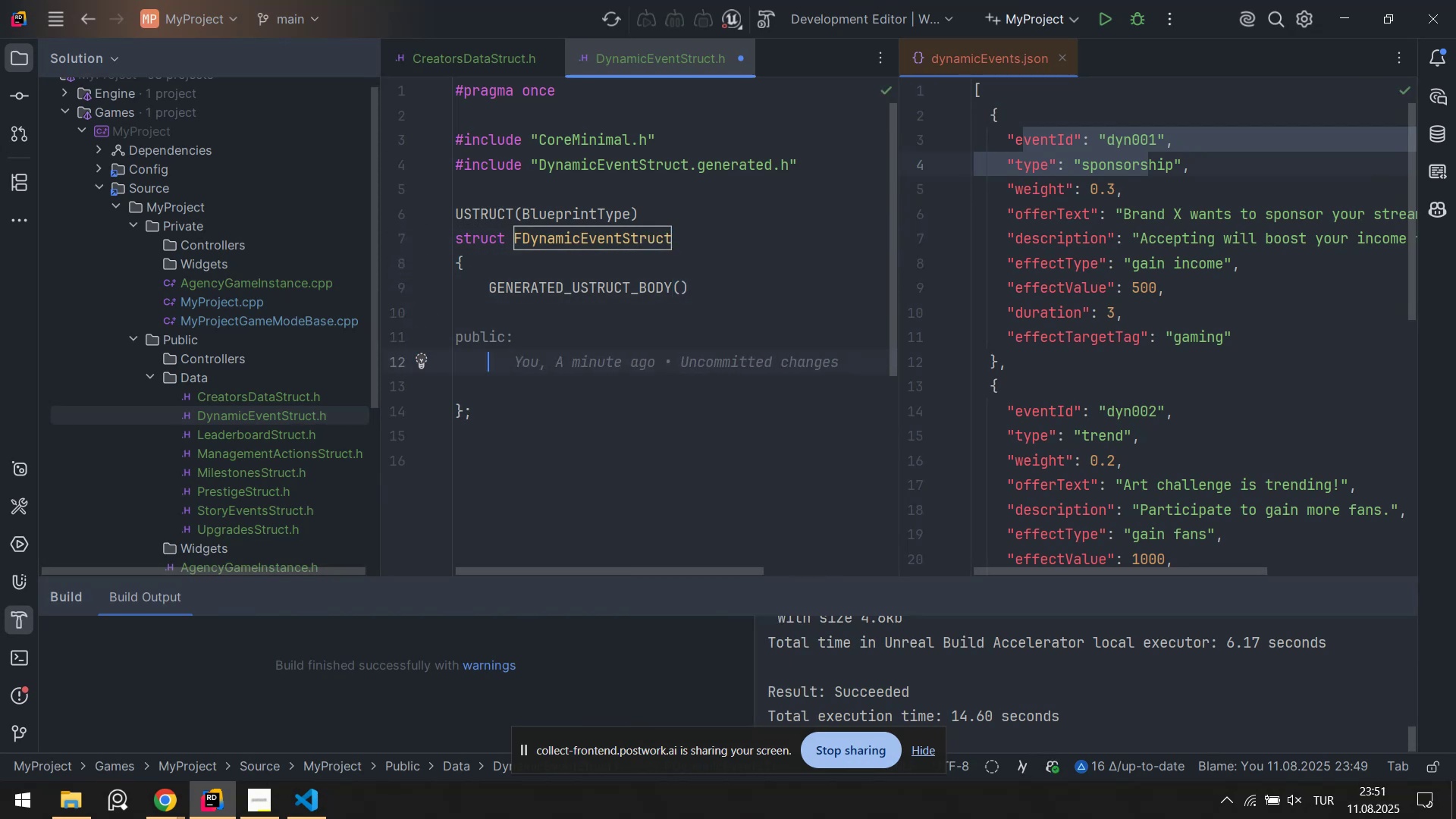 
type(F)
key(Backspace)
type(EventID()
key(Backspace)
type(*)
 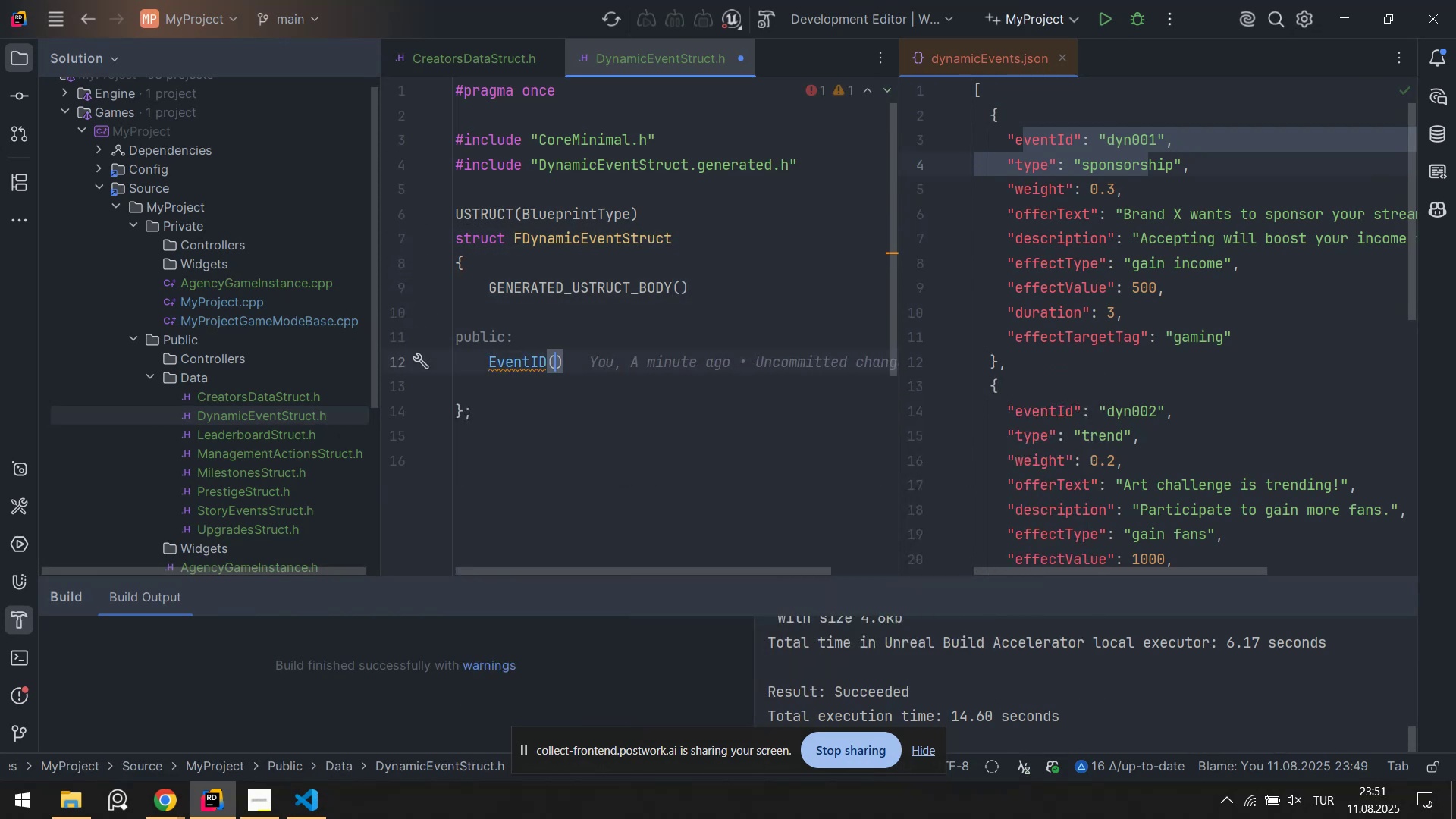 
hold_key(key=ArrowLeft, duration=0.65)
 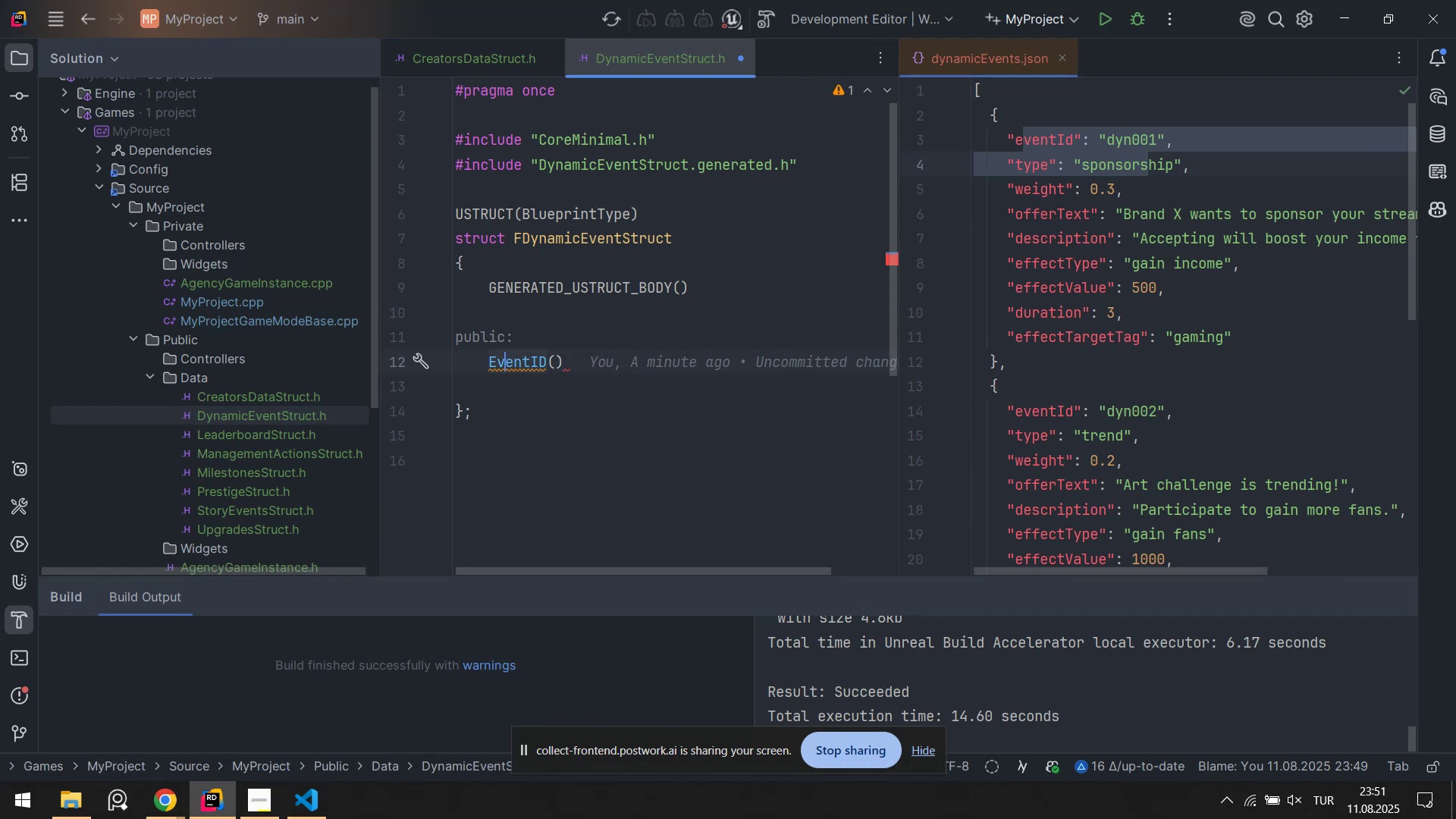 
key(ArrowLeft)
 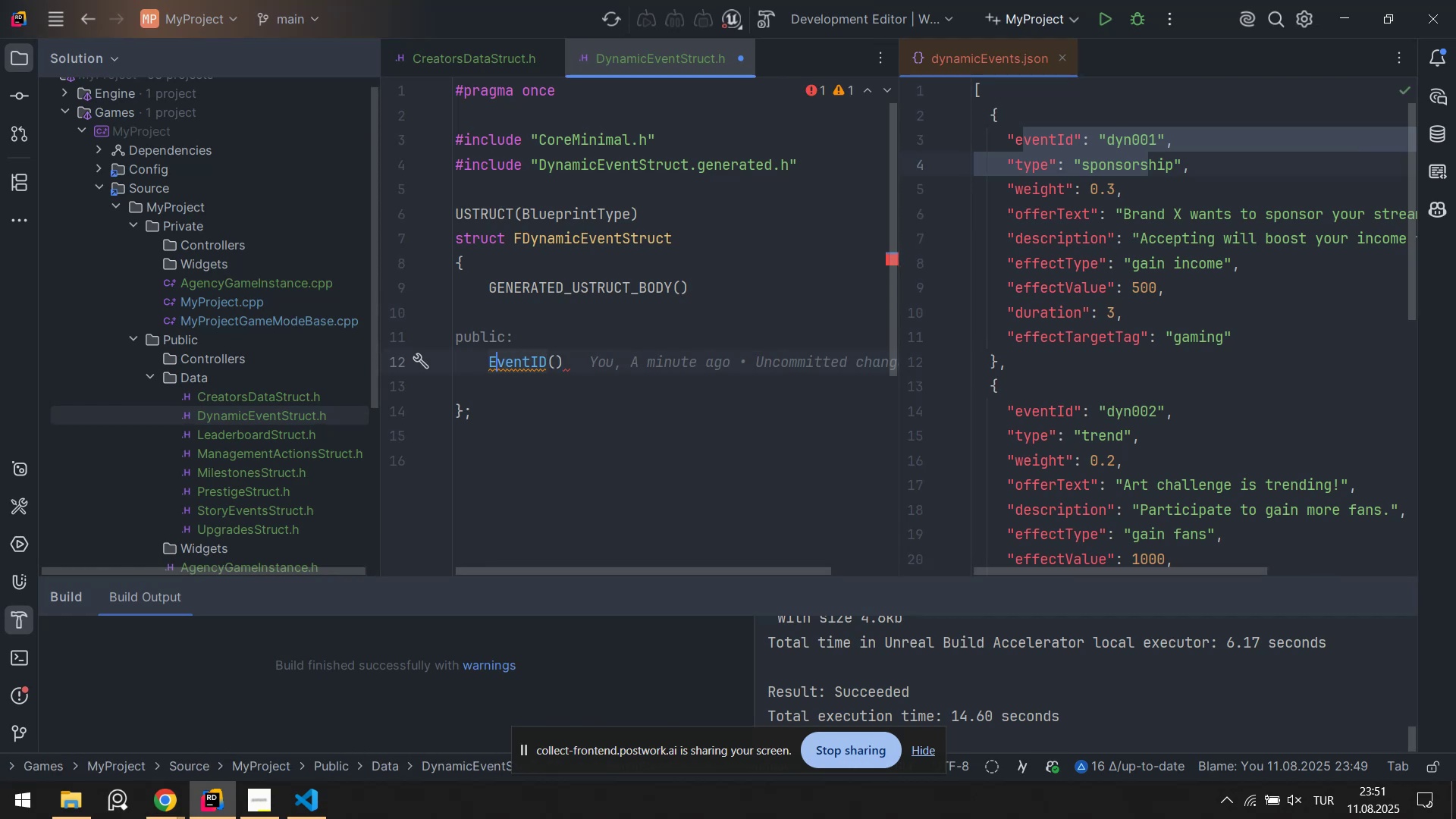 
key(ArrowLeft)
 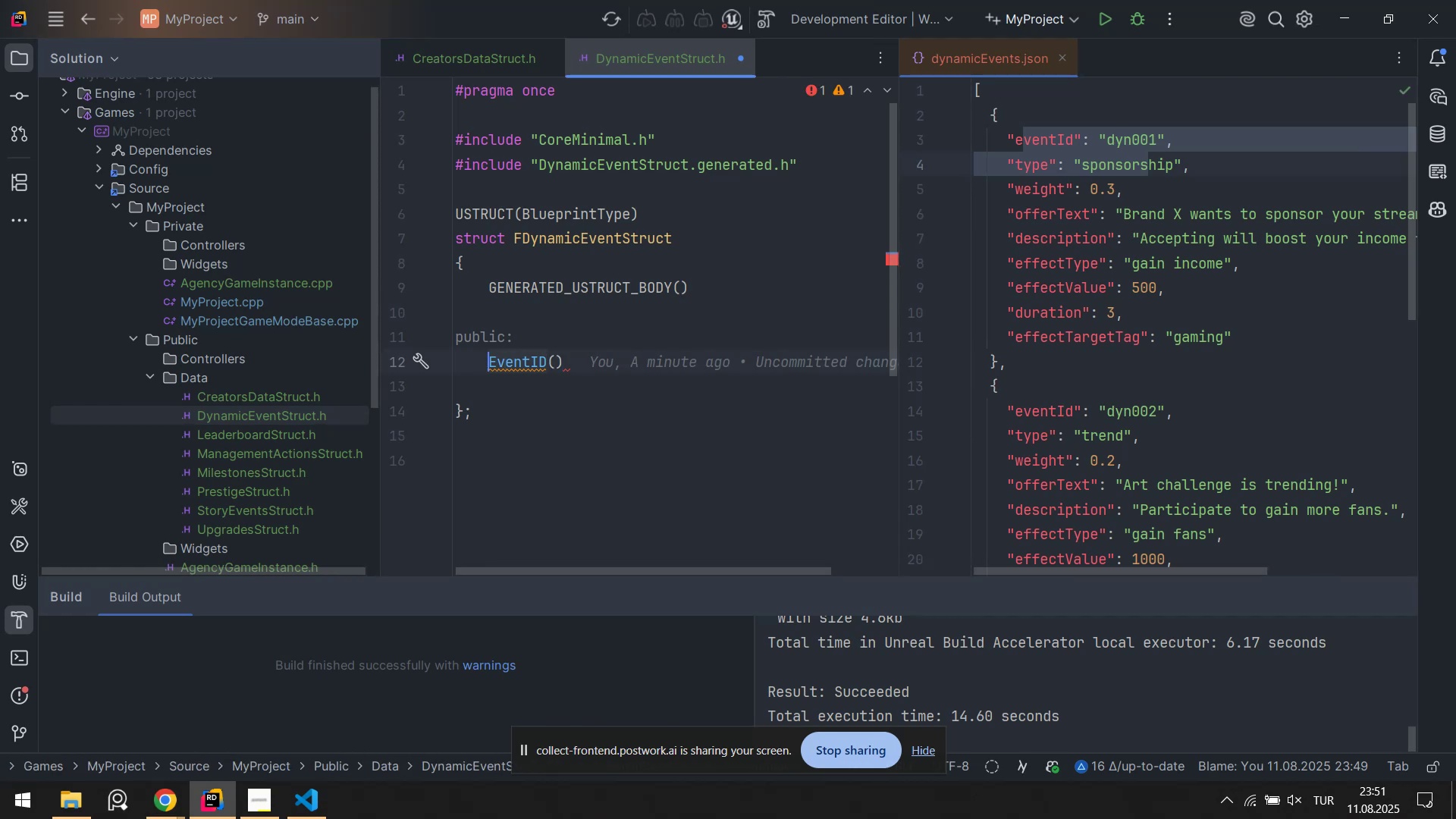 
key(Shift+ShiftRight)
 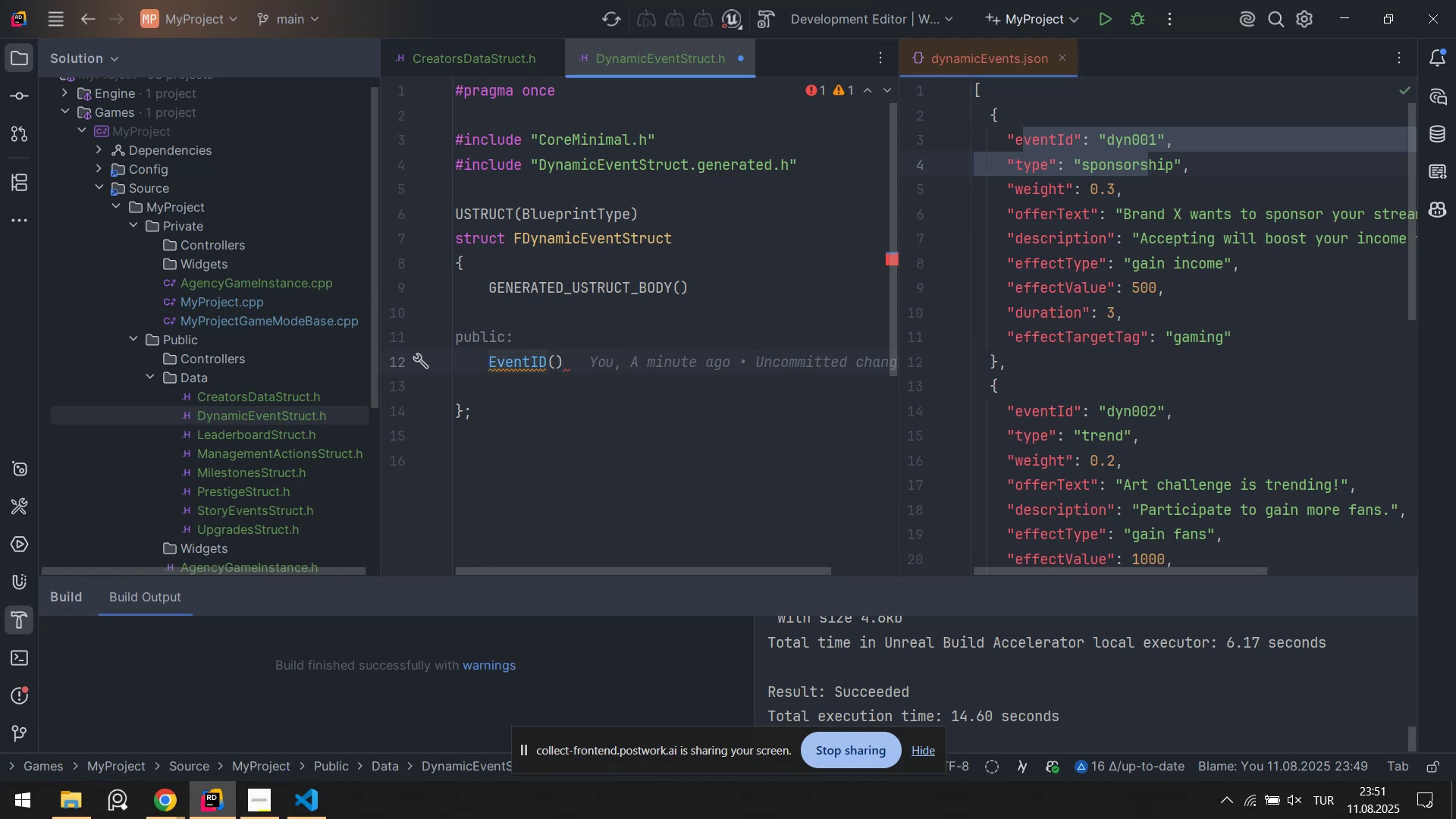 
key(Shift+Period)
 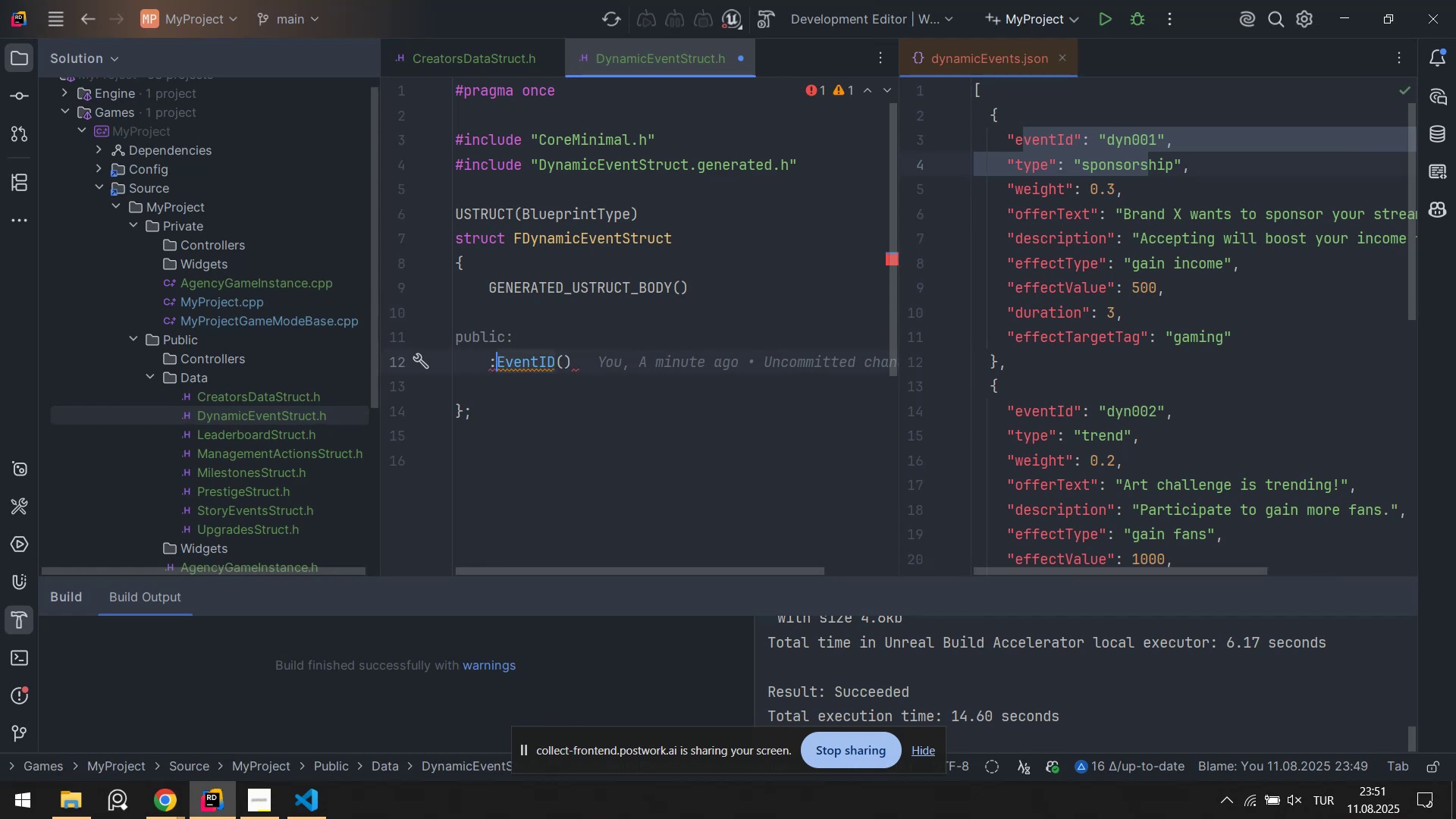 
key(ArrowLeft)
 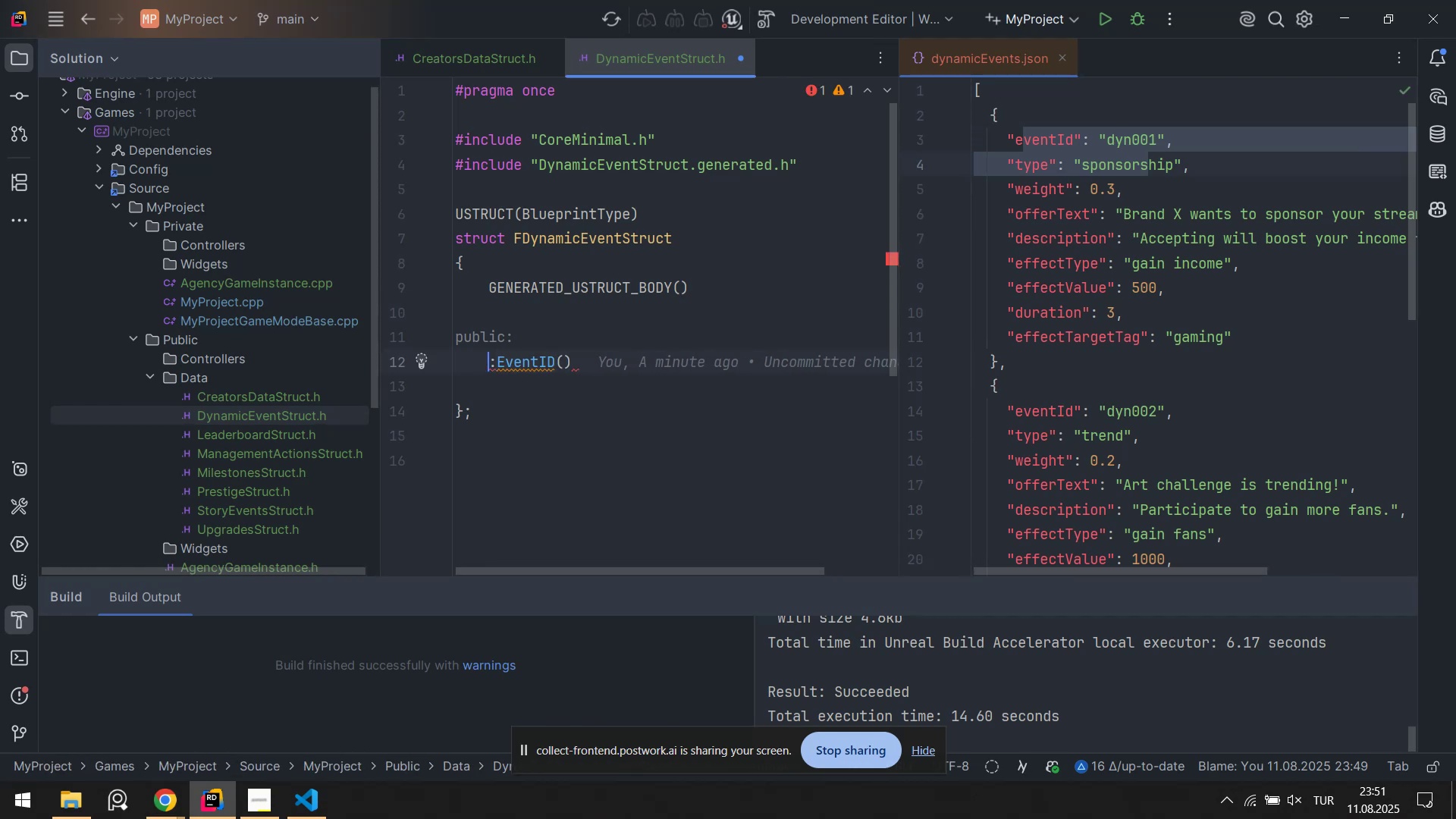 
key(Enter)
 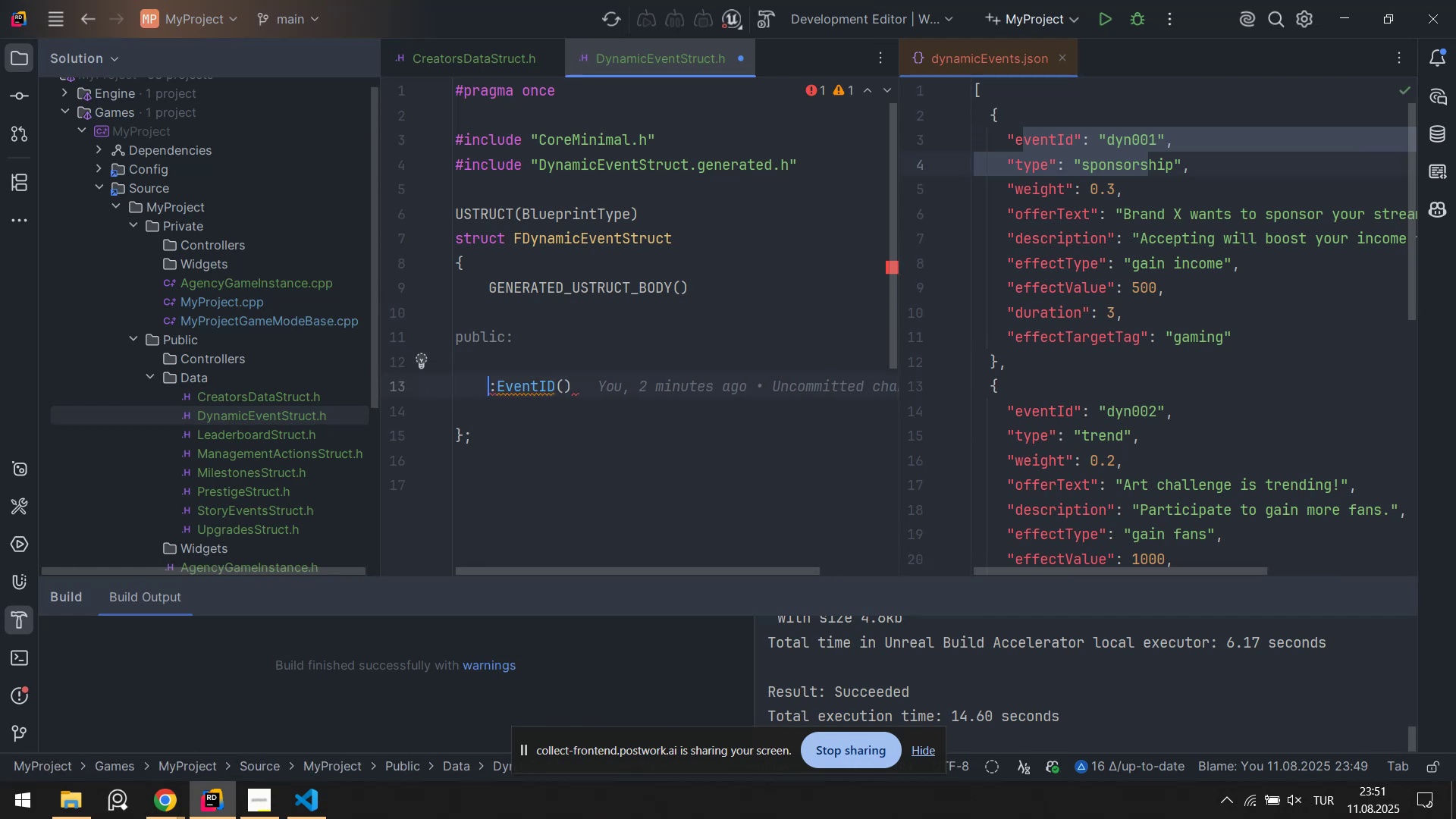 
key(ArrowUp)
 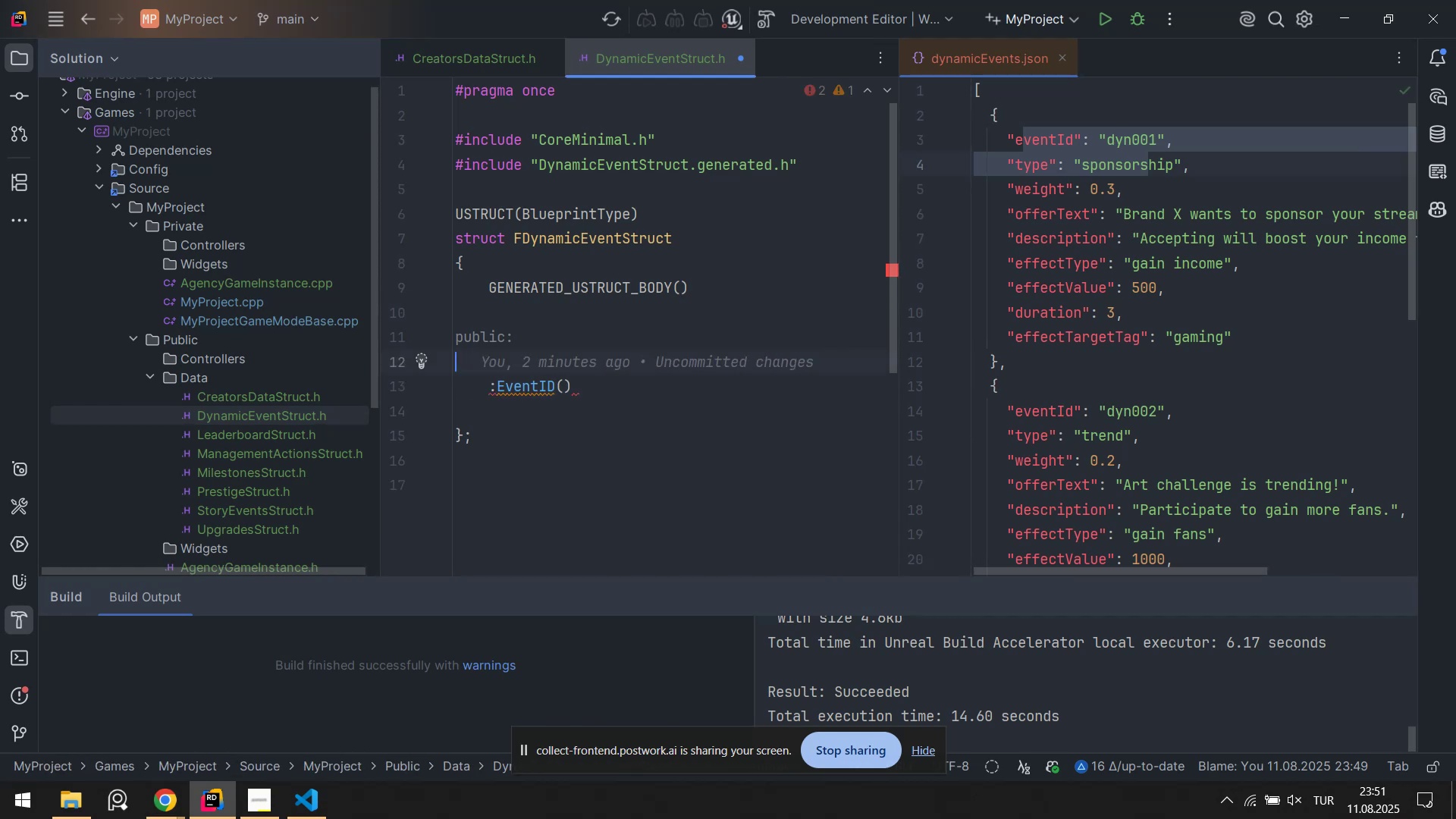 
key(Tab)
type(FY)
key(Backspace)
key(Tab)
type(*)
 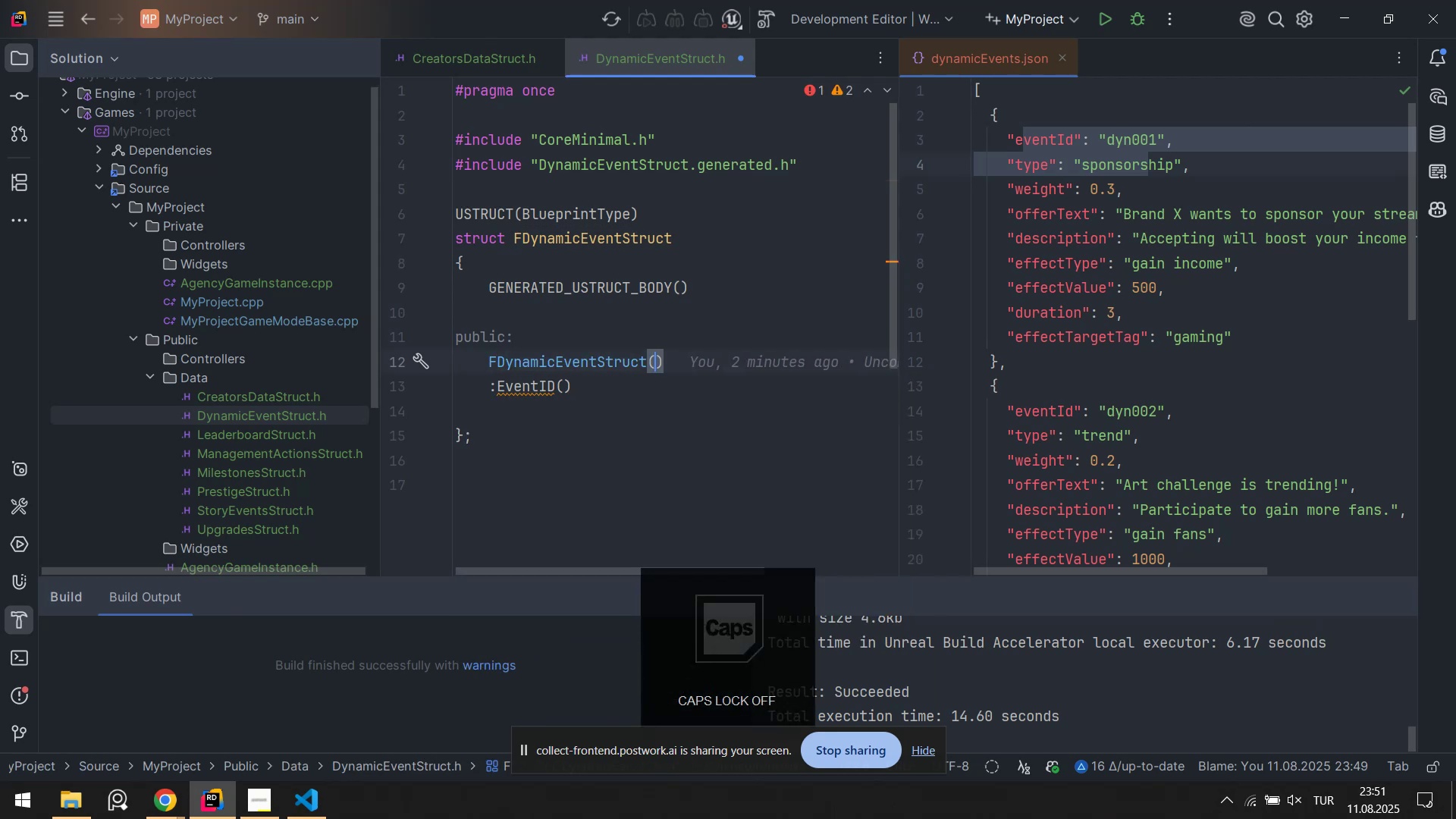 
key(ArrowDown)
 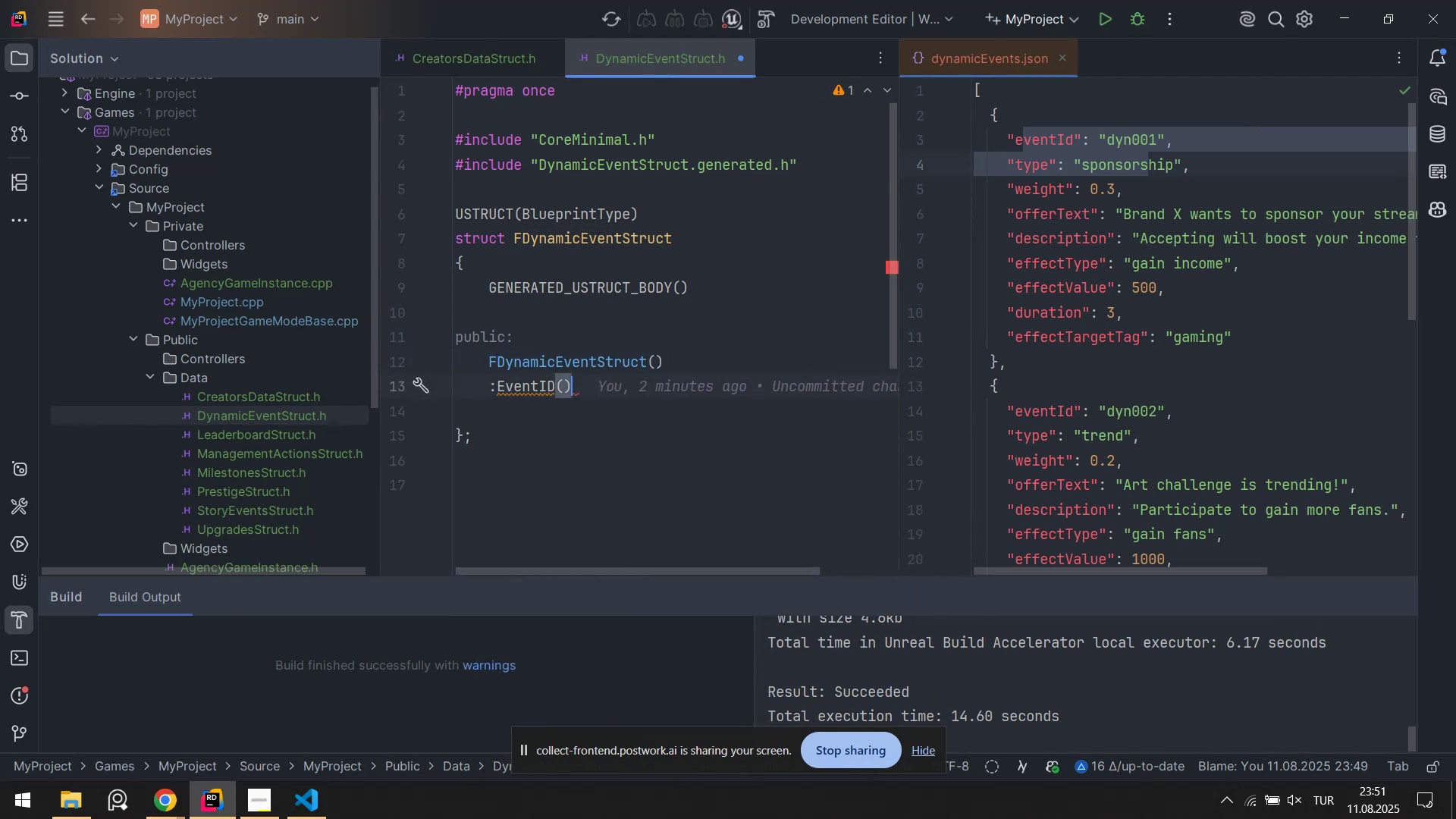 
key(ArrowLeft)
 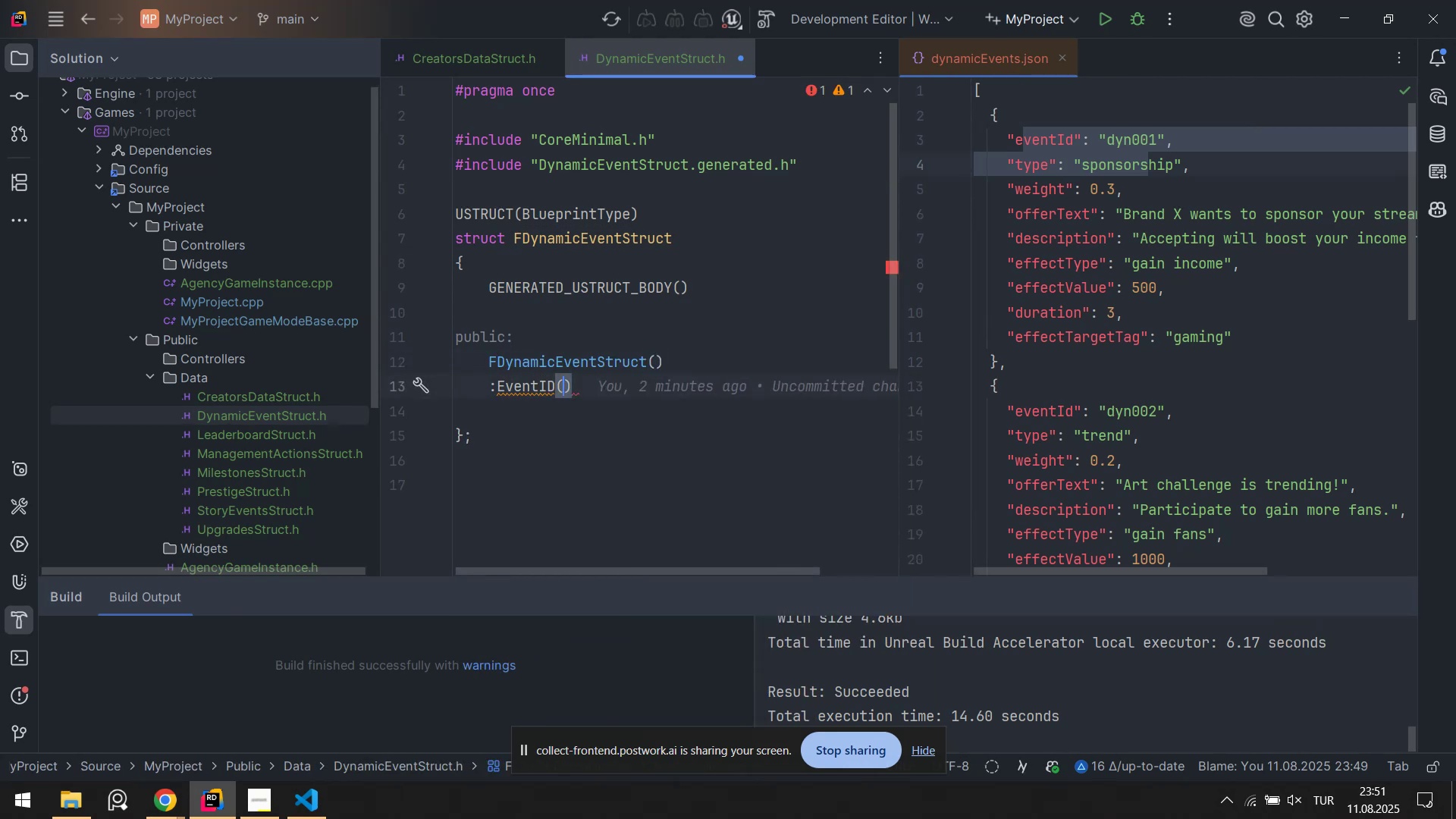 
type(TEXT*`)
 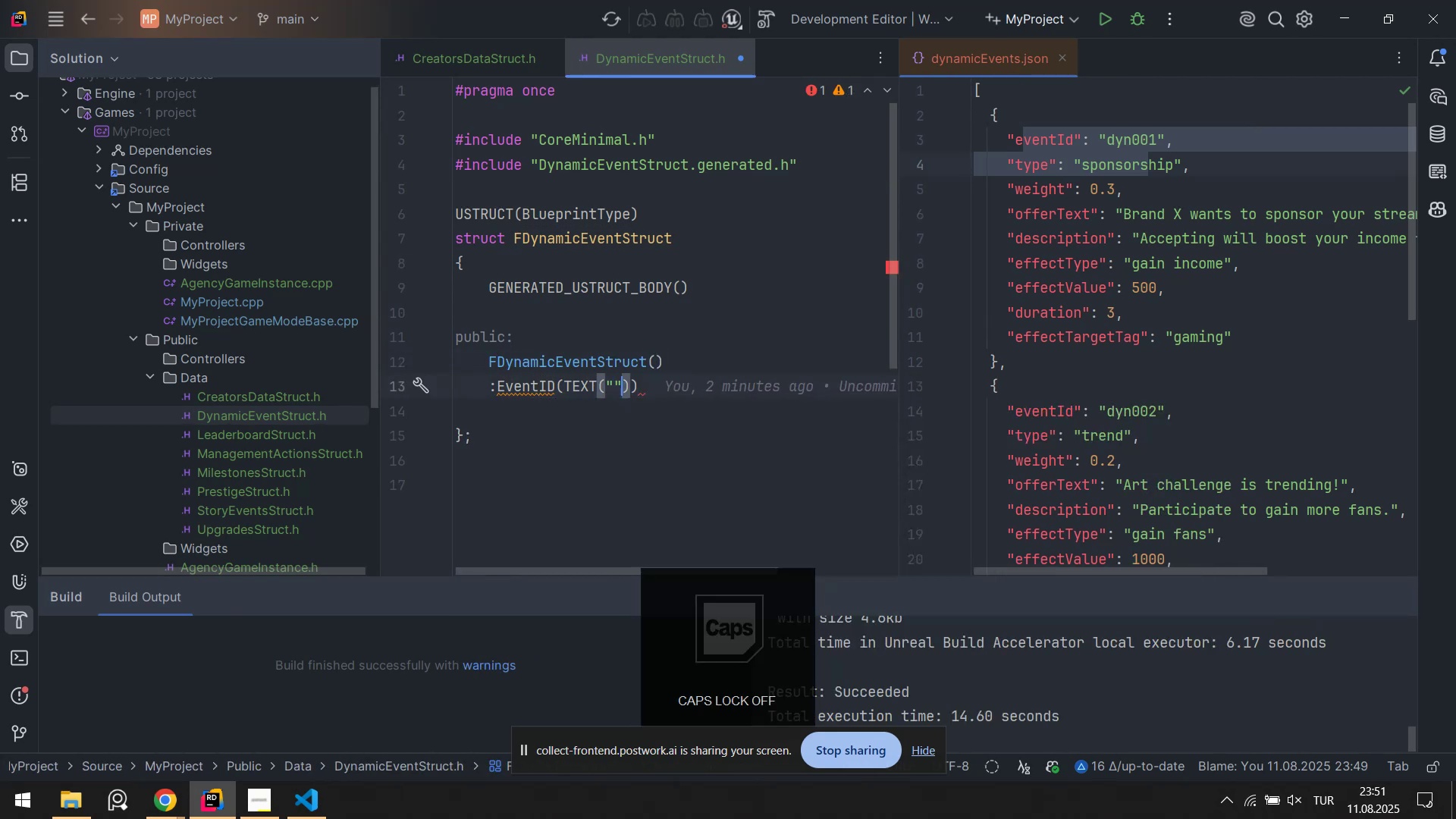 
 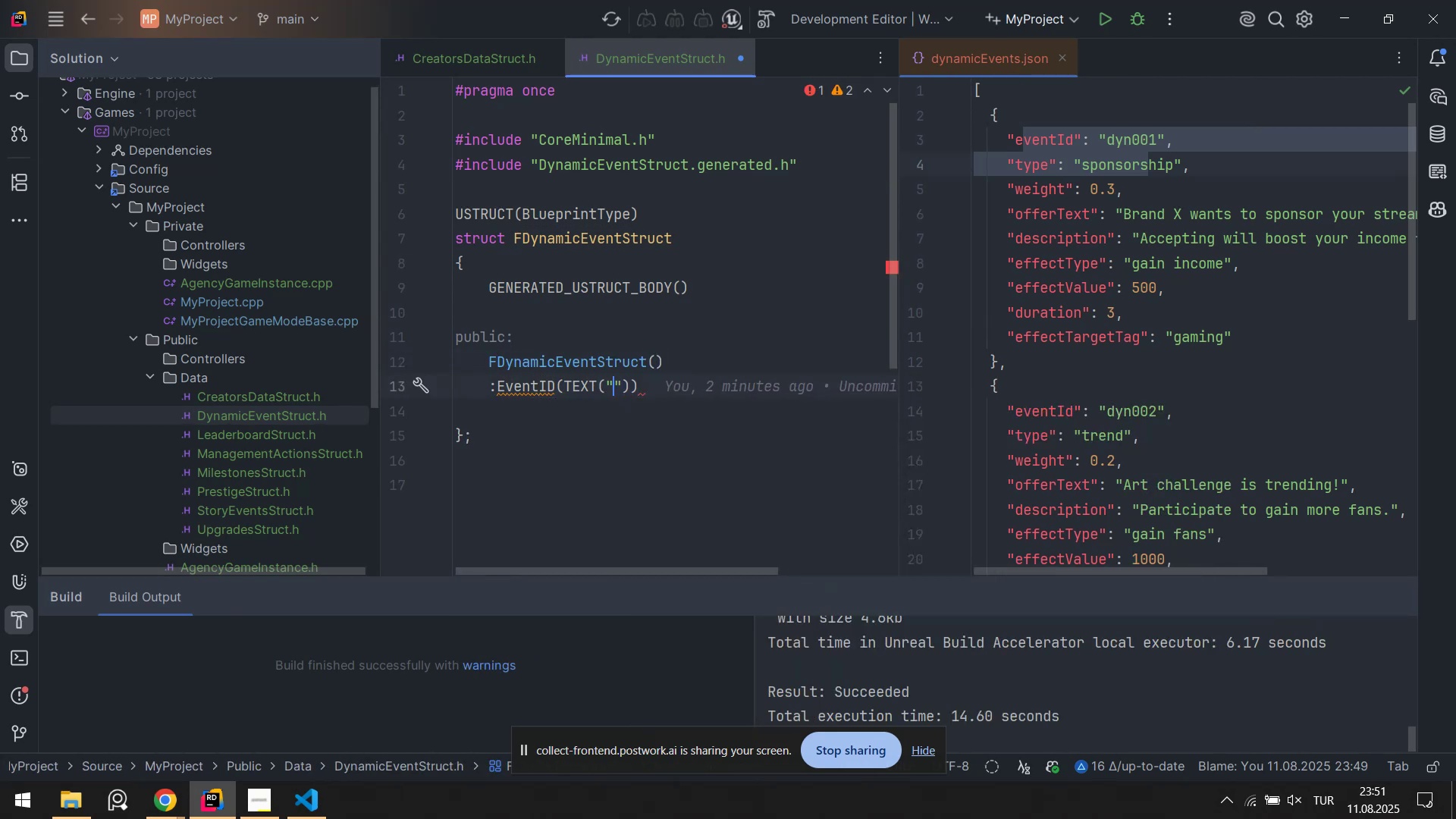 
key(ArrowRight)
 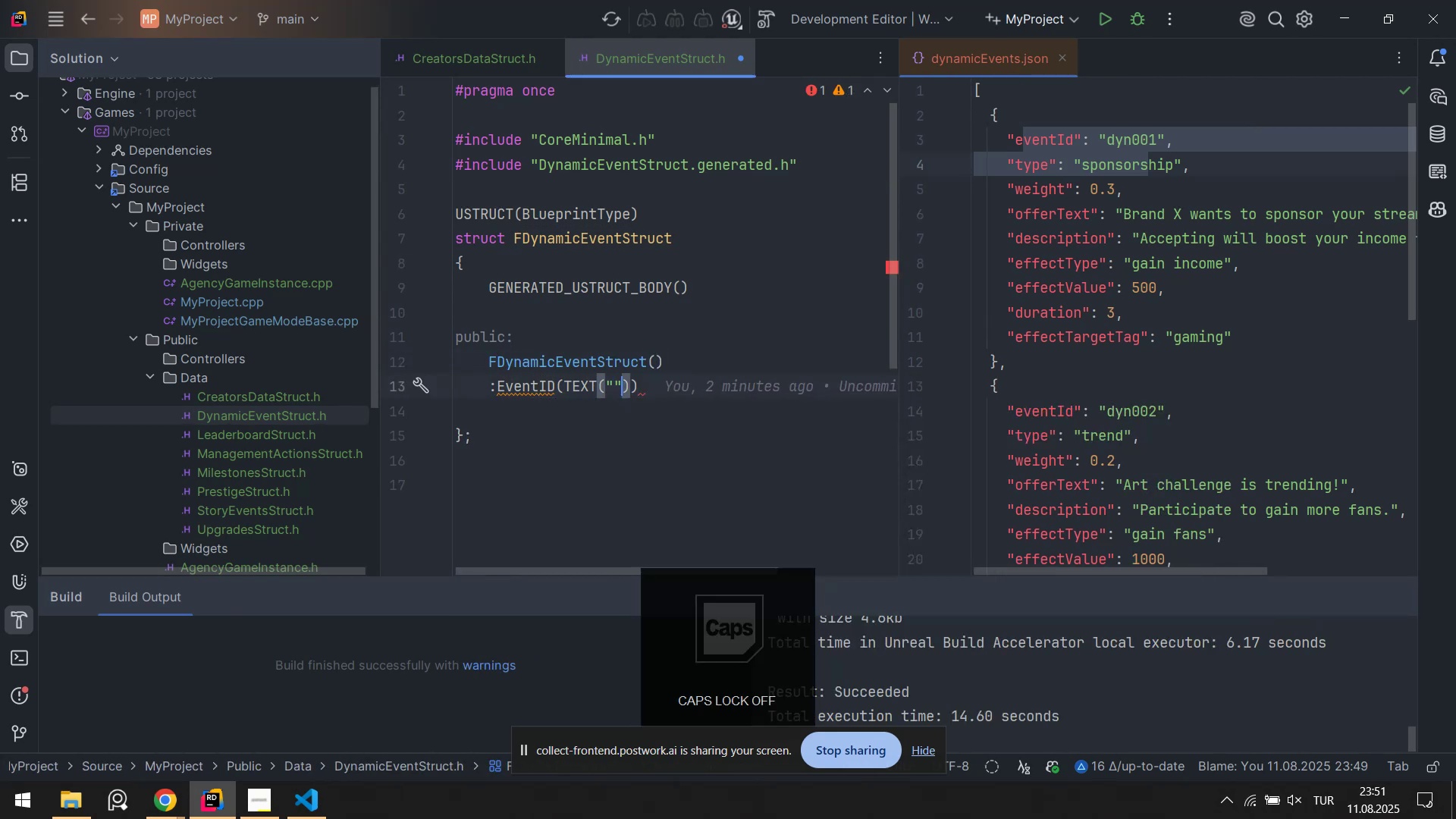 
key(ArrowRight)
 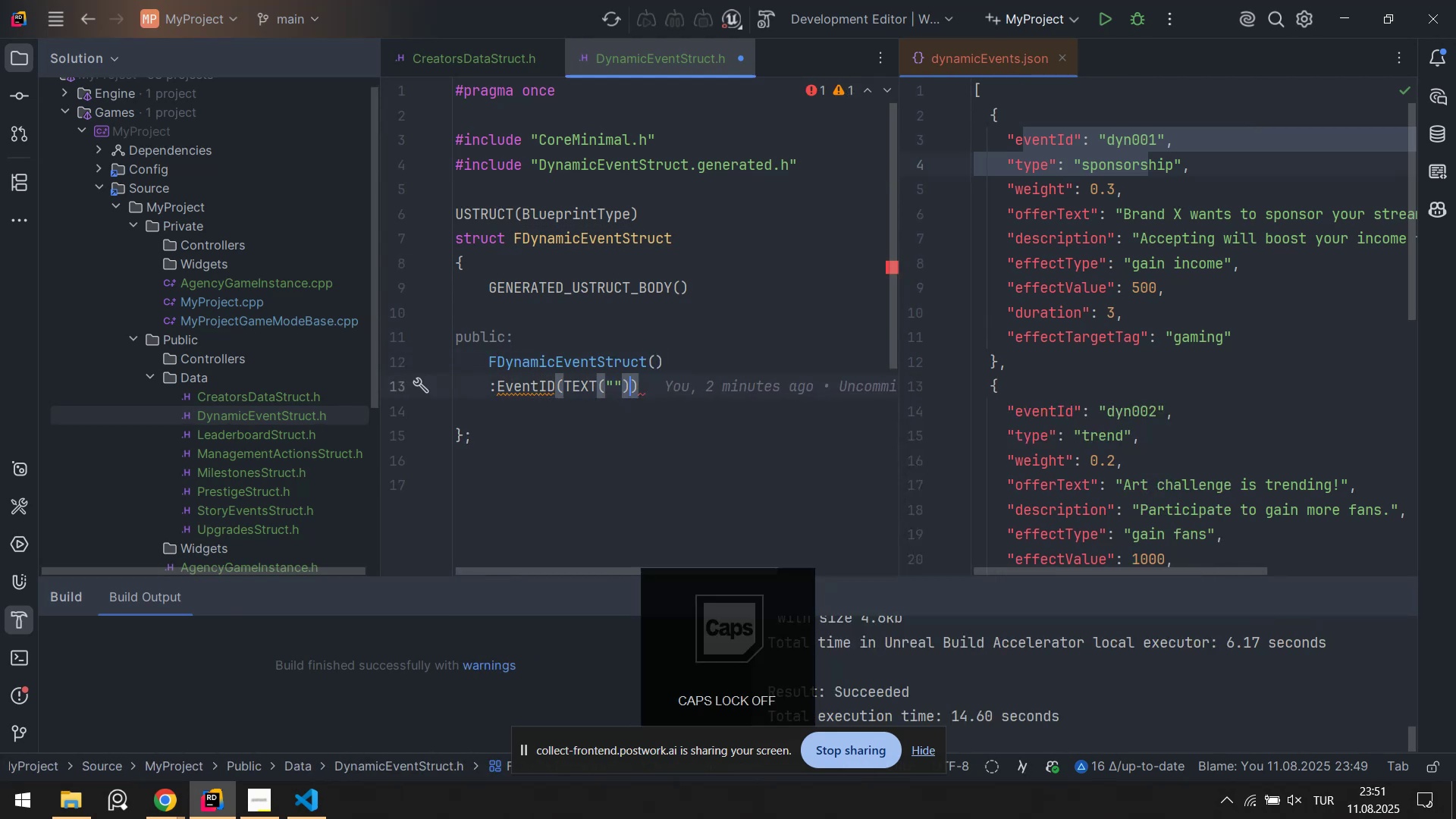 
key(ArrowRight)
 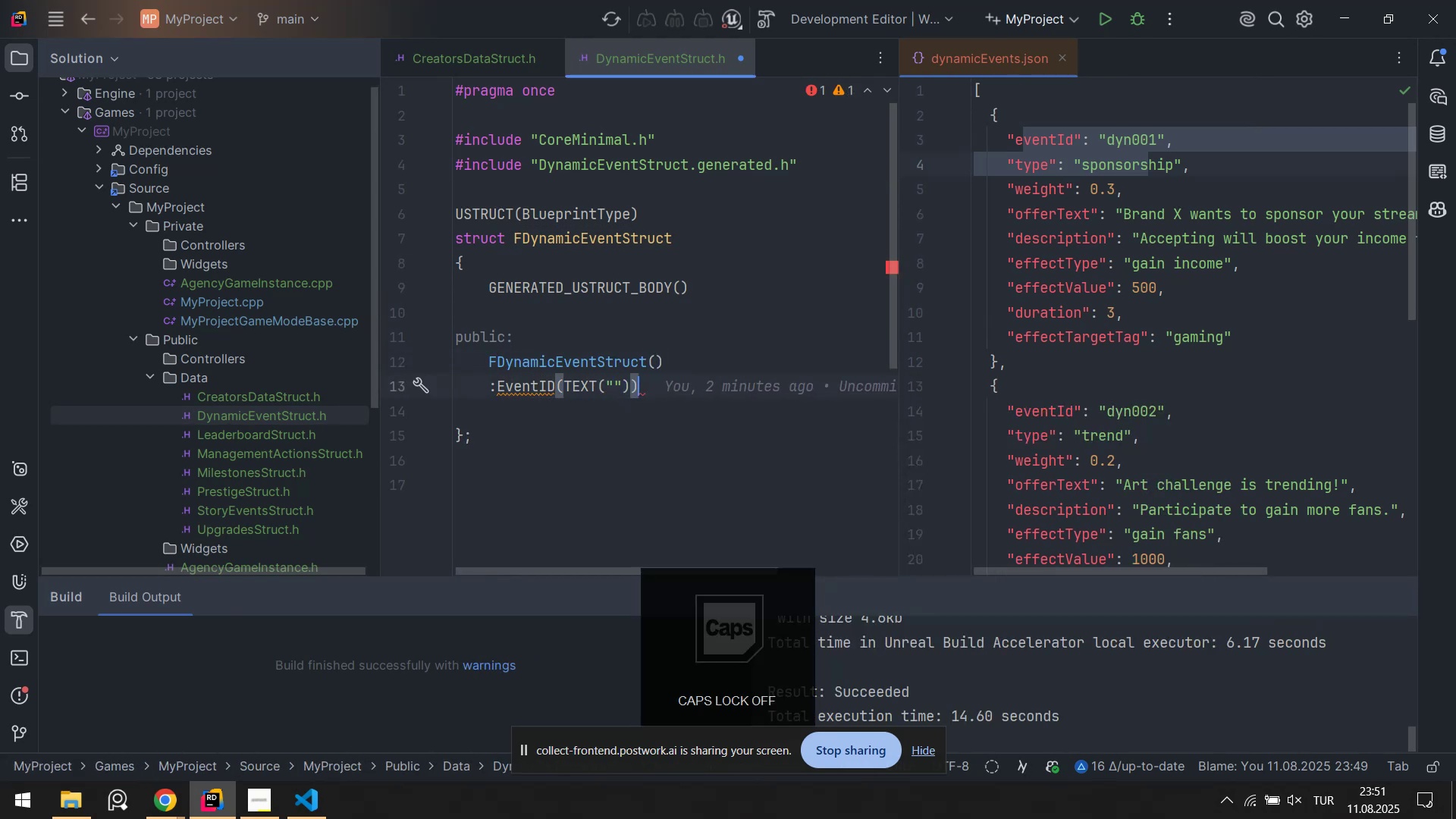 
key(Enter)
 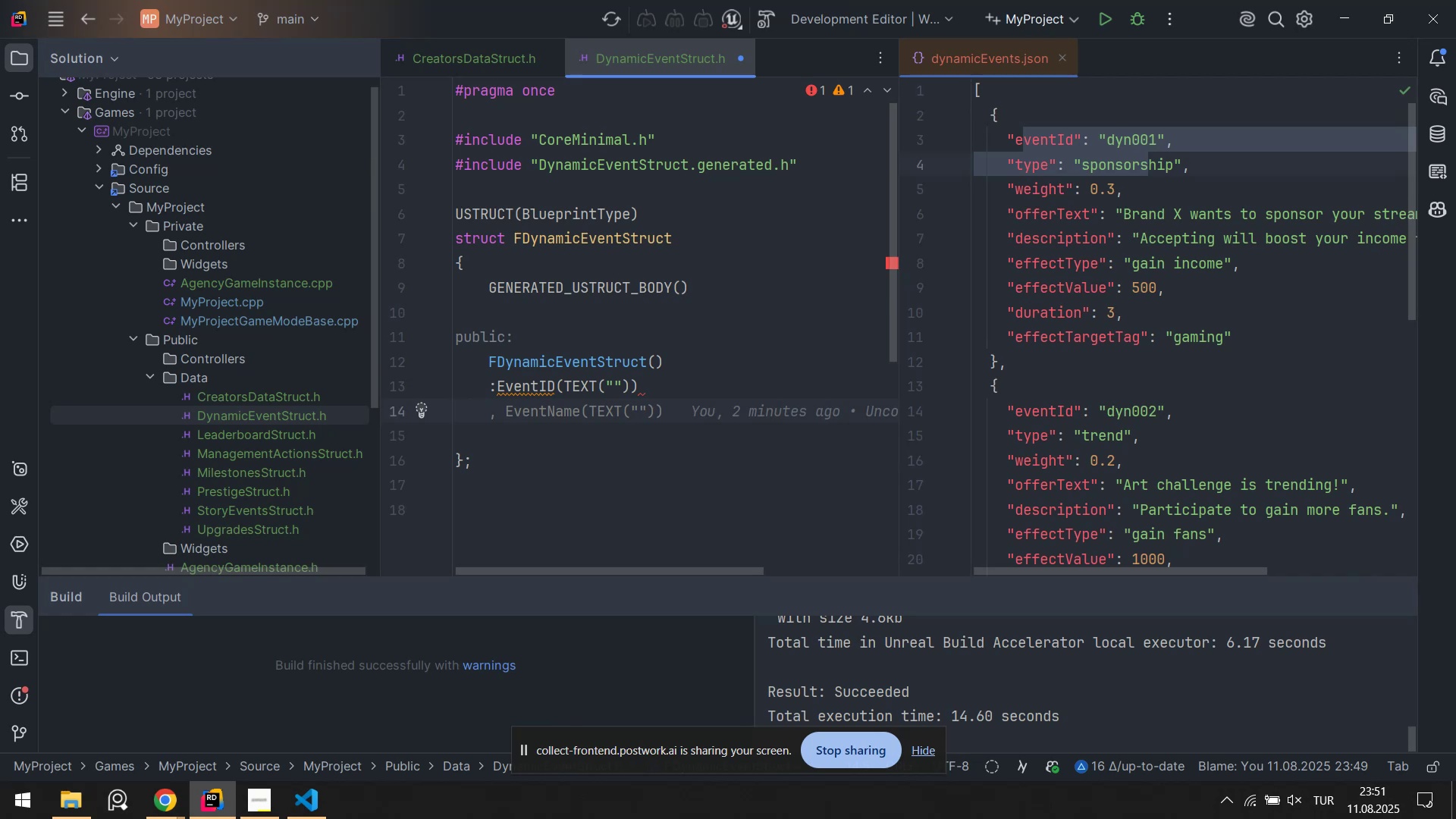 
hold_key(key=ArrowUp, duration=0.78)
 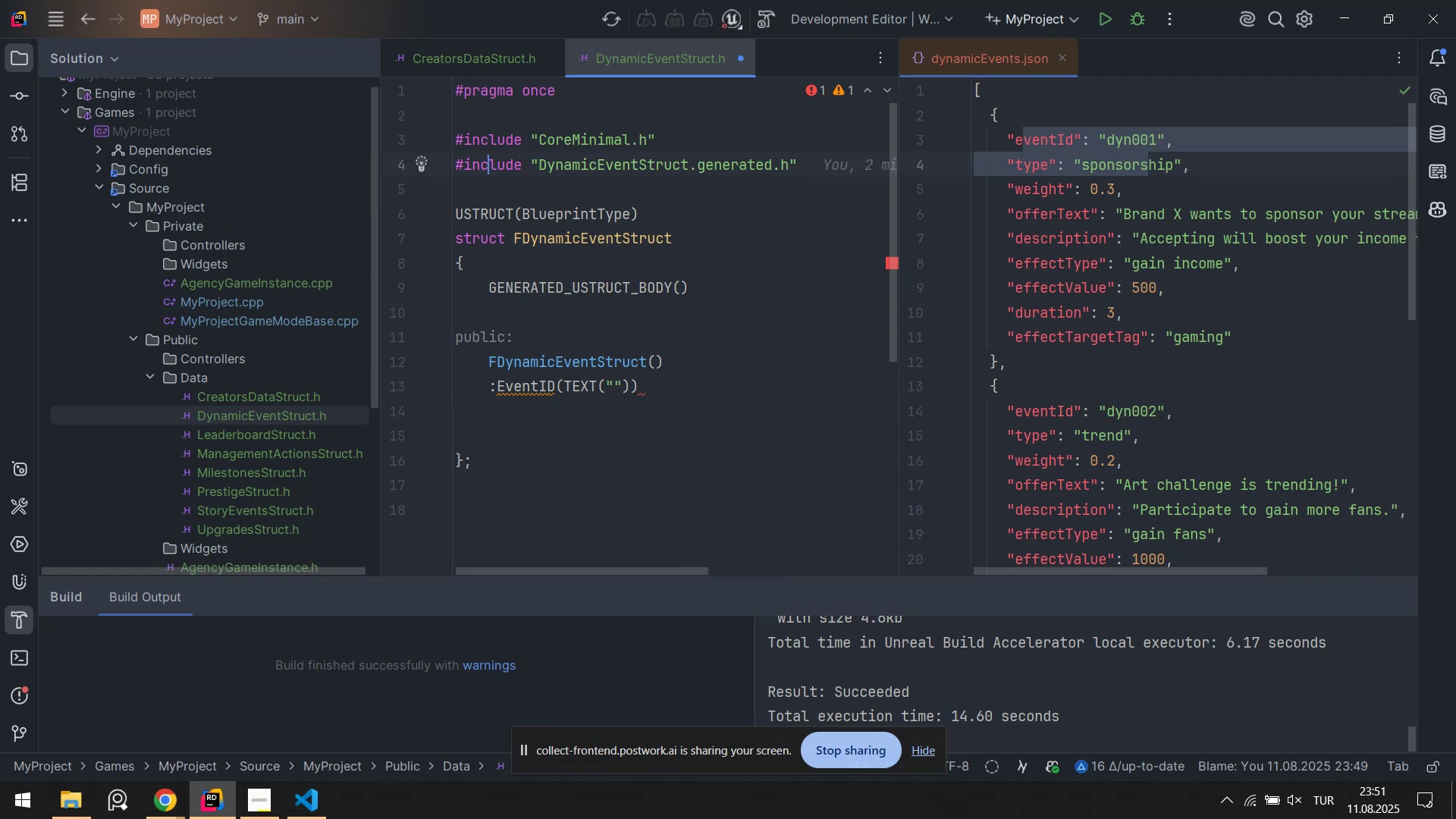 
key(ArrowDown)
 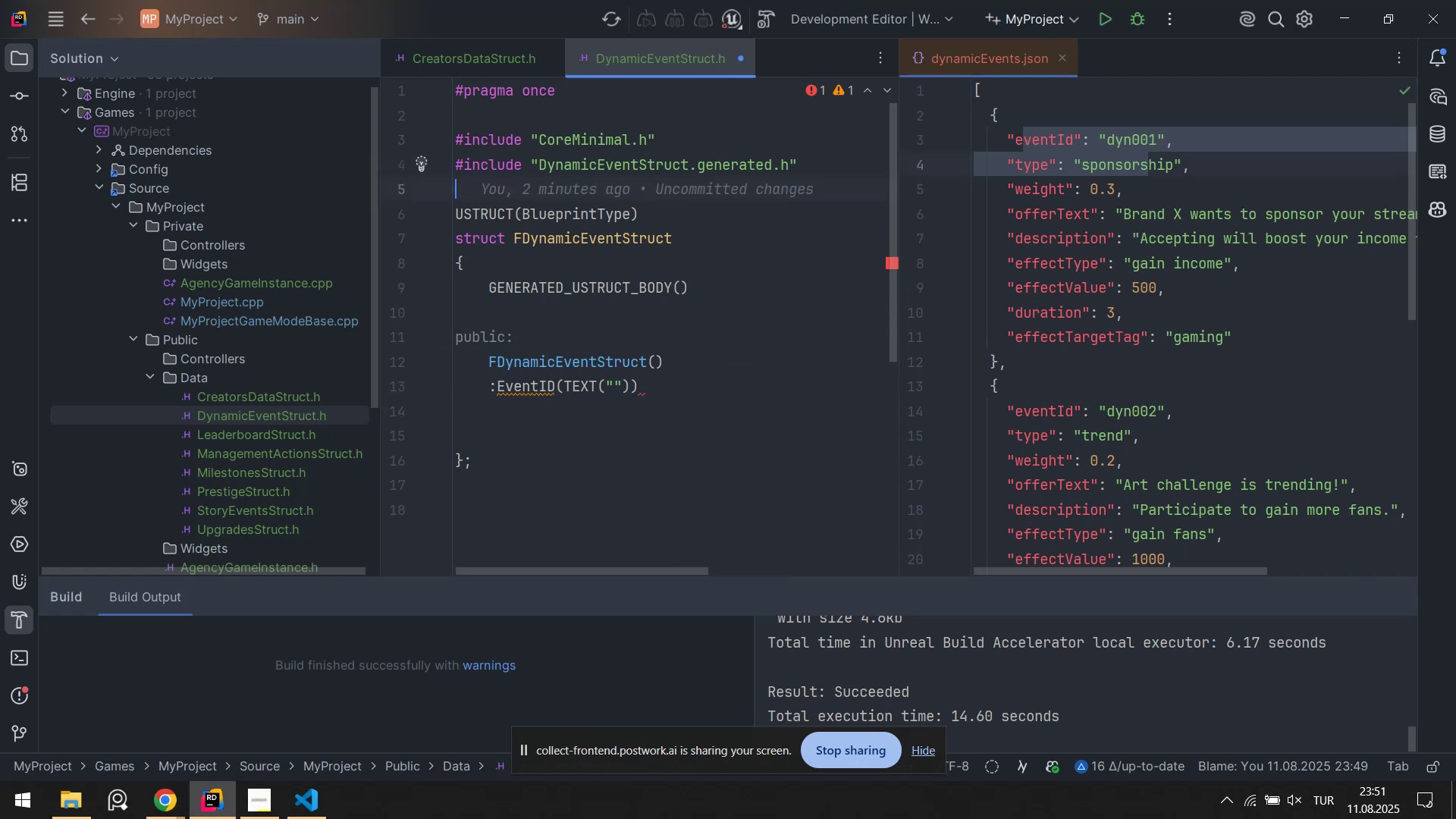 
key(Enter)
 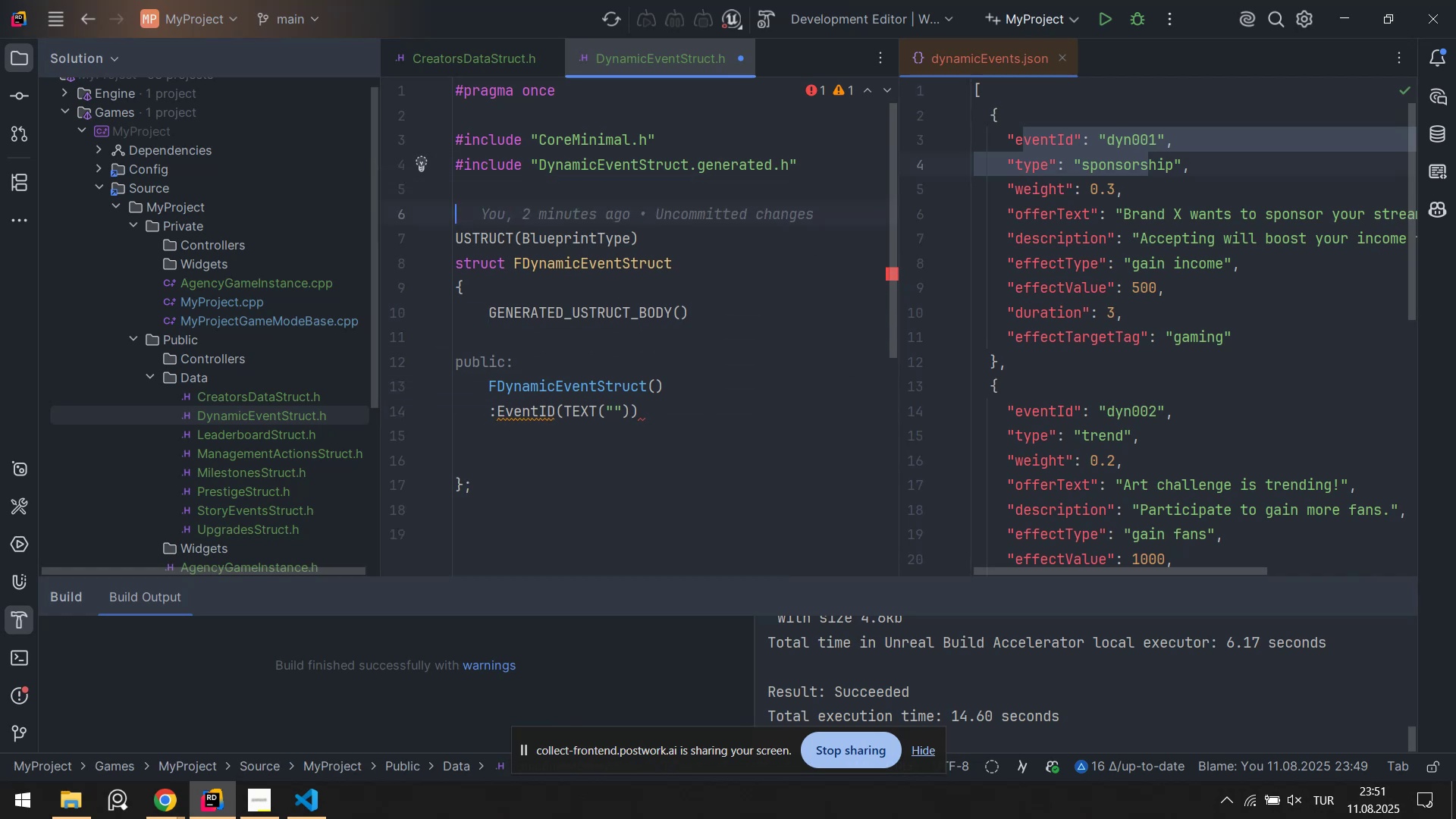 
key(Enter)
 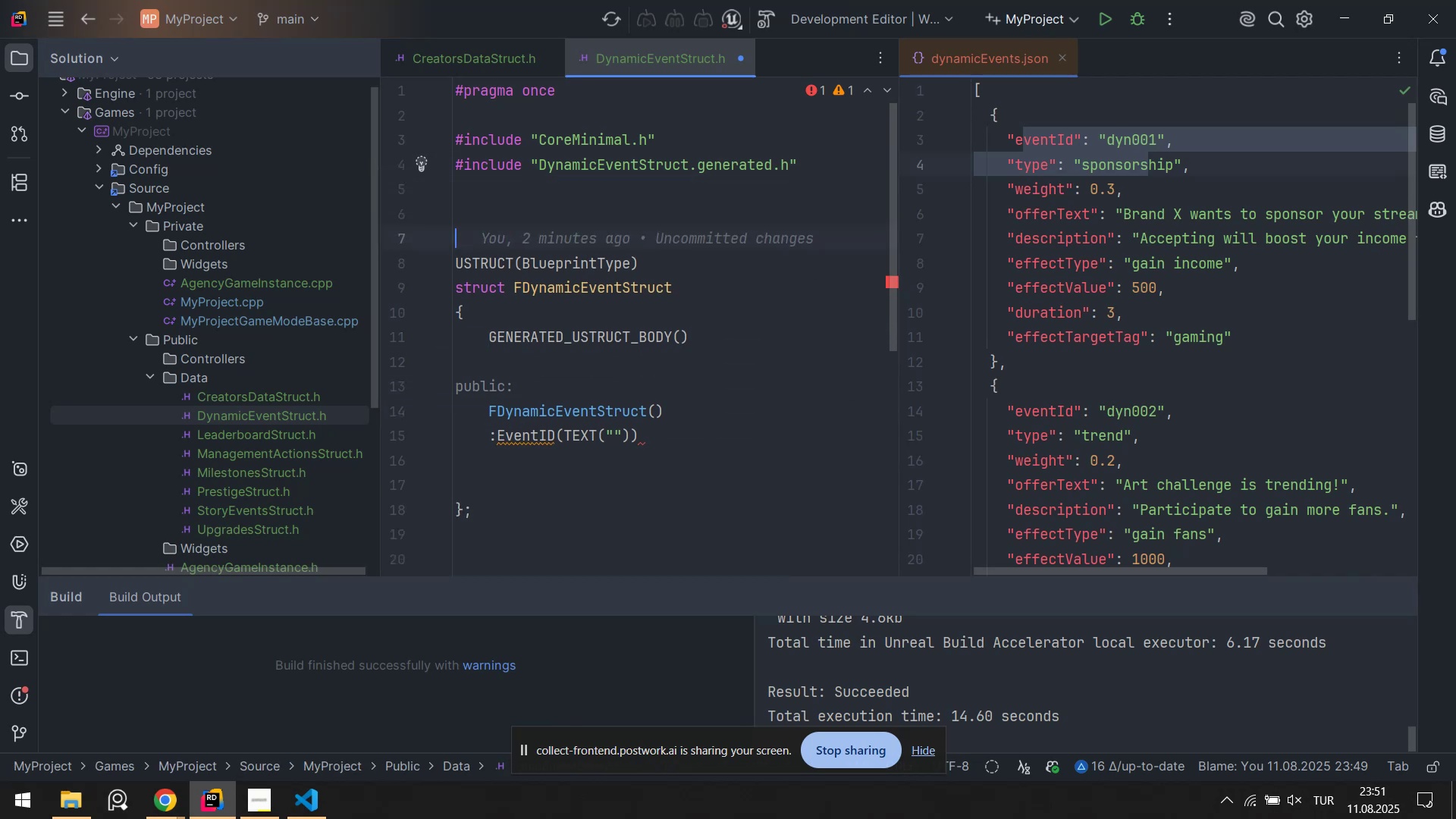 
key(ArrowUp)
 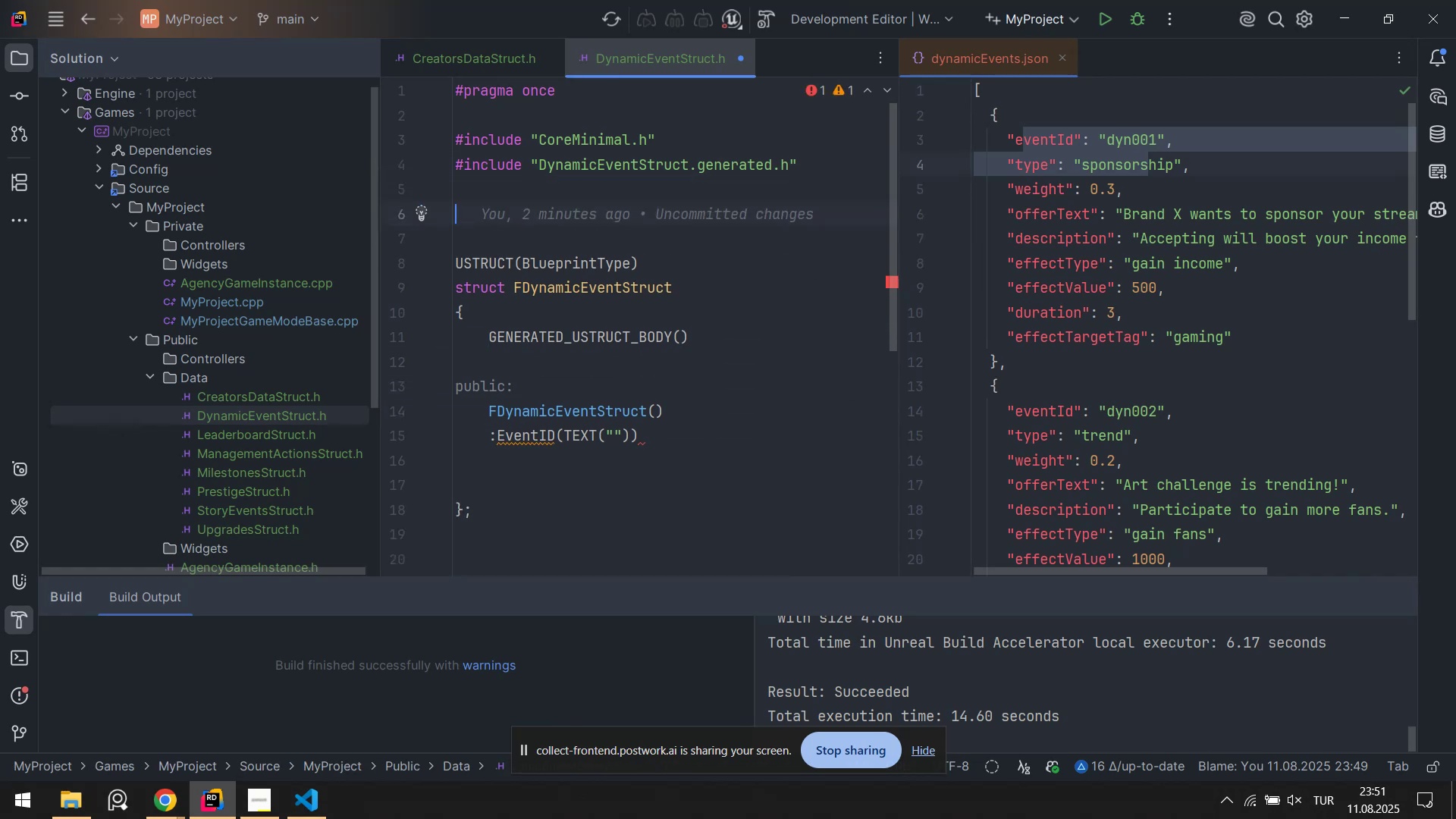 
hold_key(key=ArrowDown, duration=0.7)
 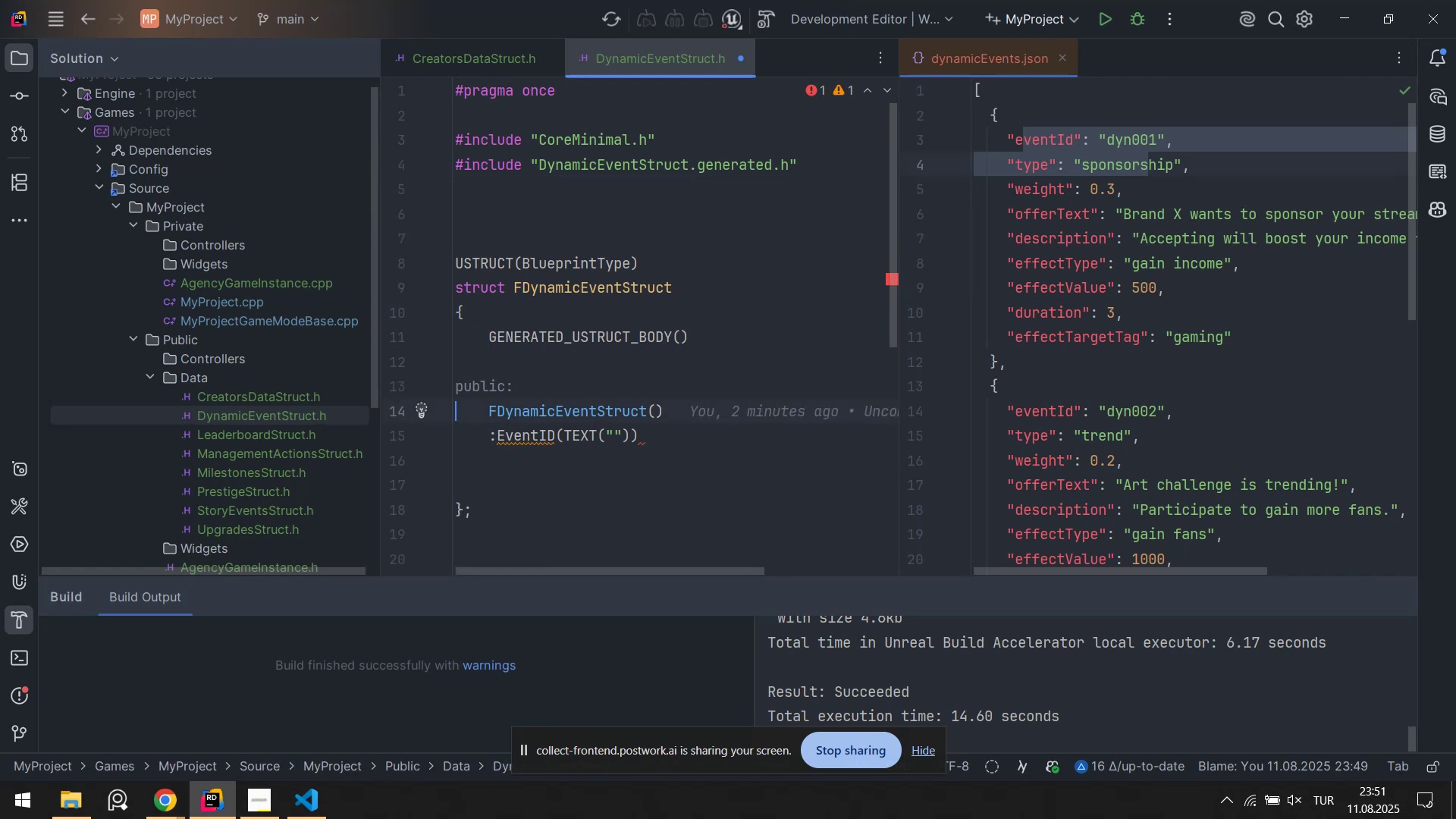 
key(ArrowDown)
 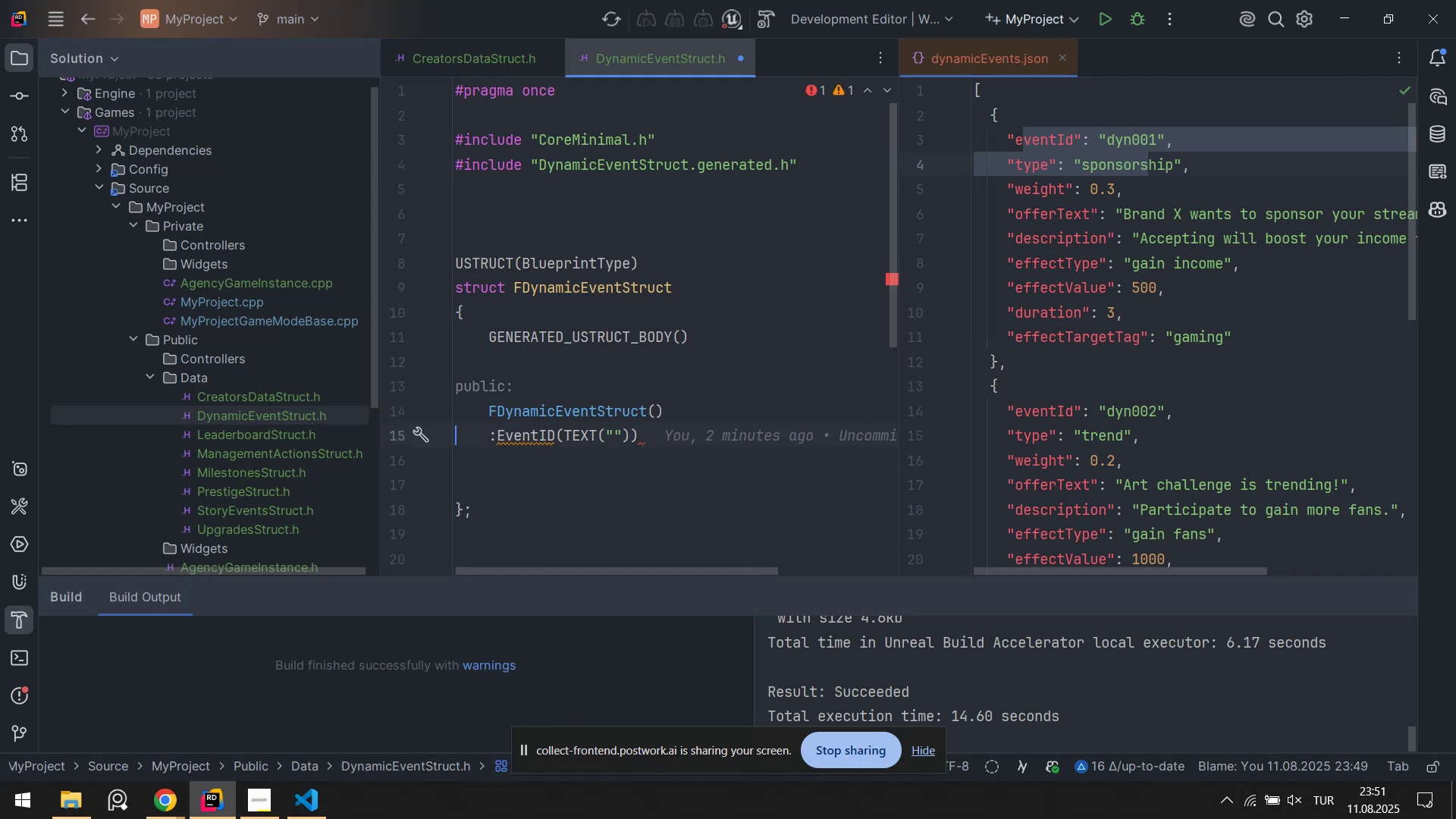 
key(ArrowDown)
 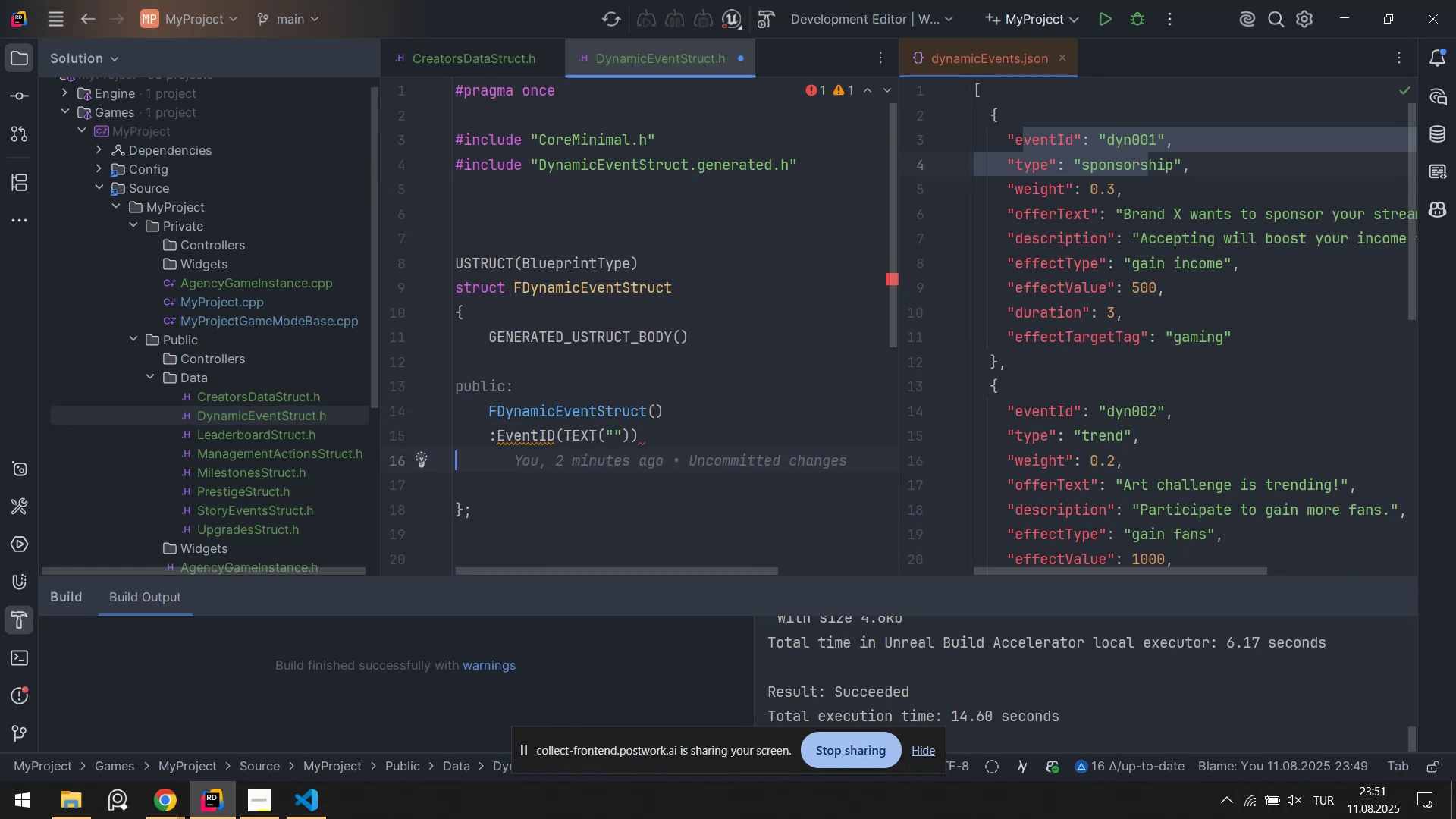 
key(Alt+Control+8)
 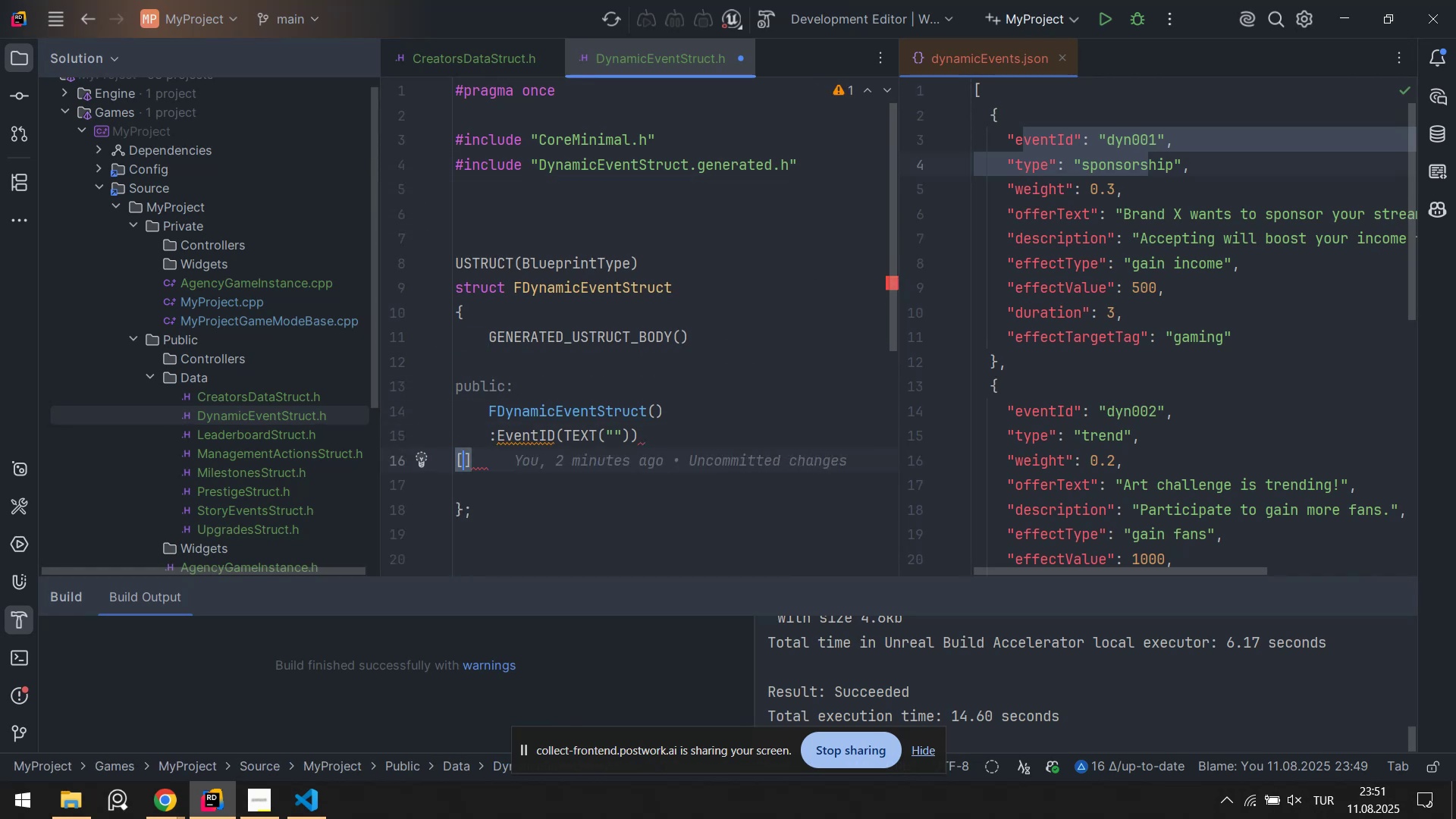 
key(Backspace)
 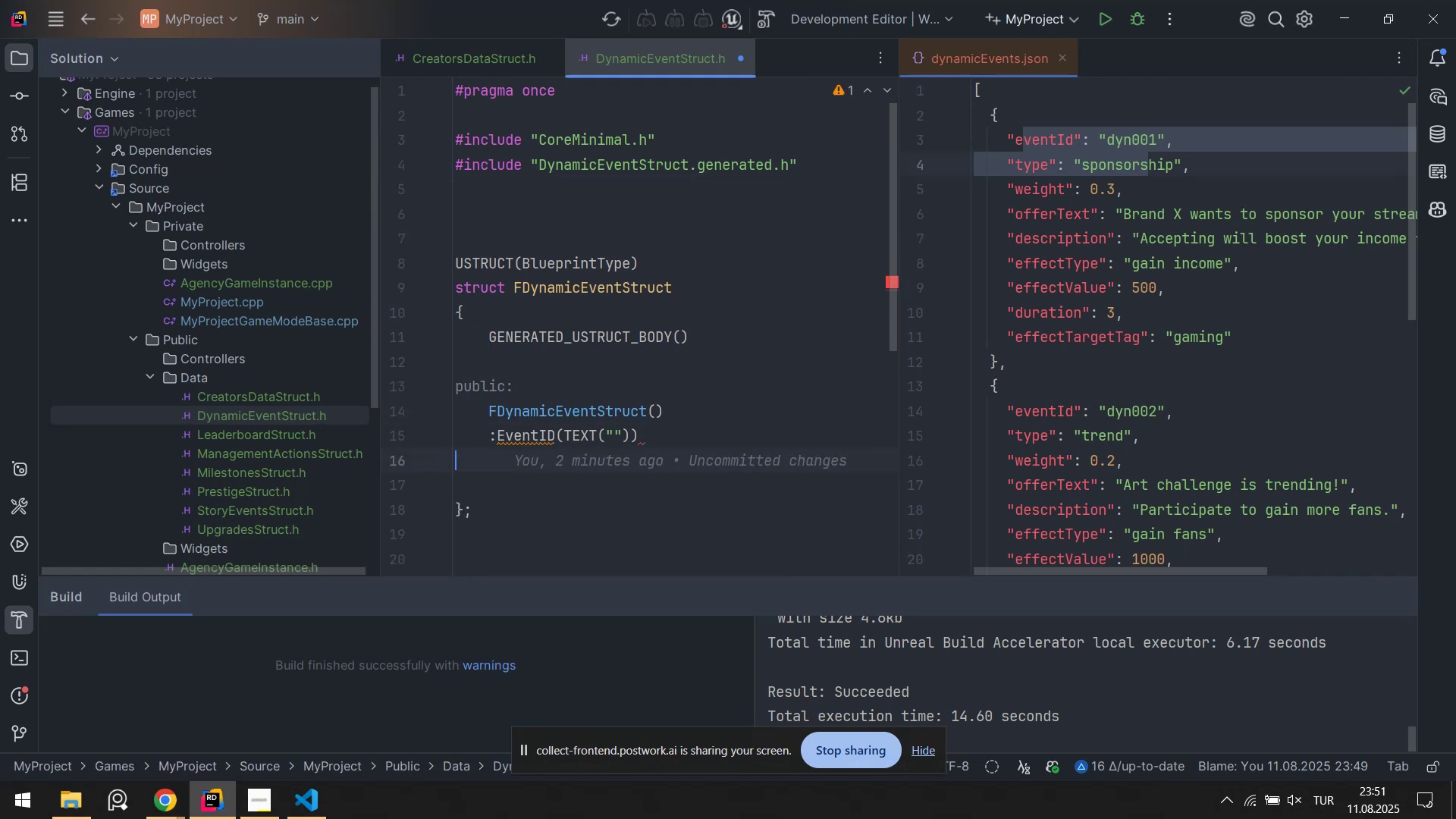 
key(Alt+Control+AltRight)
 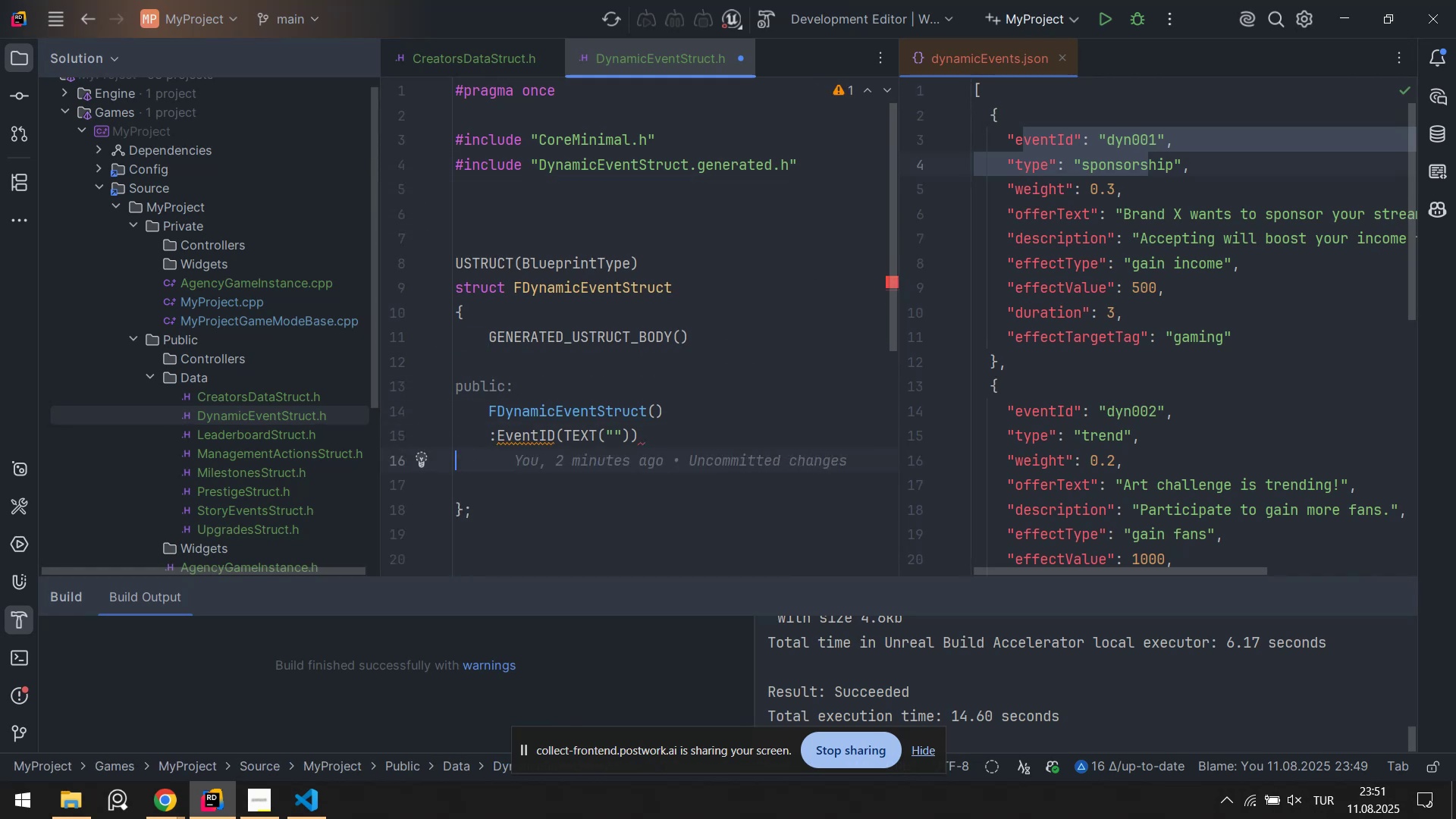 
key(Control+ControlLeft)
 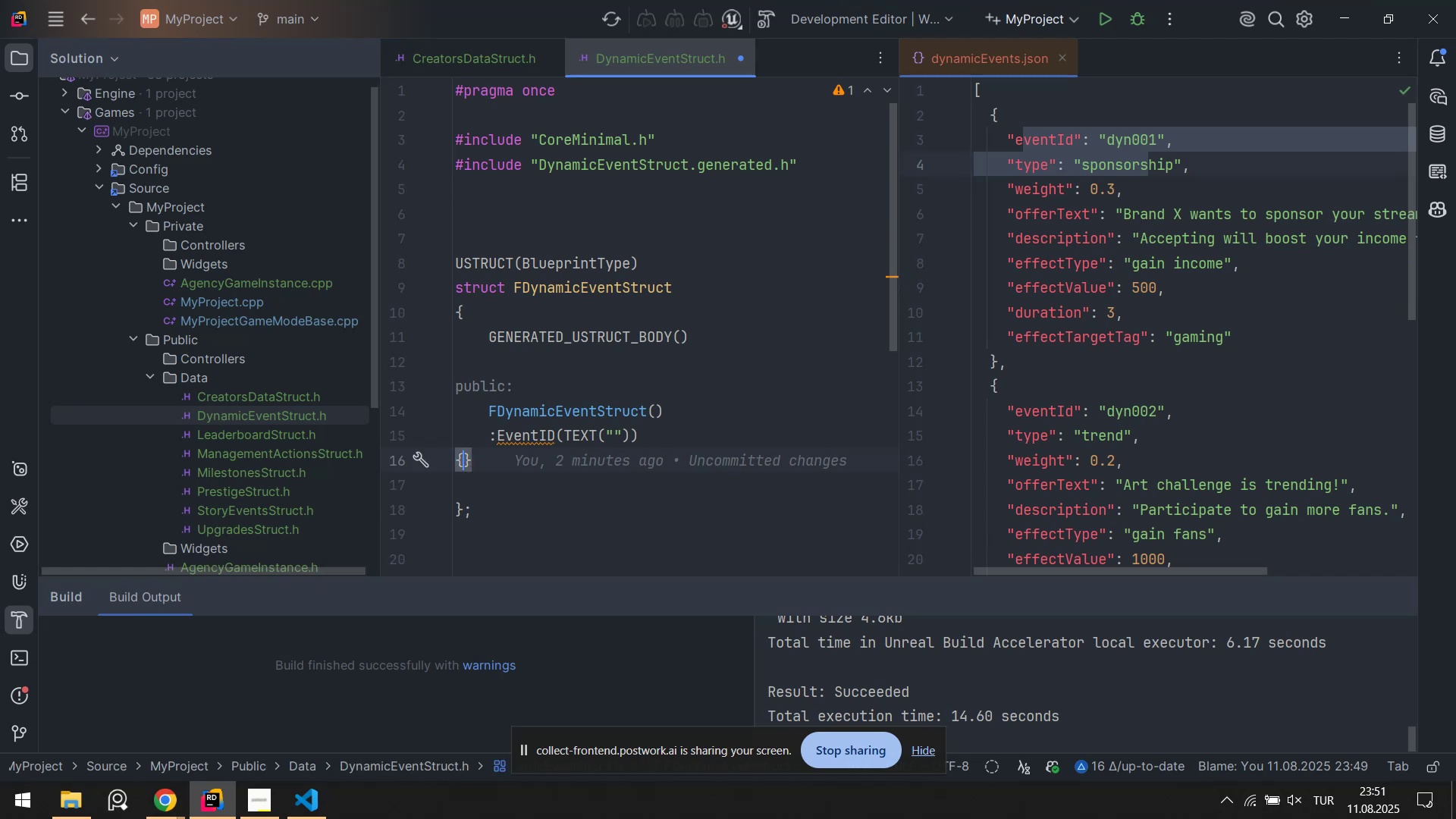 
key(Alt+Control+7)
 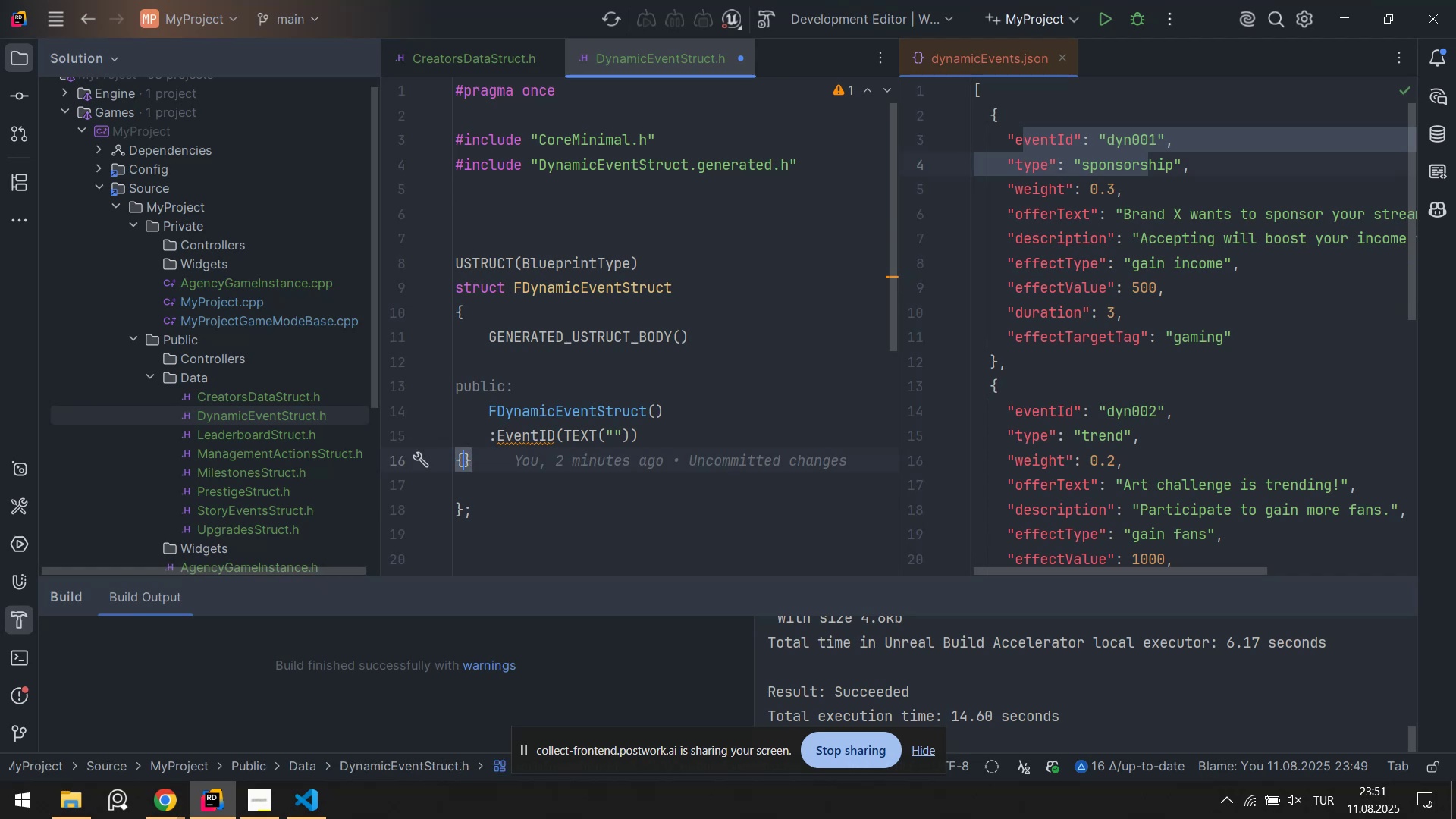 
hold_key(key=ArrowUp, duration=0.73)
 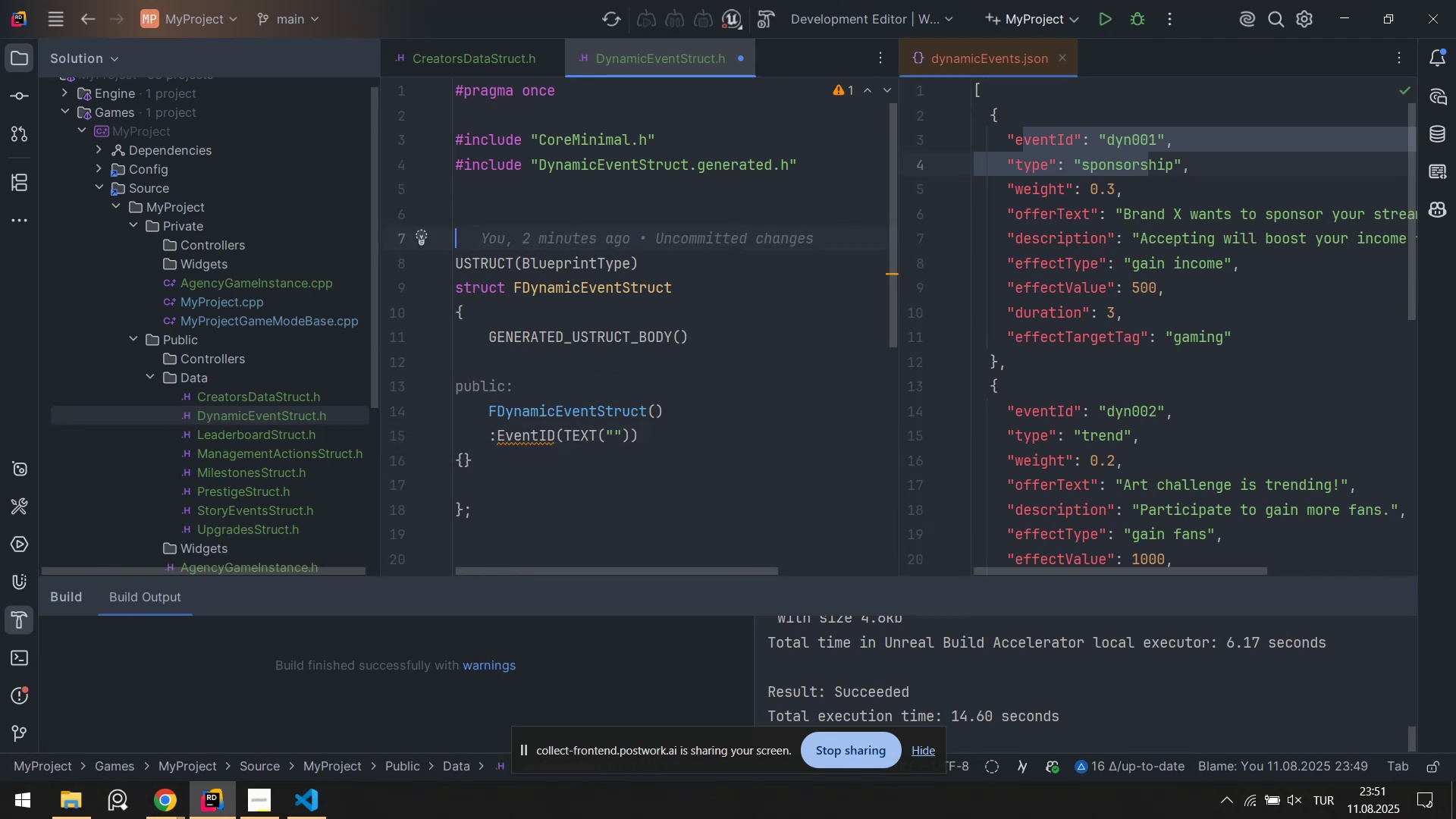 
key(ArrowUp)
 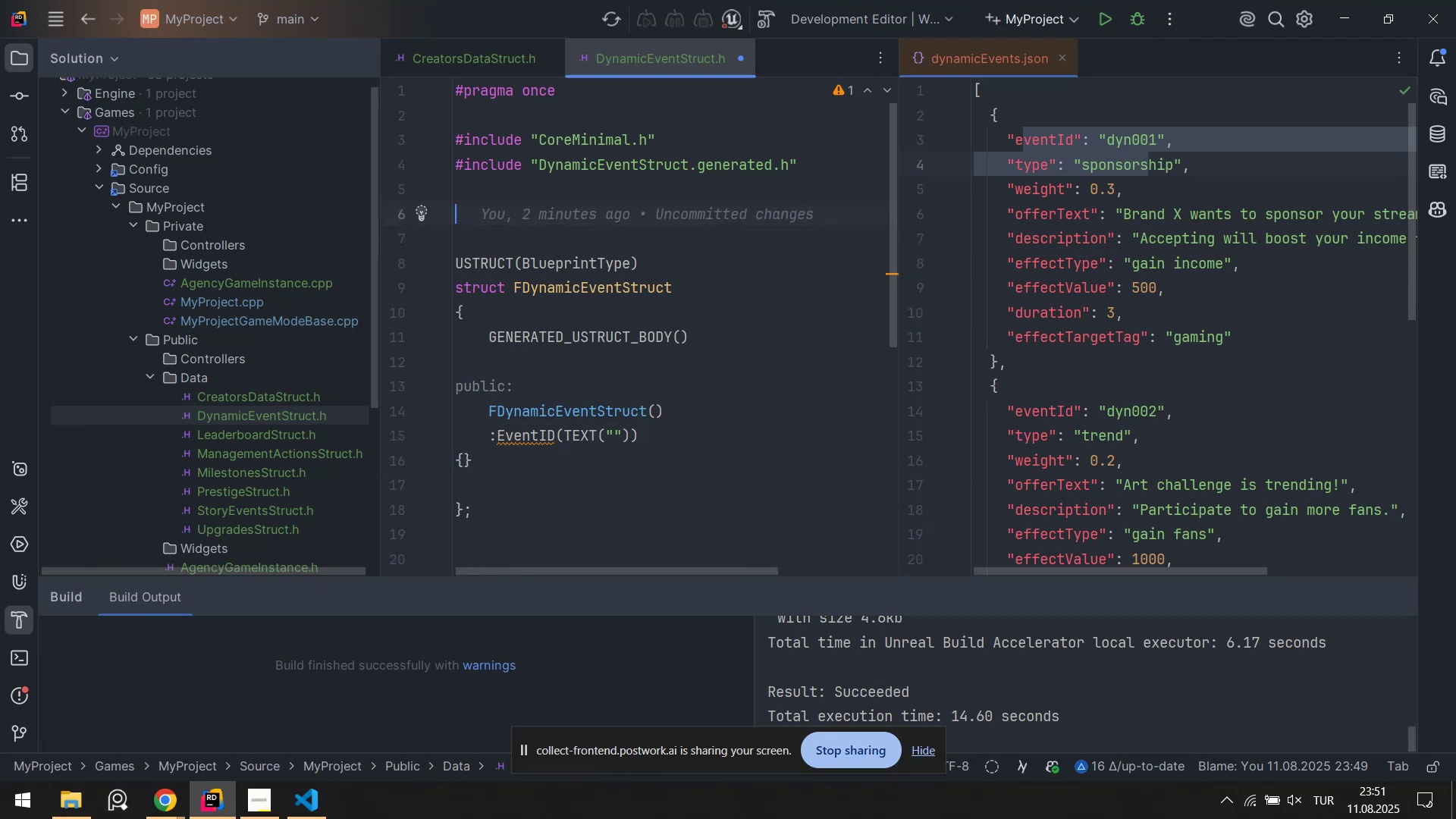 
key(Enter)
 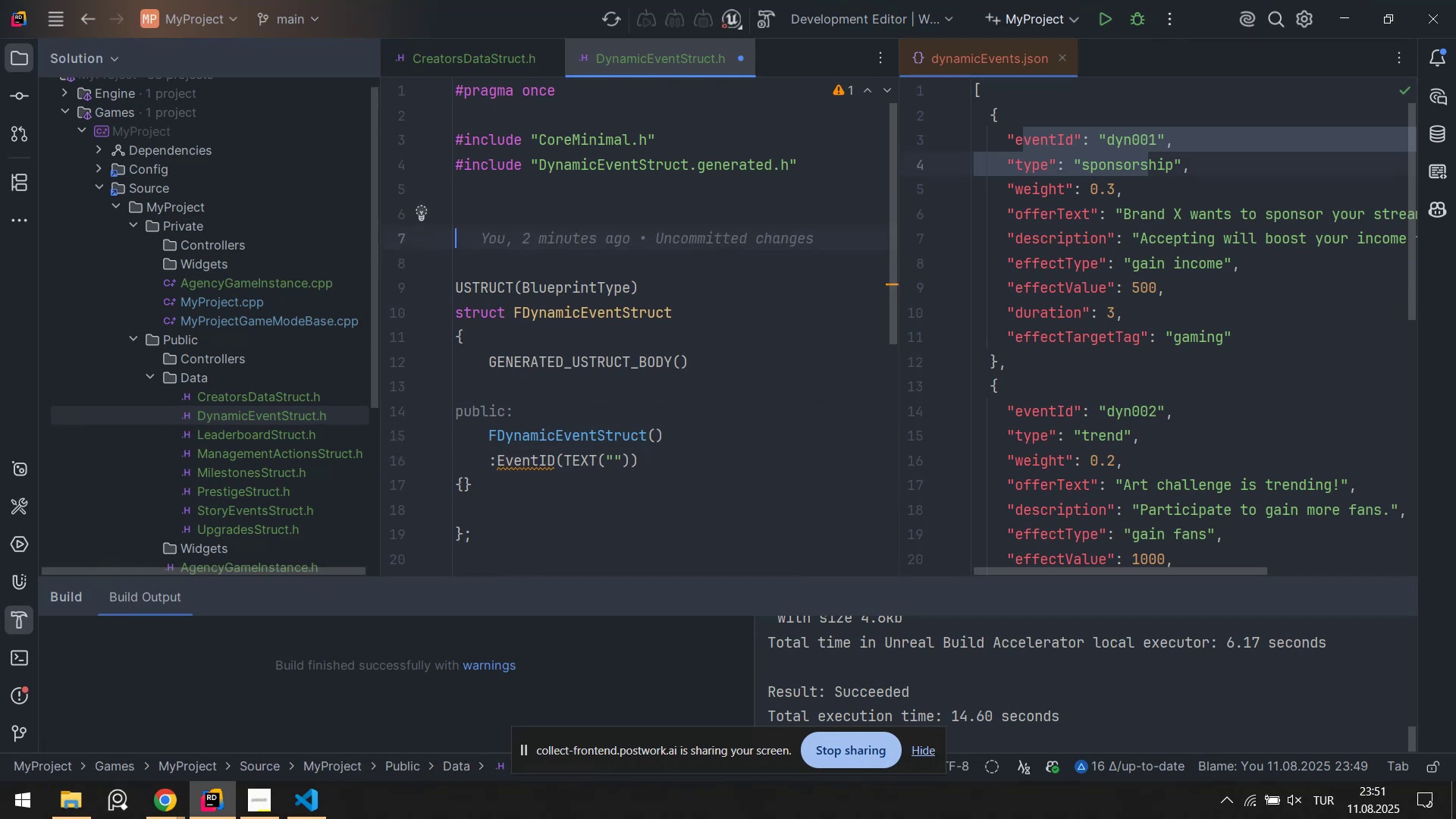 
key(ArrowUp)
 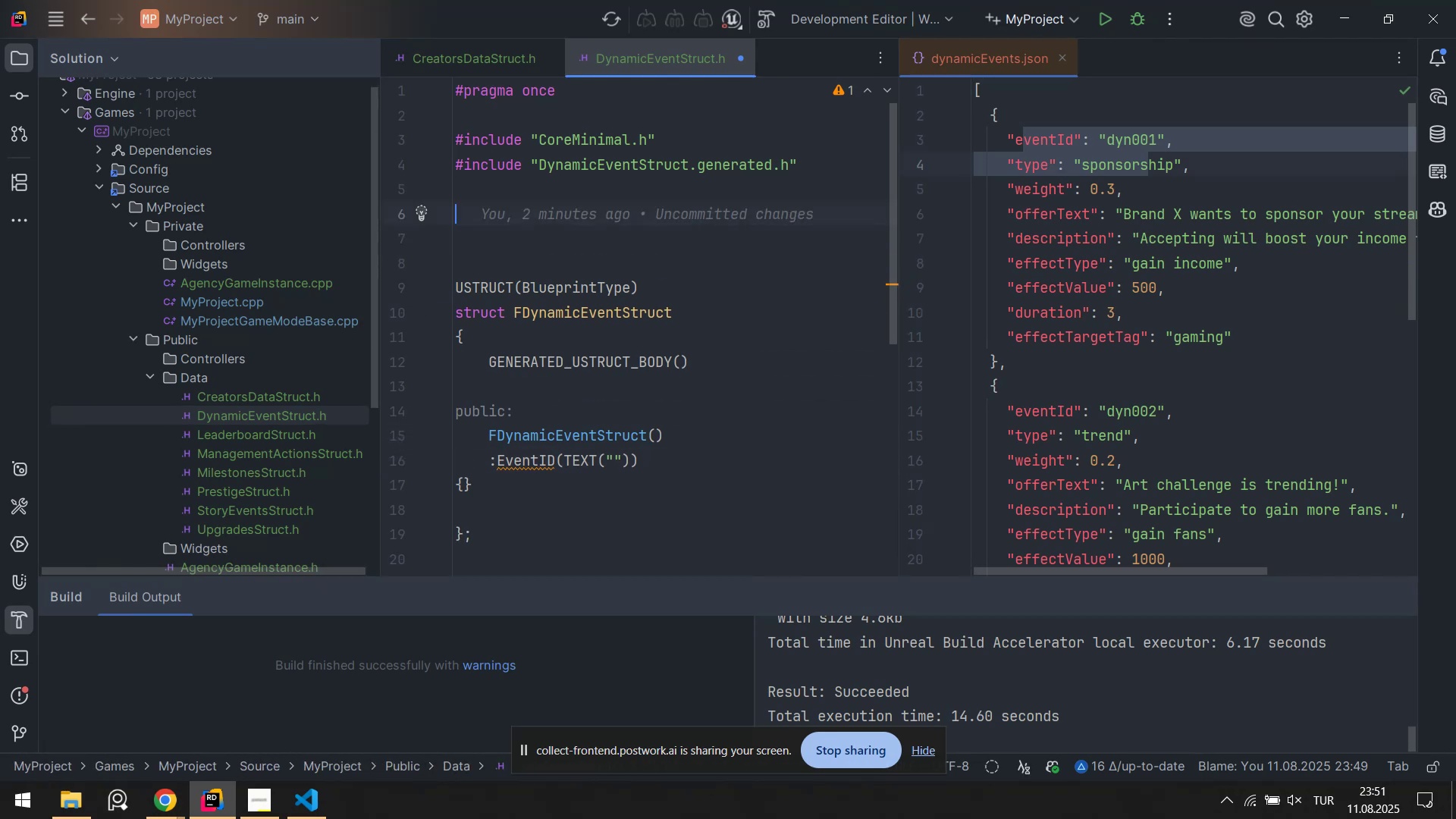 
key(CapsLock)
 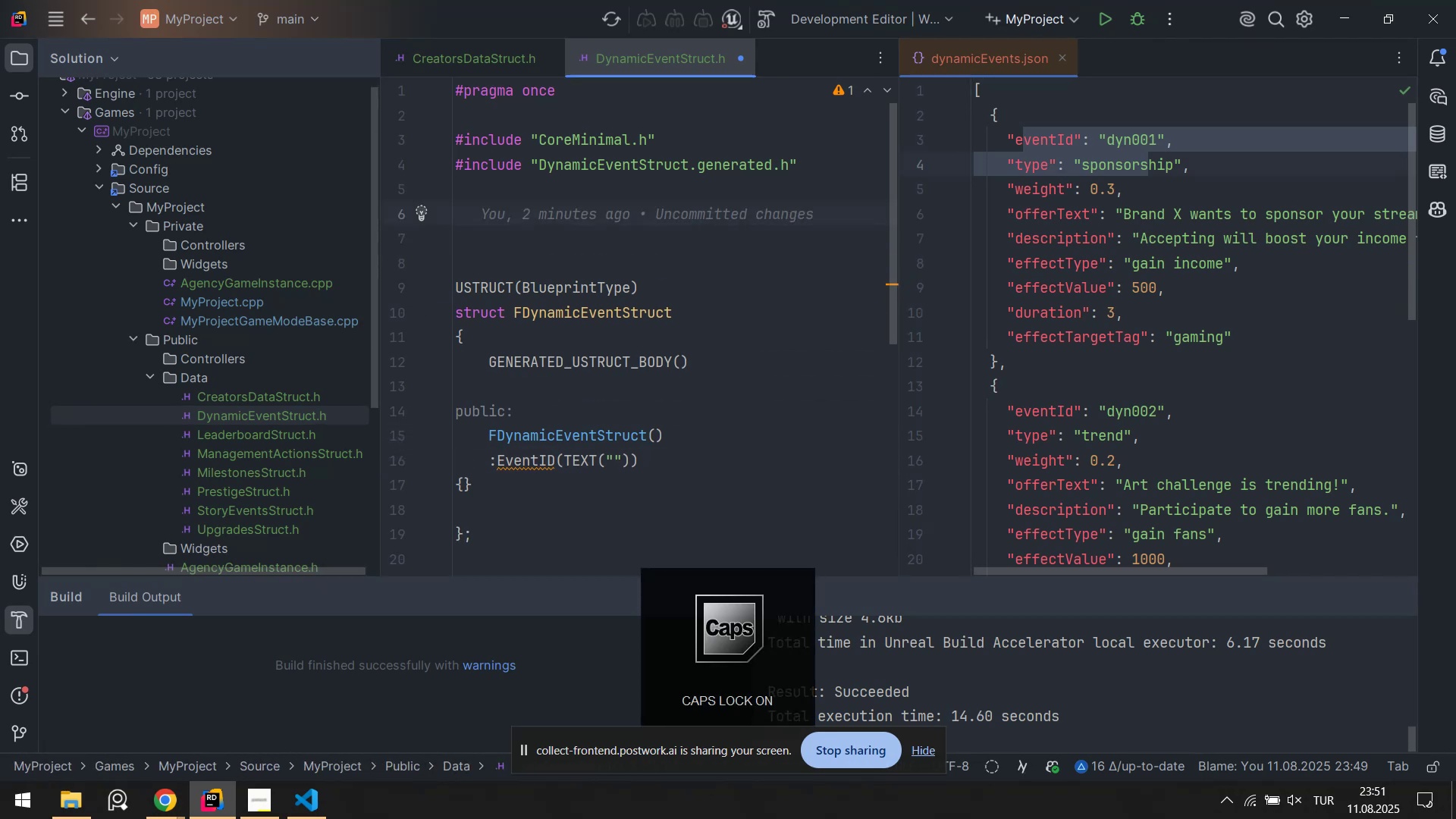 
key(E)
 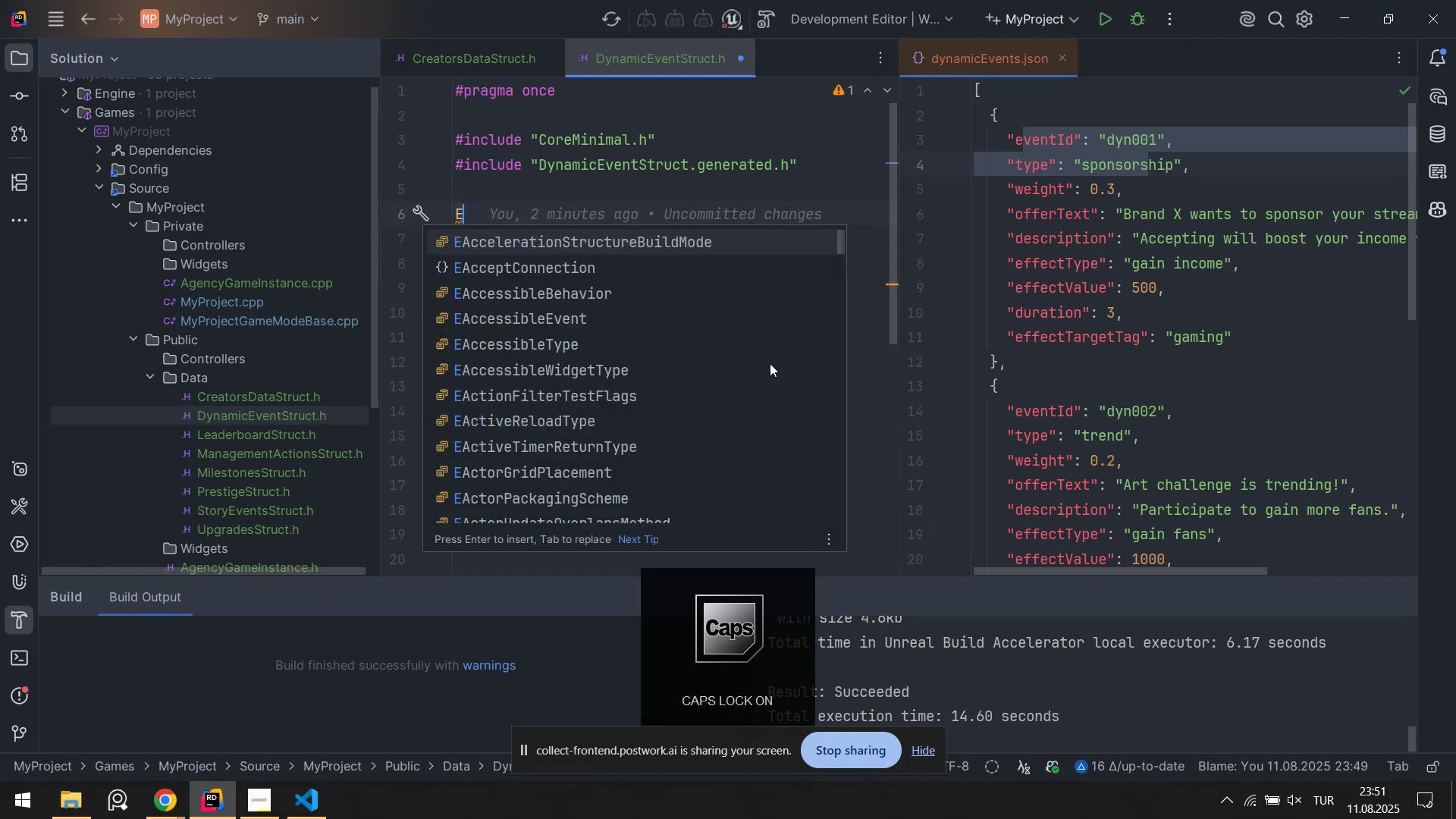 
key(Backspace)
 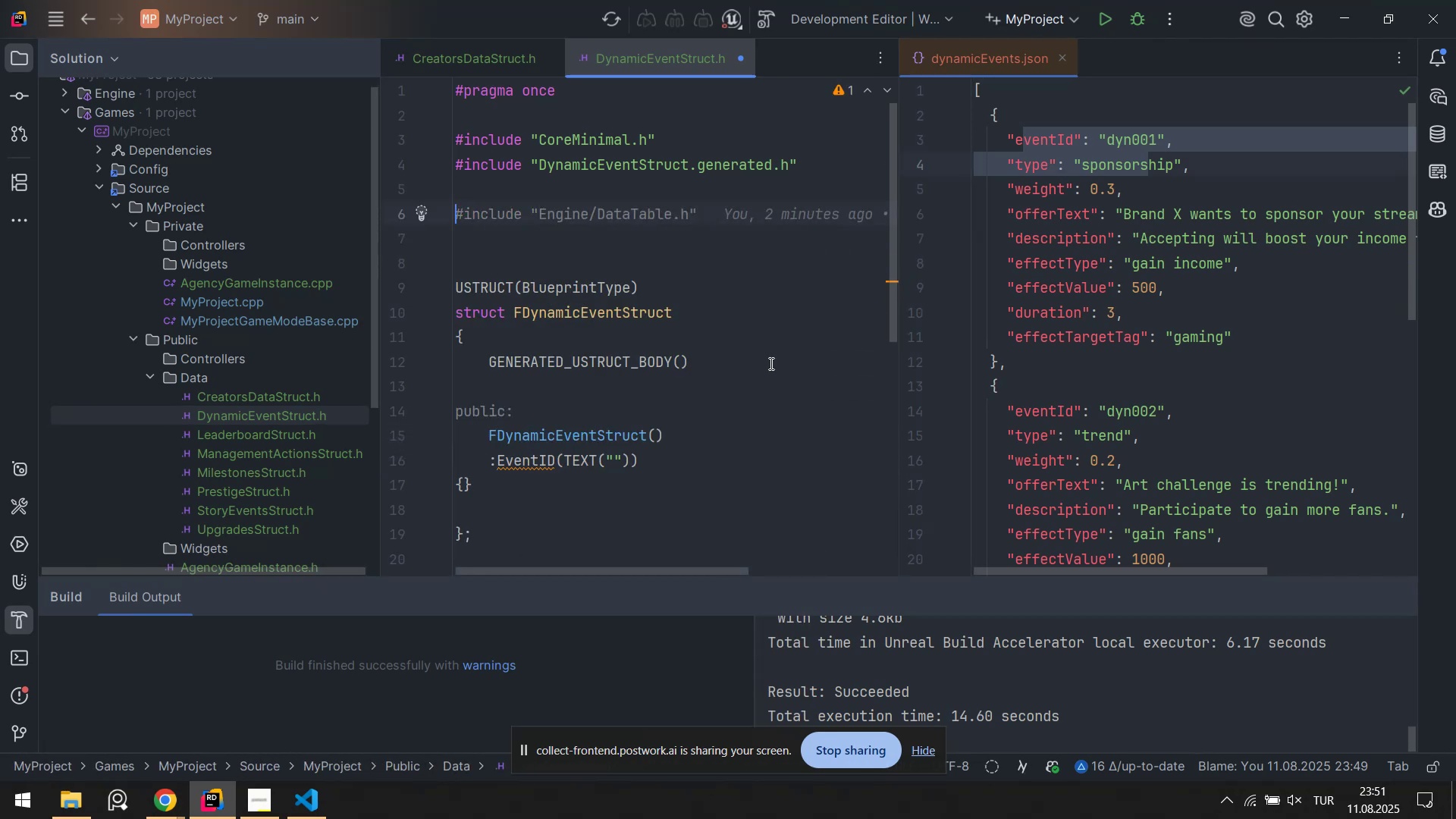 
wait(5.36)
 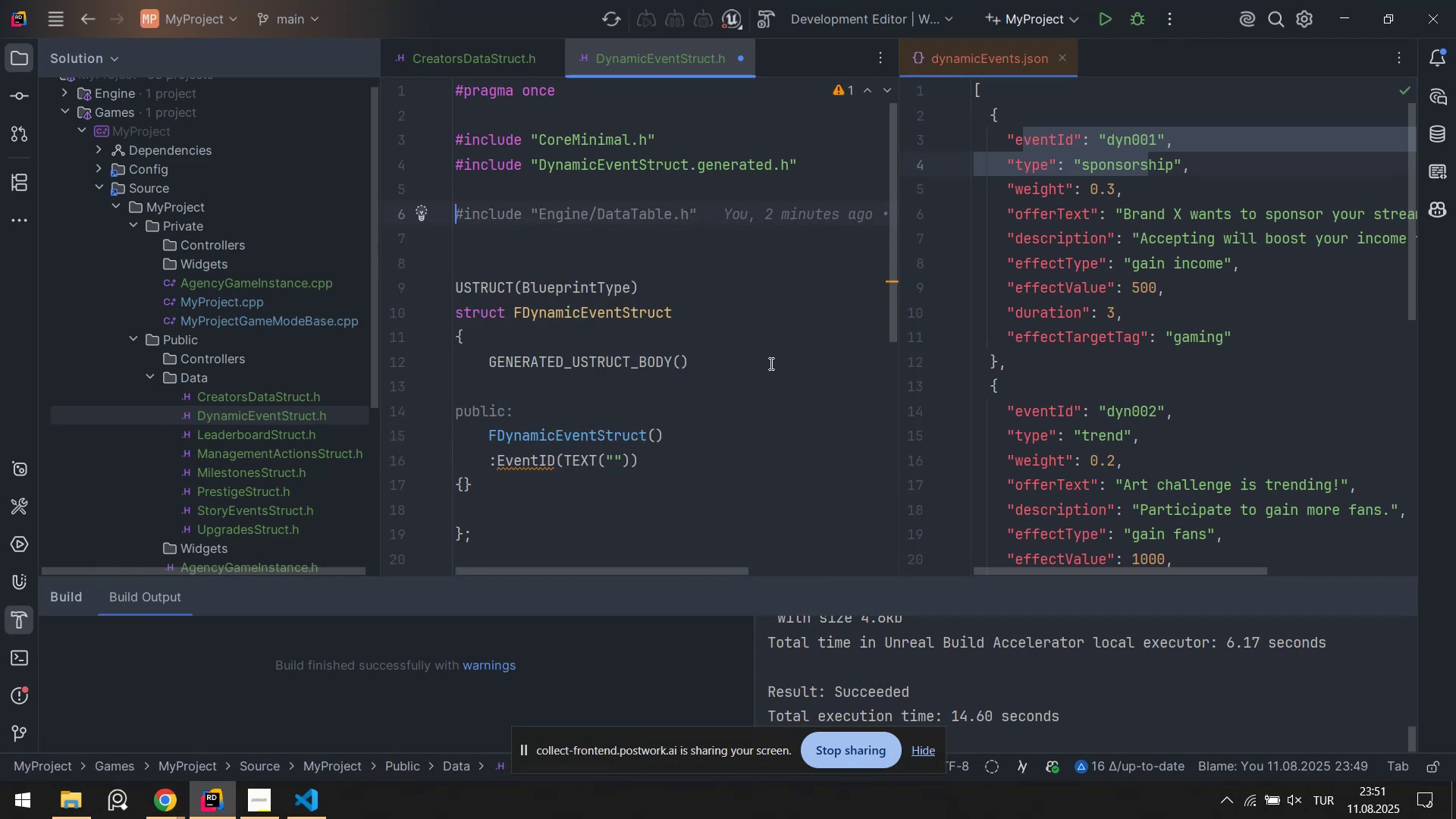 
type(UEn)
key(Tab)
key(Backspace)
key(Backspace)
key(Backspace)
key(Backspace)
key(Backspace)
type(num)
 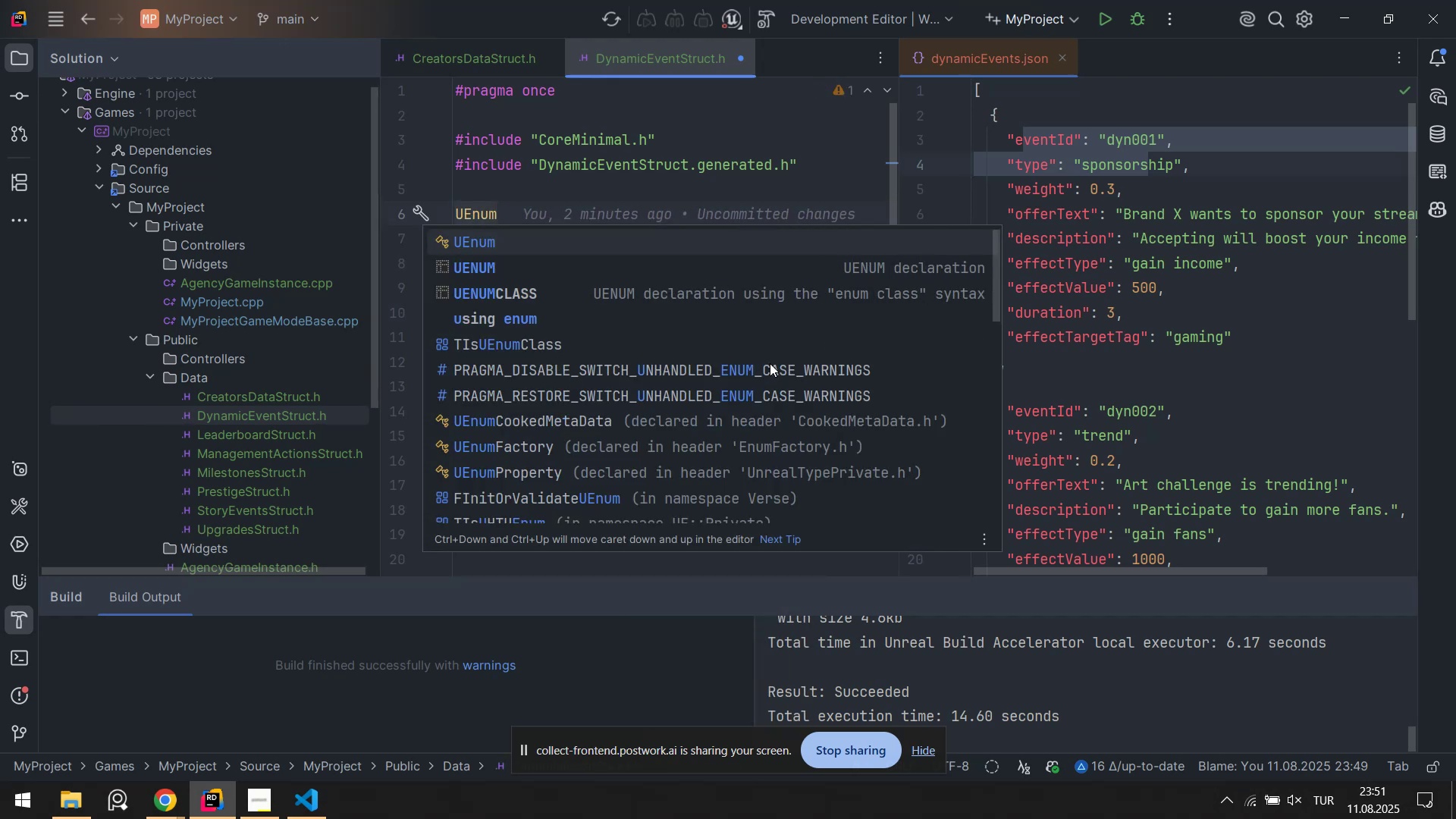 
key(ArrowDown)
 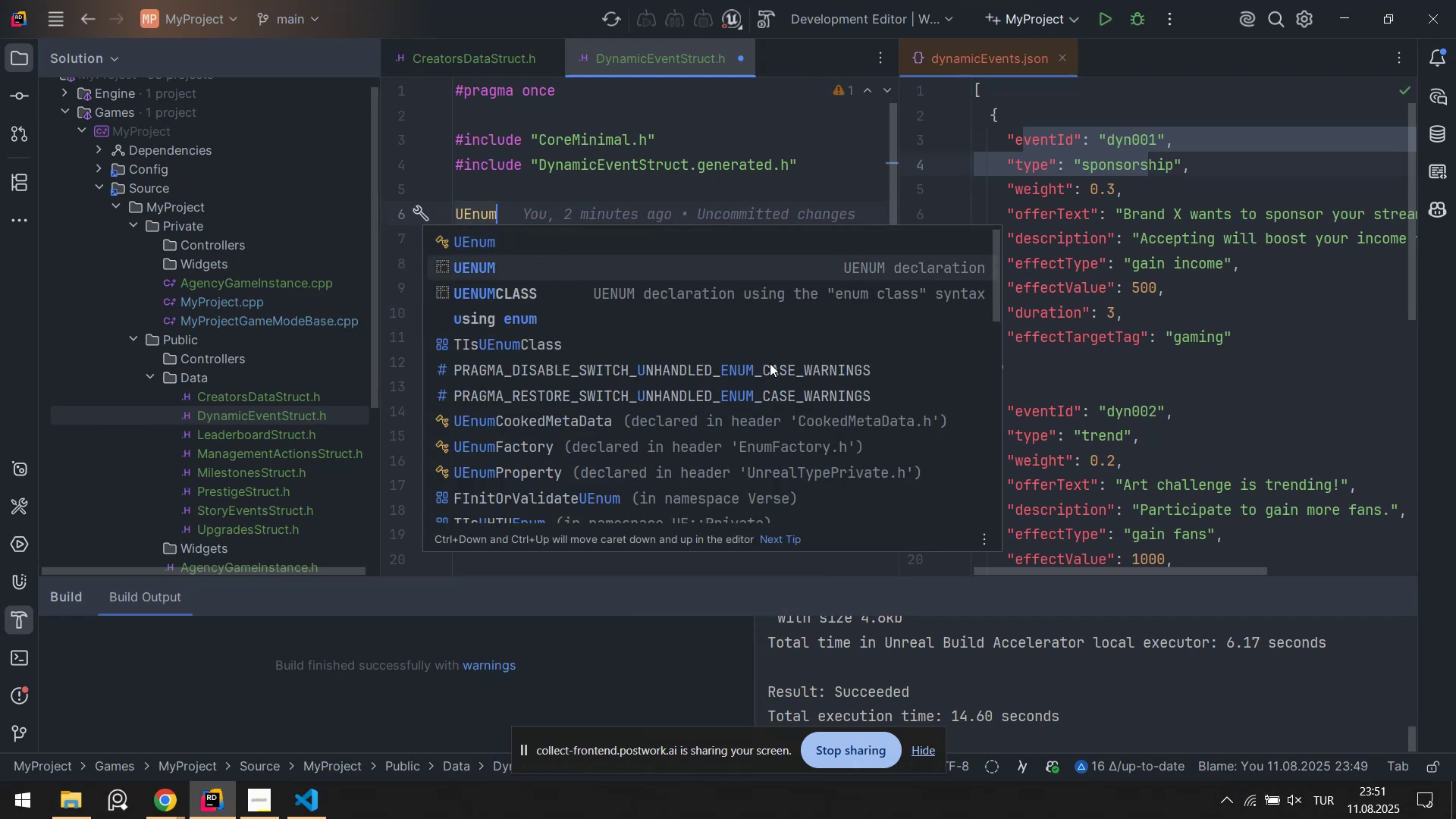 
key(Enter)
 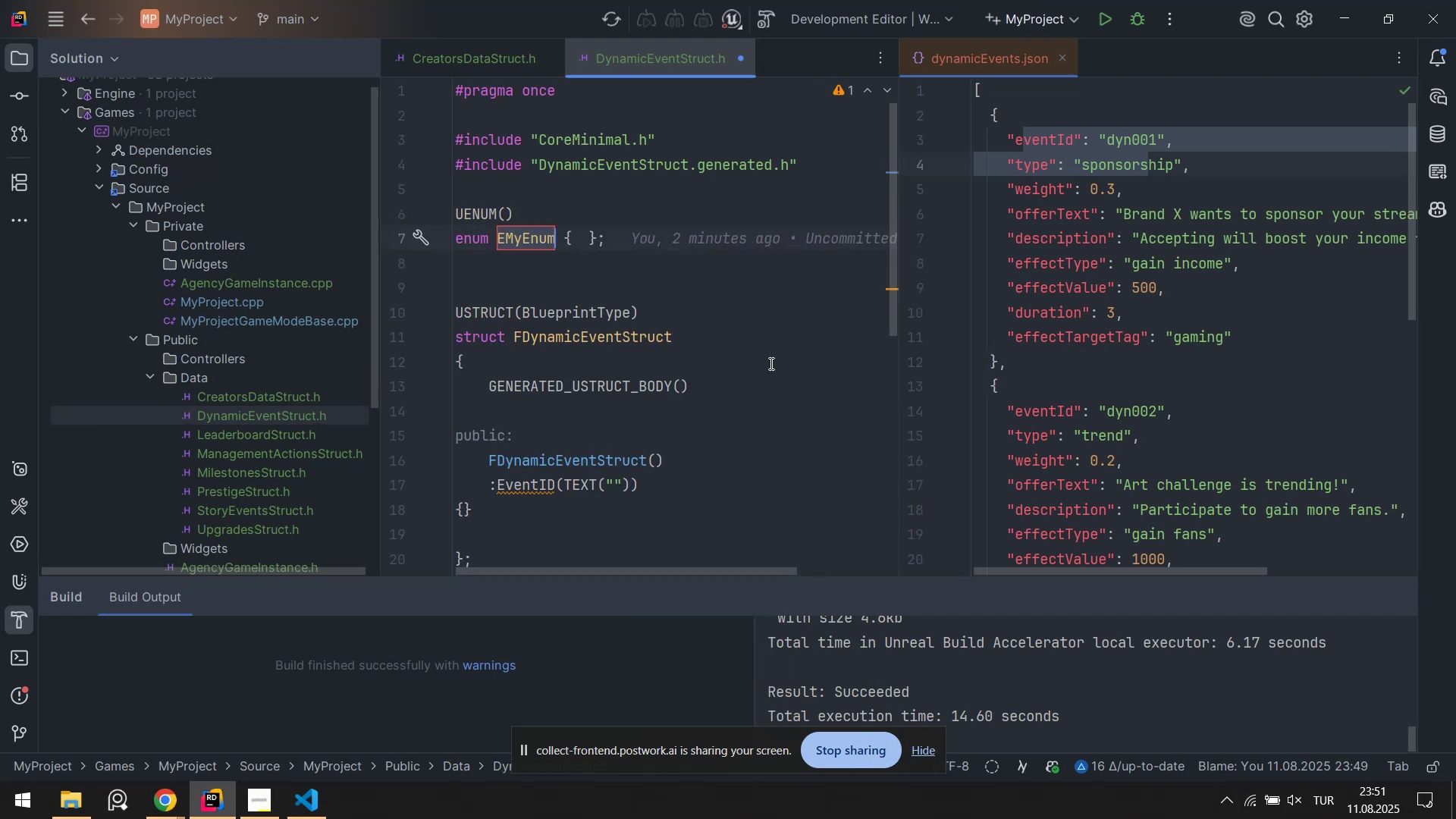 
key(ArrowUp)
 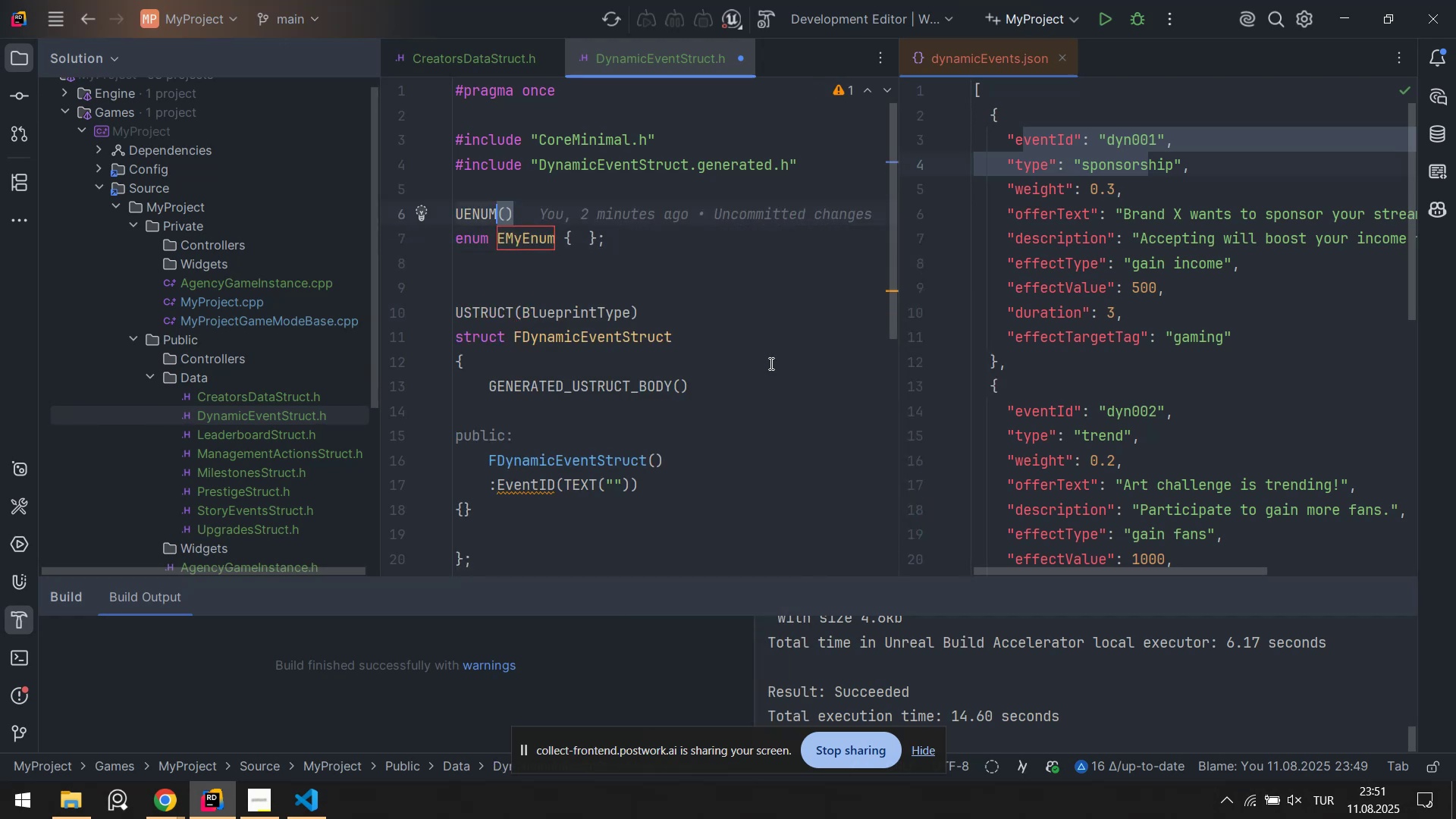 
key(ArrowRight)
 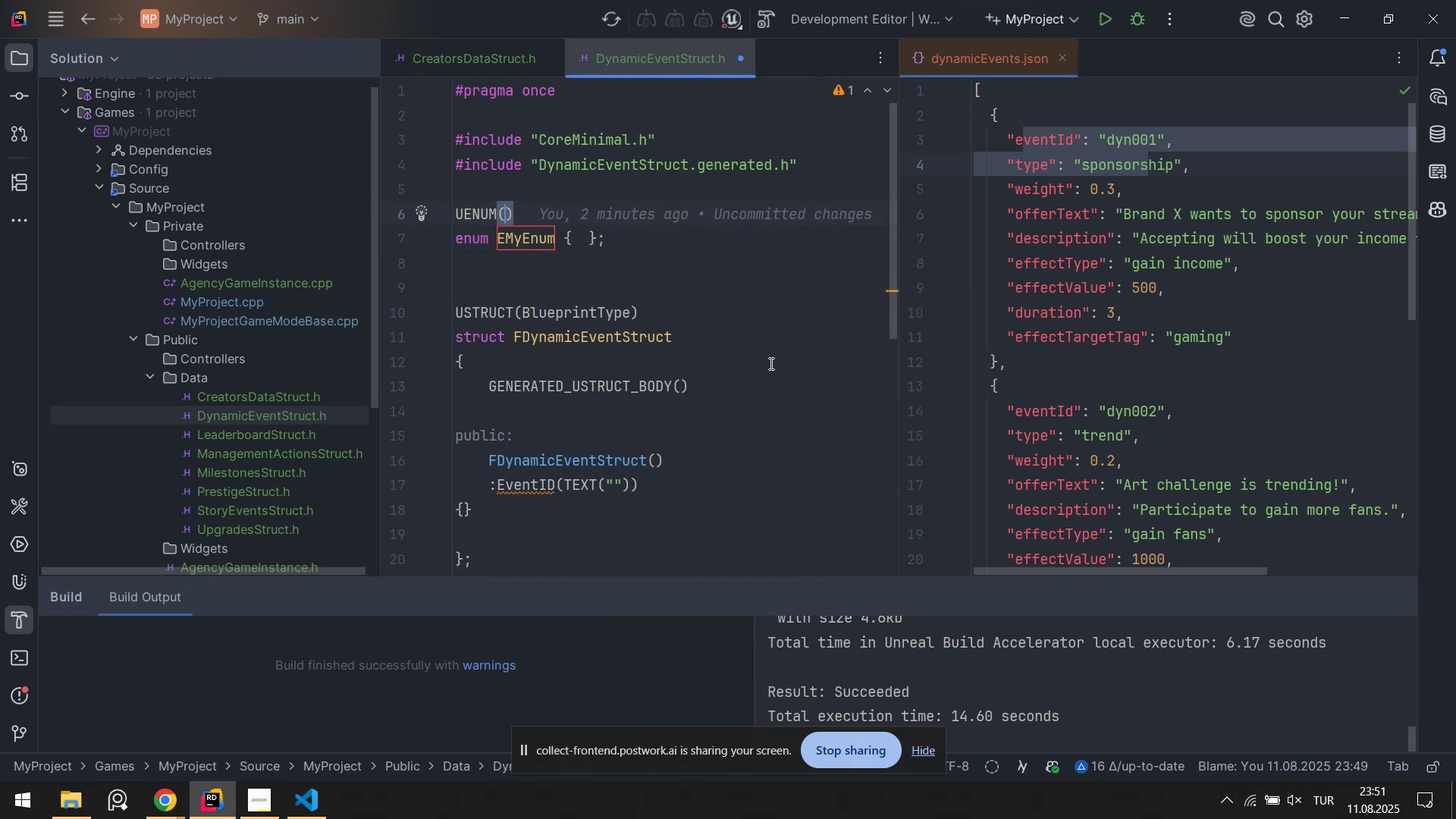 
type(Blue)
 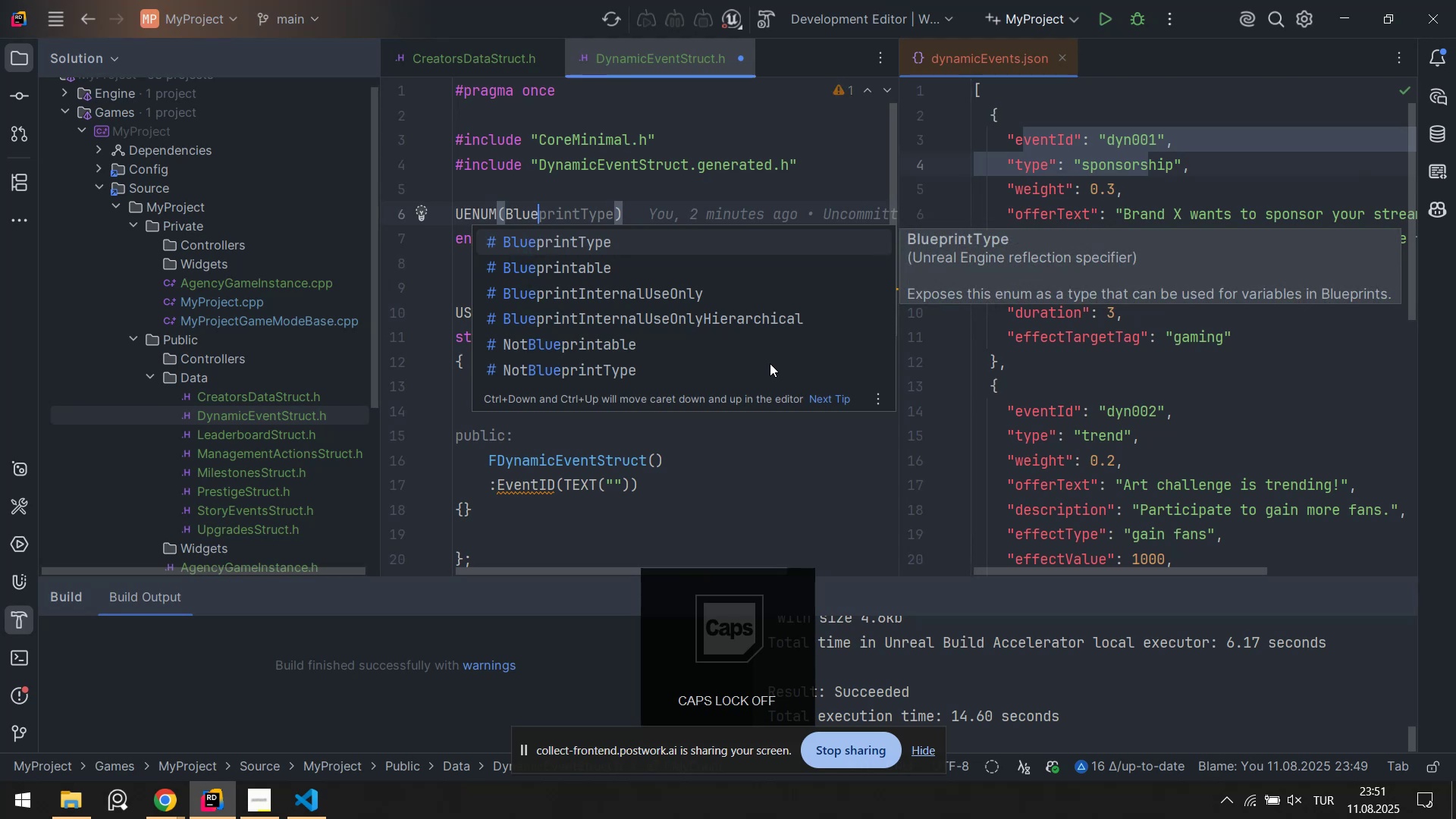 
key(Enter)
 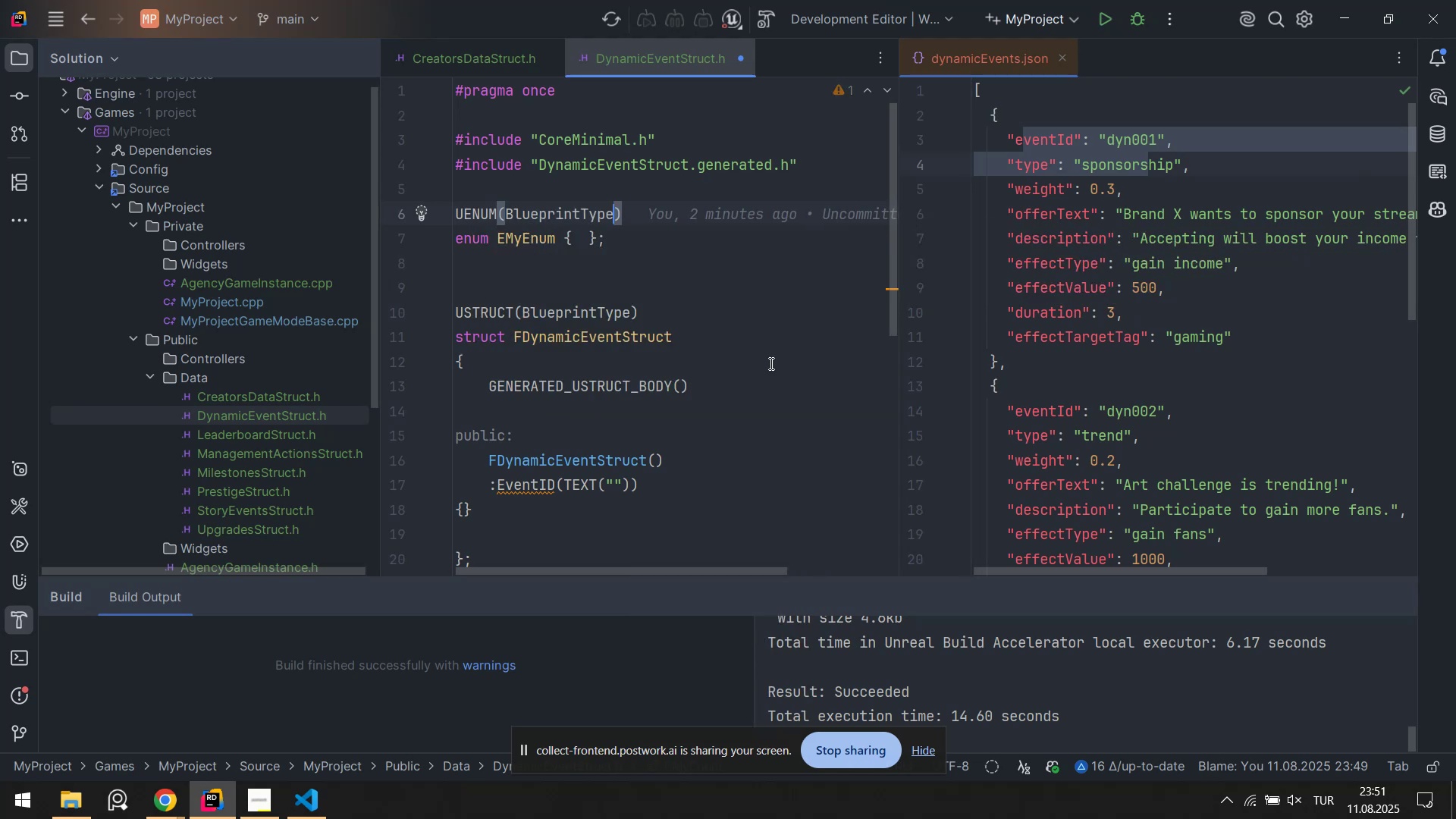 
key(ArrowDown)
 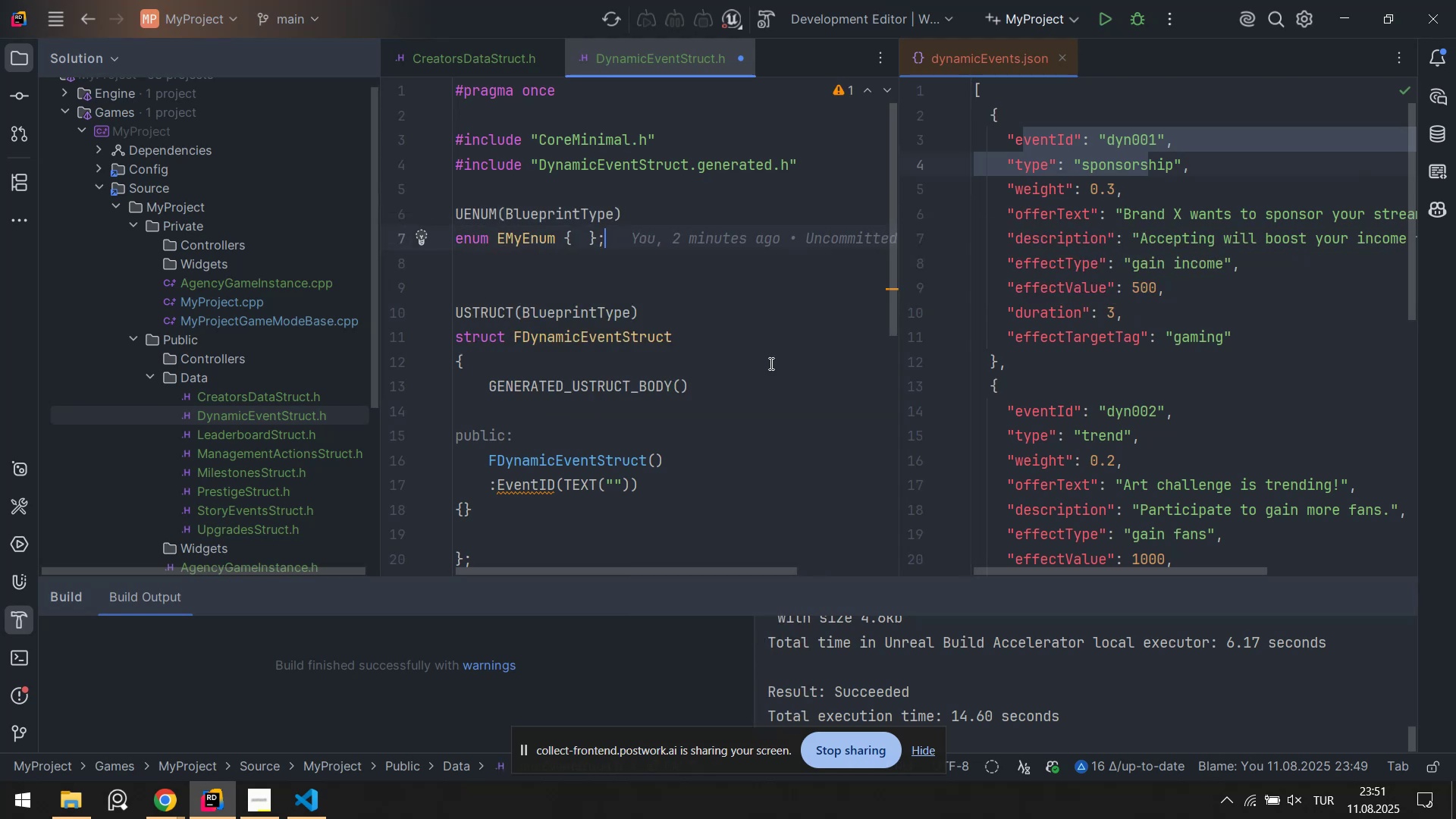 
key(ArrowLeft)
 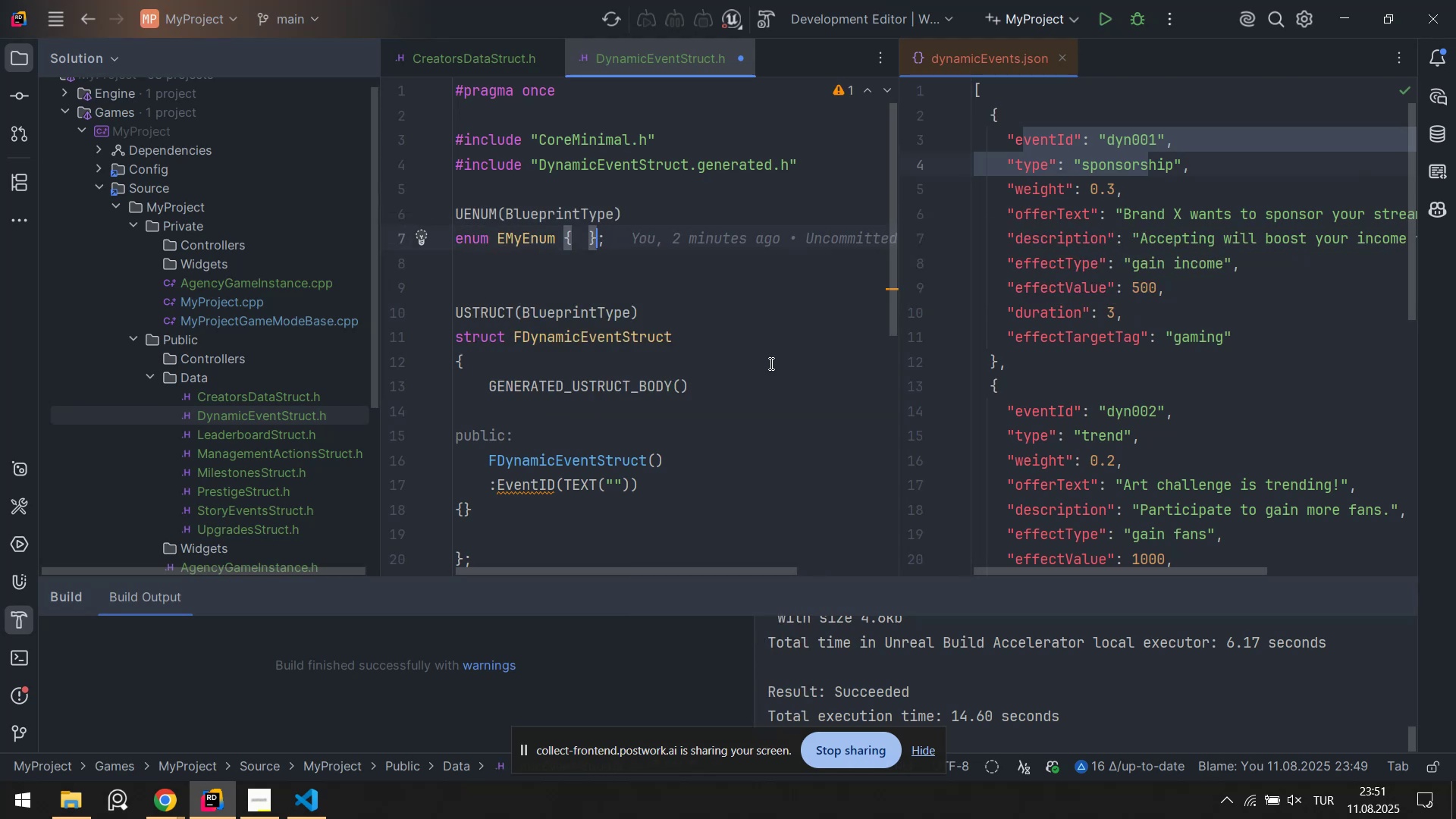 
key(ArrowLeft)
 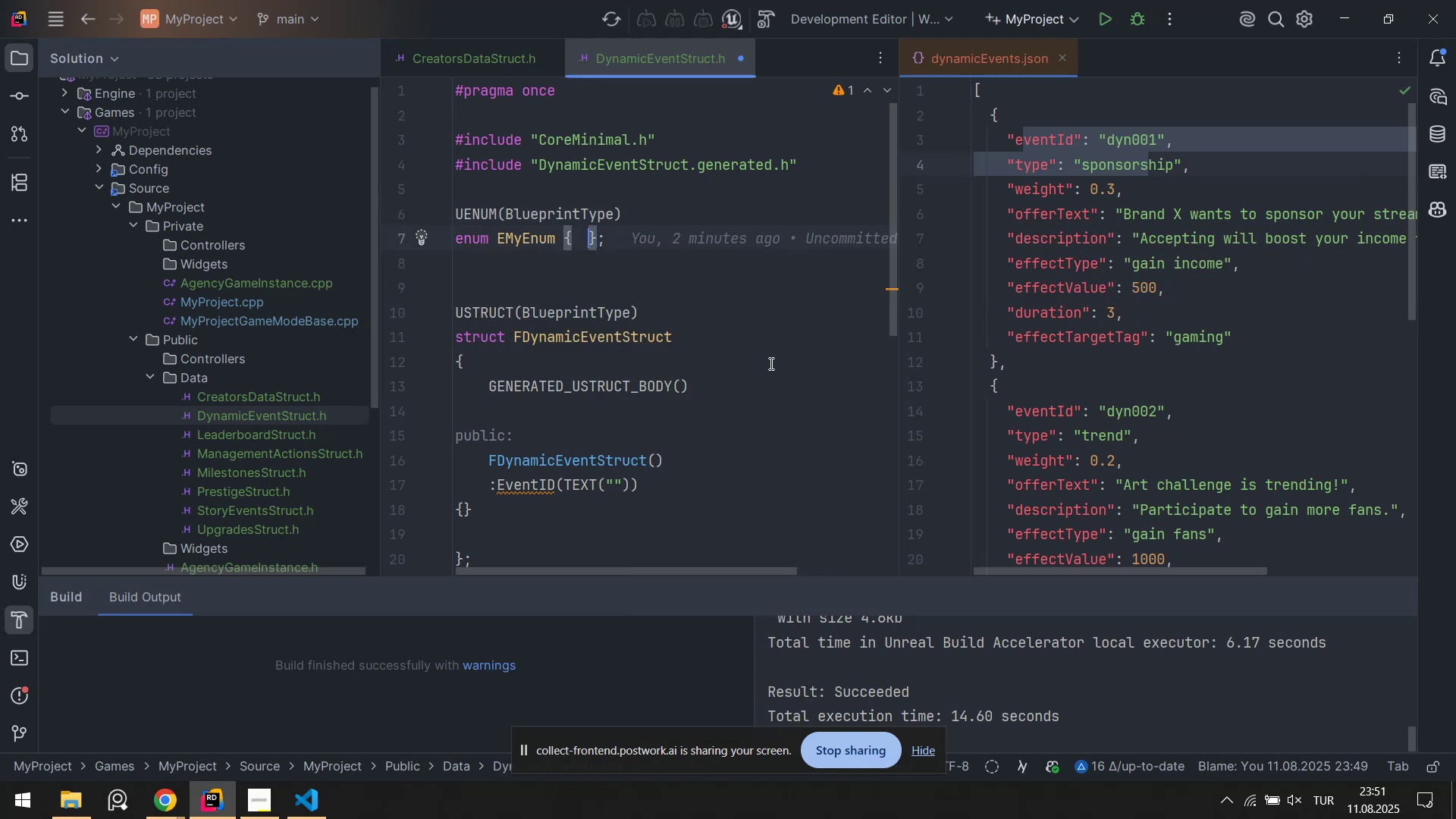 
key(ArrowLeft)
 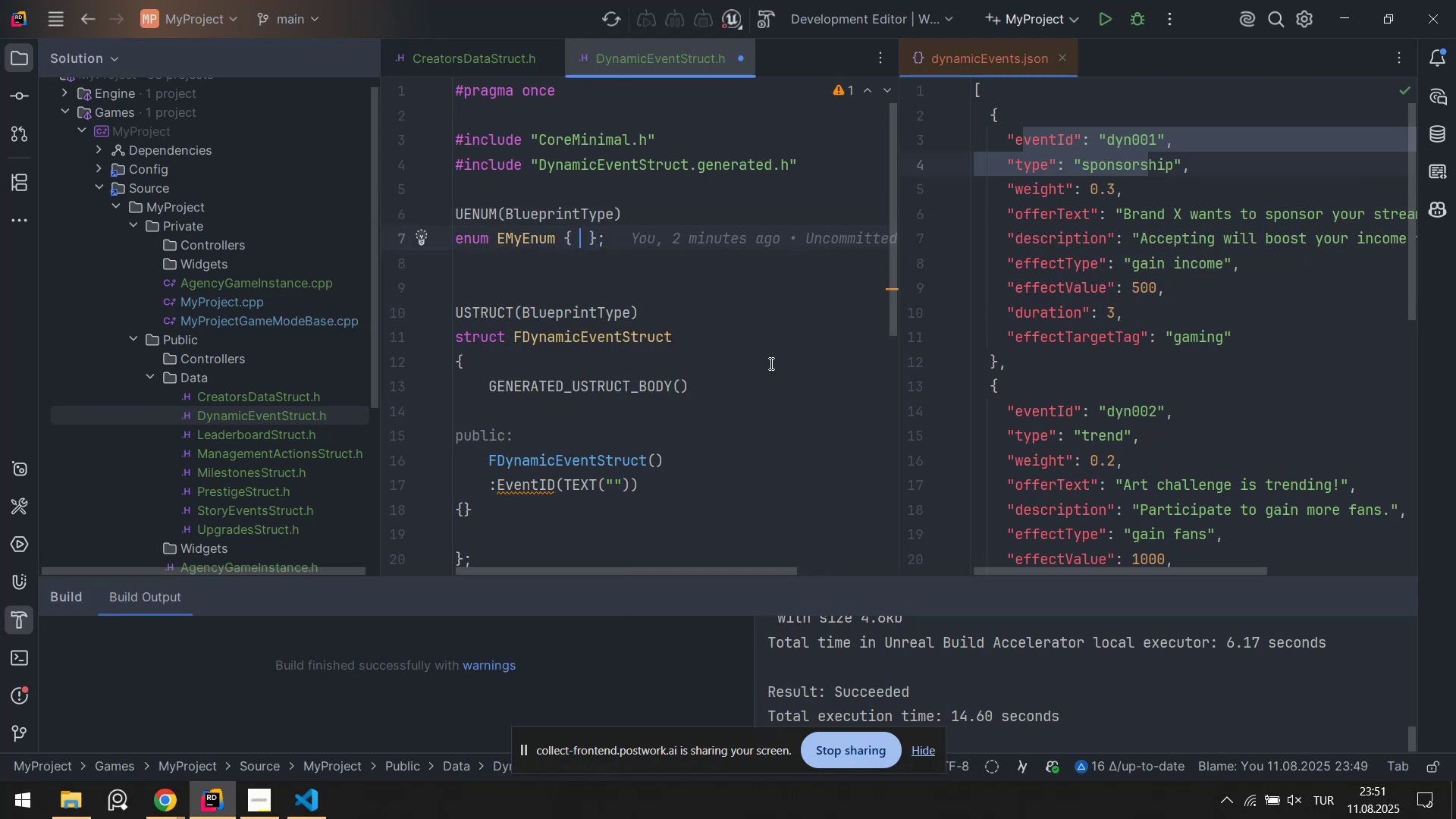 
key(Enter)
 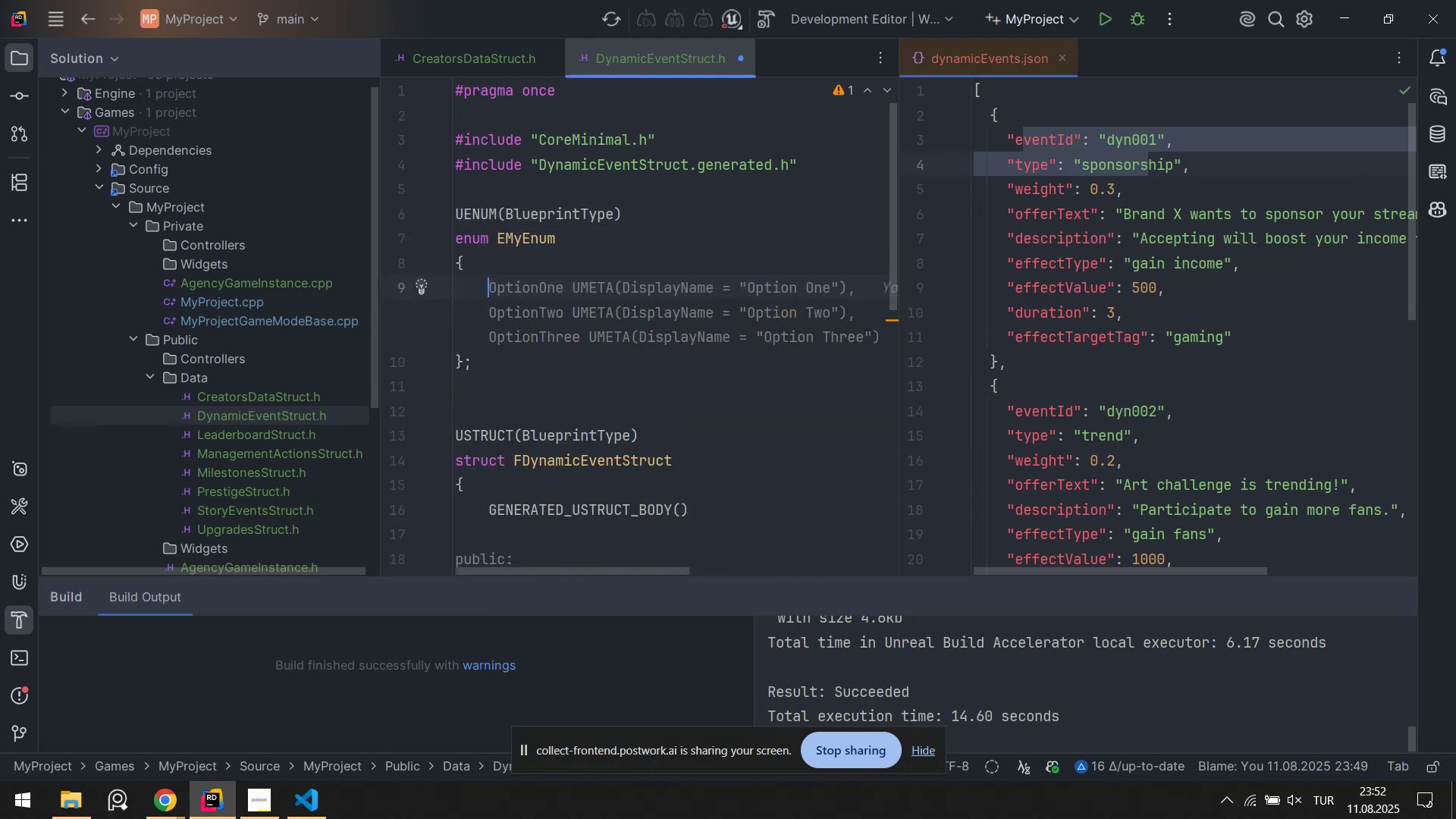 
key(ArrowUp)
 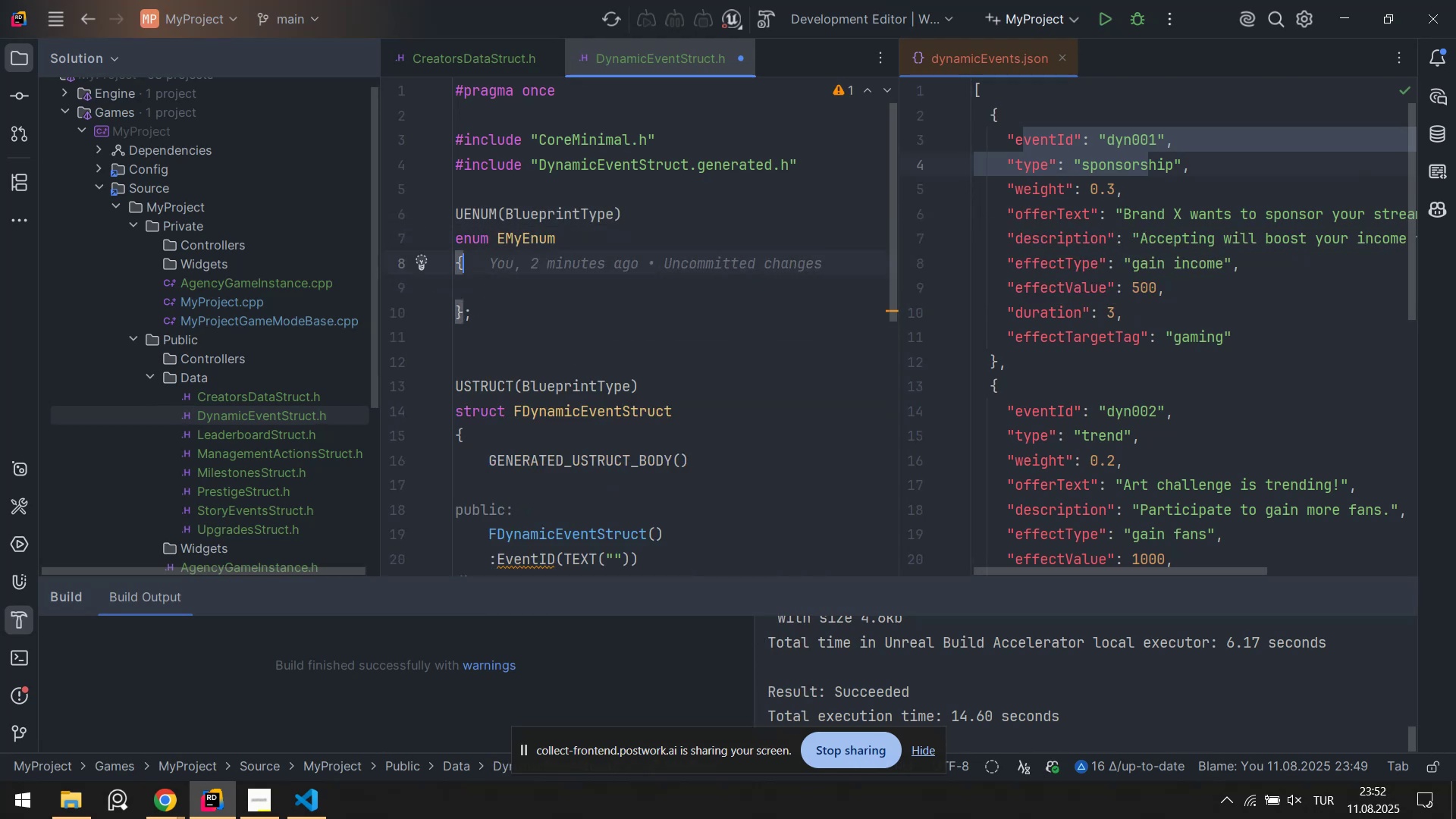 
key(ArrowRight)
 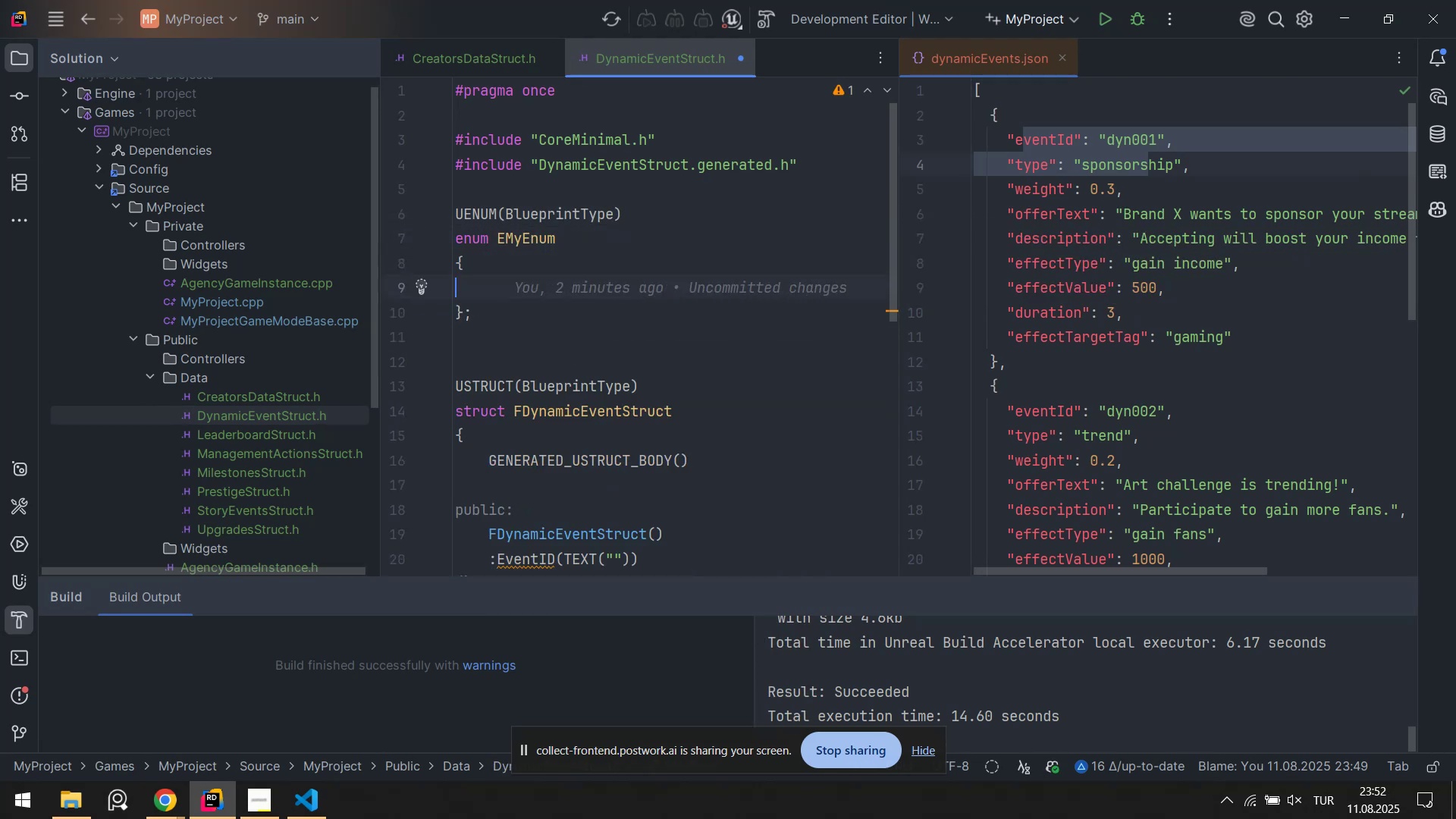 
key(ArrowUp)
 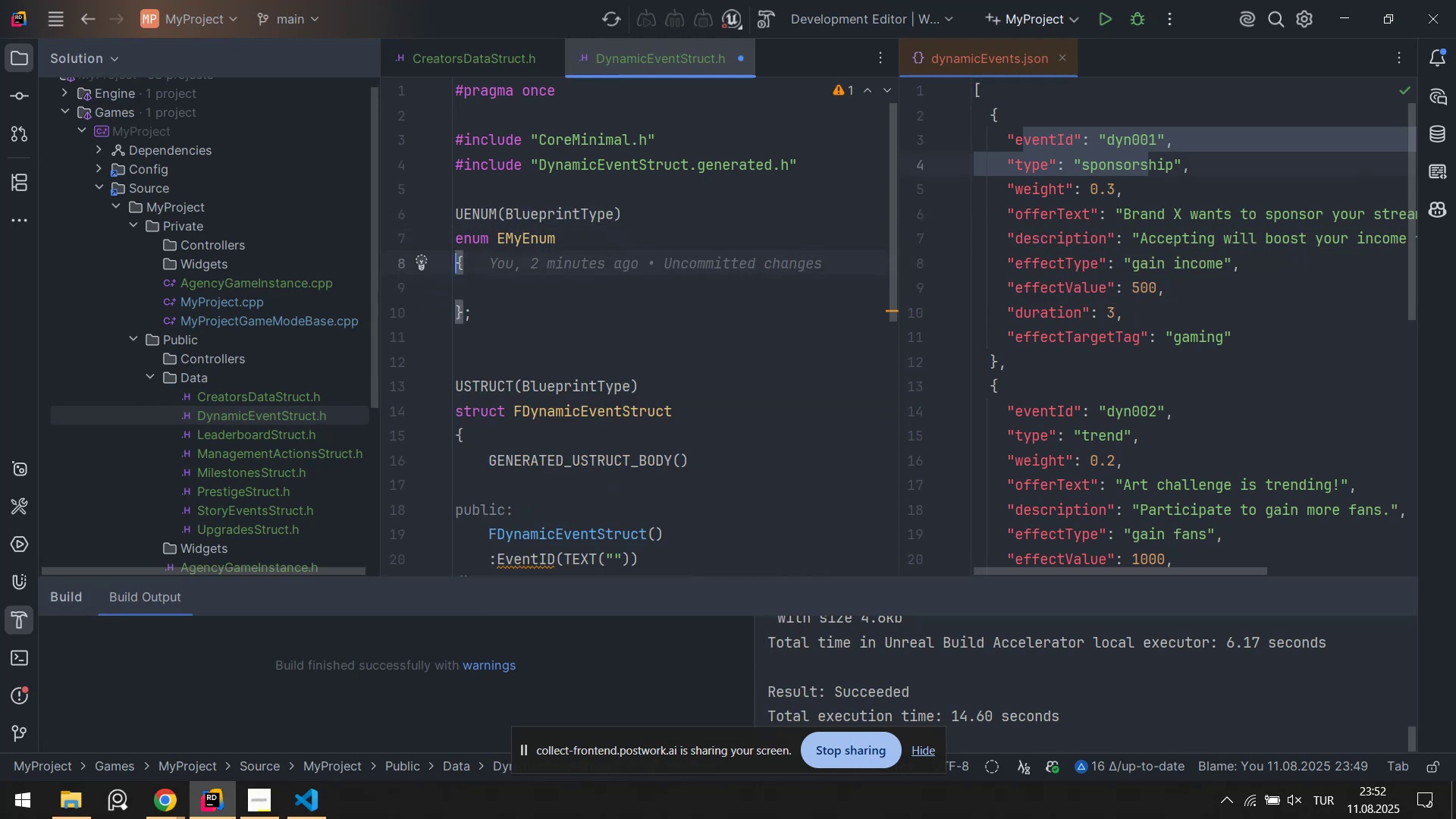 
key(ArrowUp)
 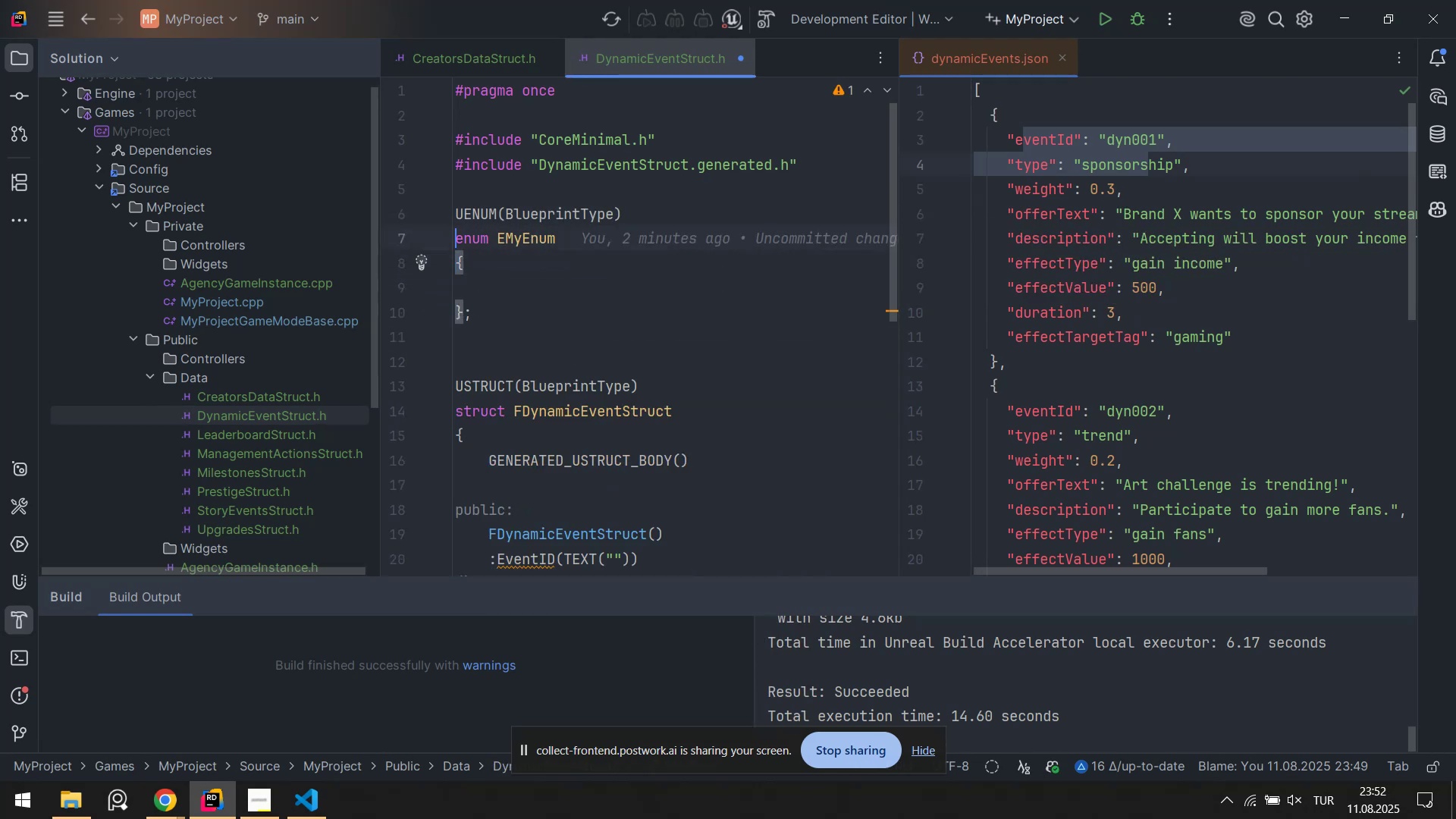 
key(ArrowRight)
 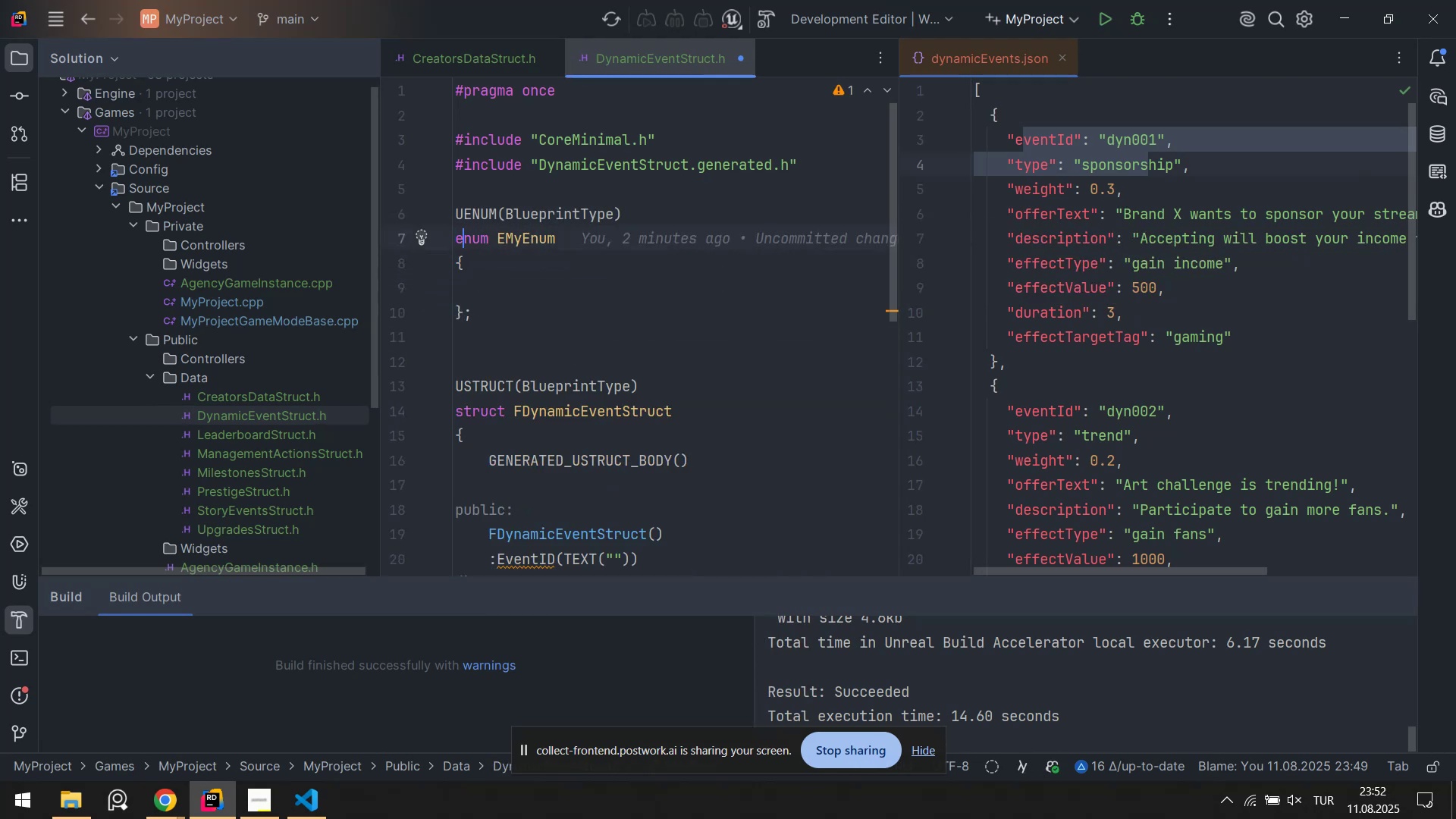 
hold_key(key=ArrowRight, duration=0.68)
 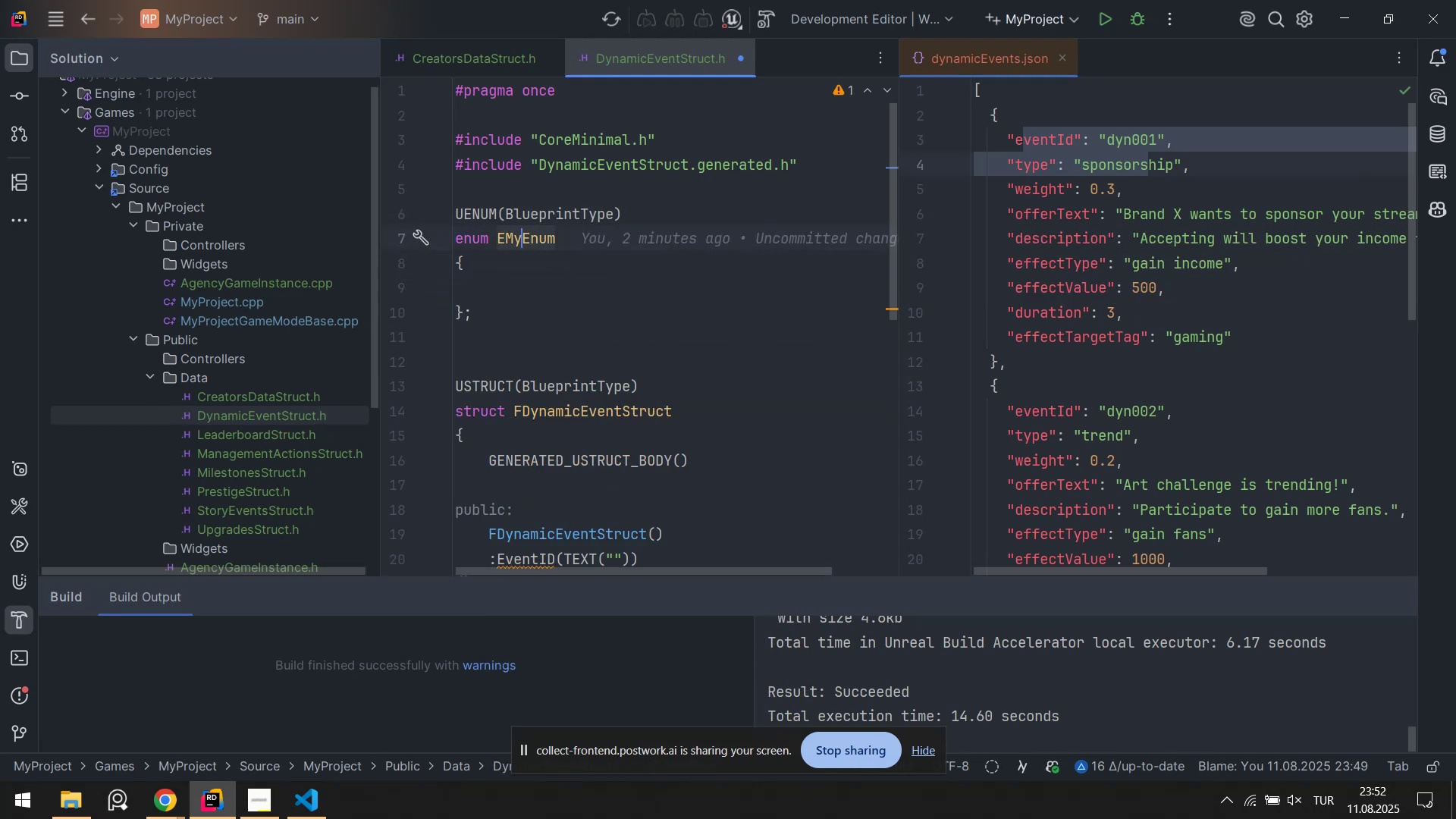 
key(ArrowRight)
 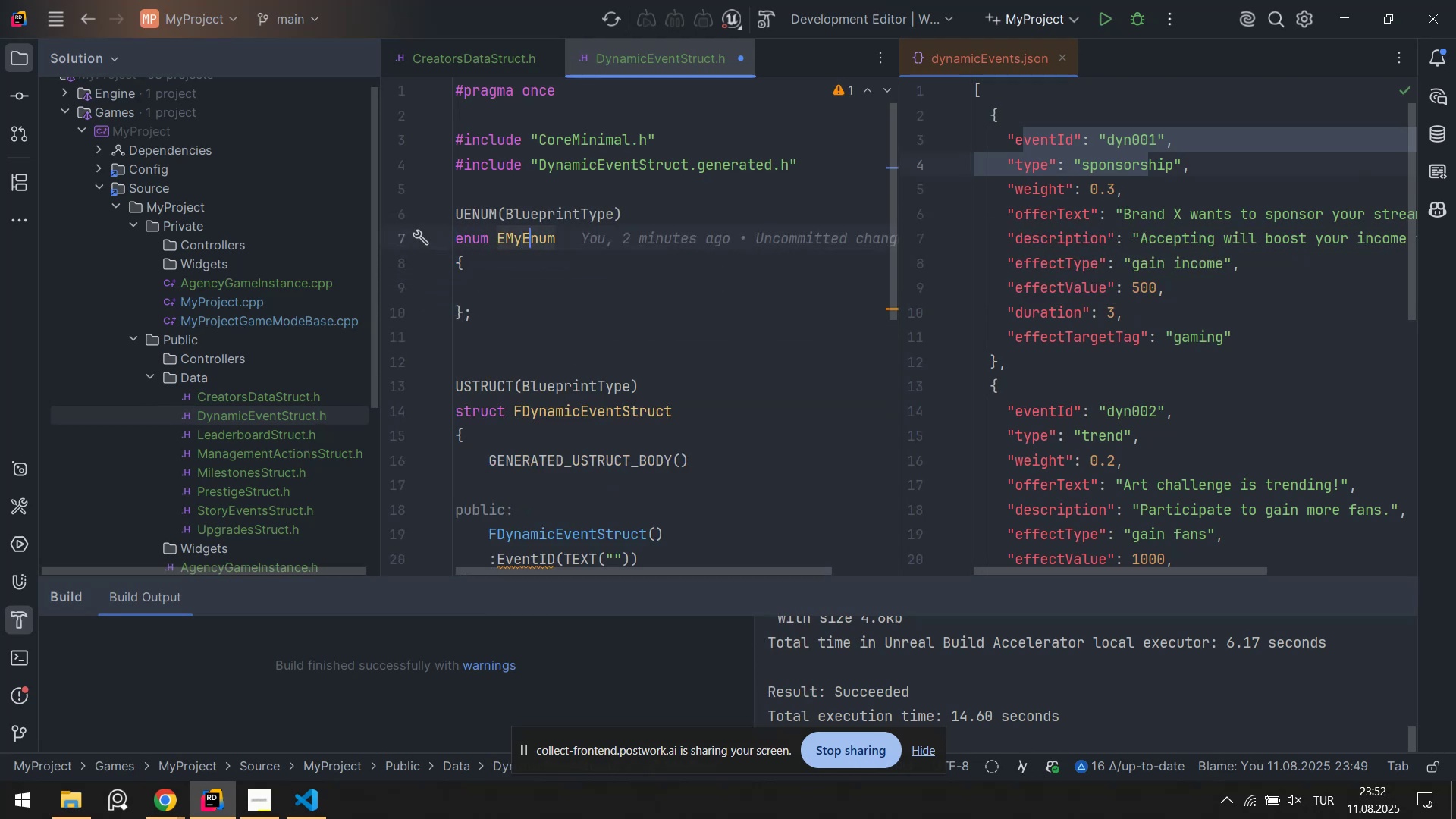 
key(ArrowRight)
 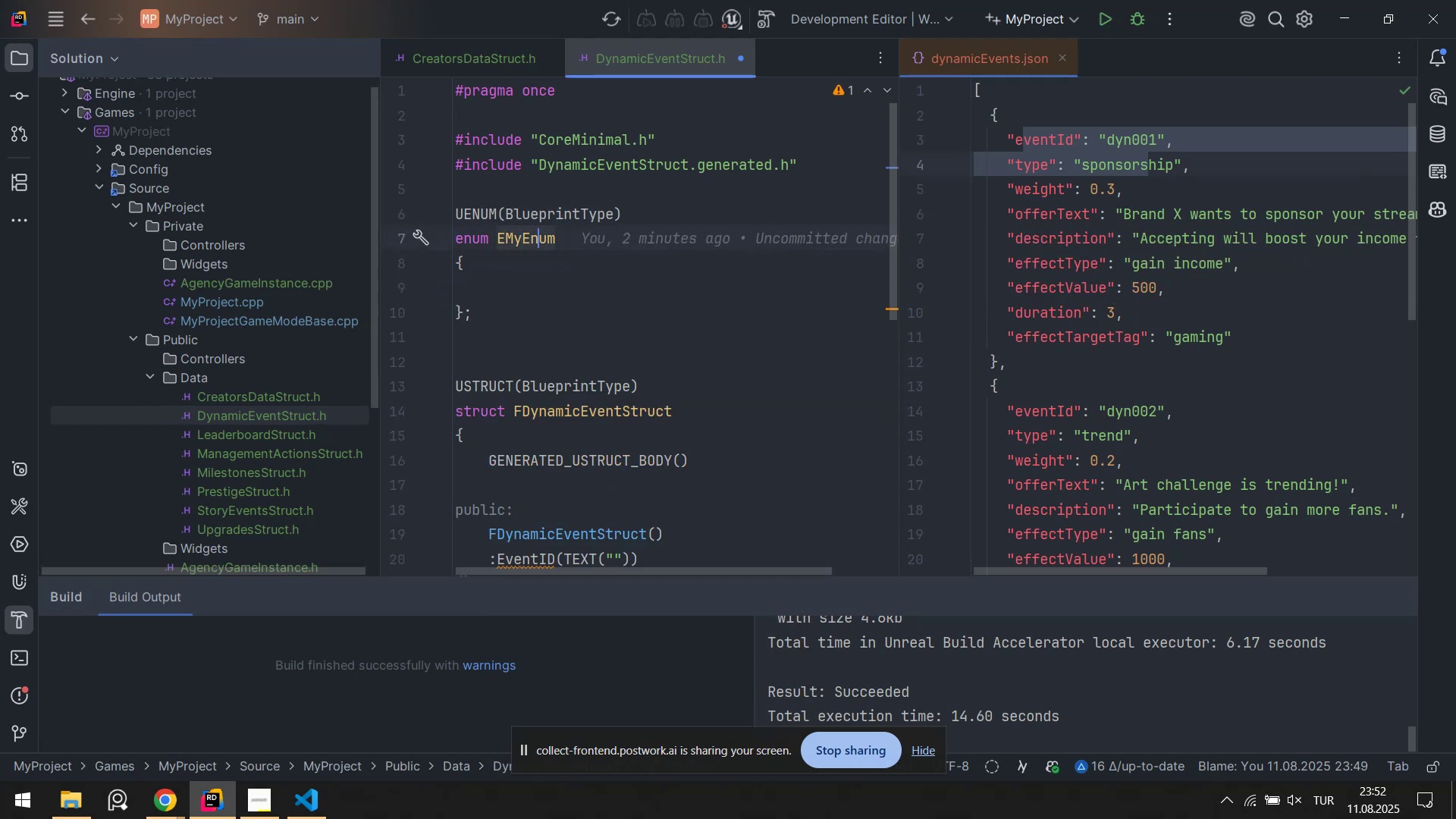 
key(ArrowRight)
 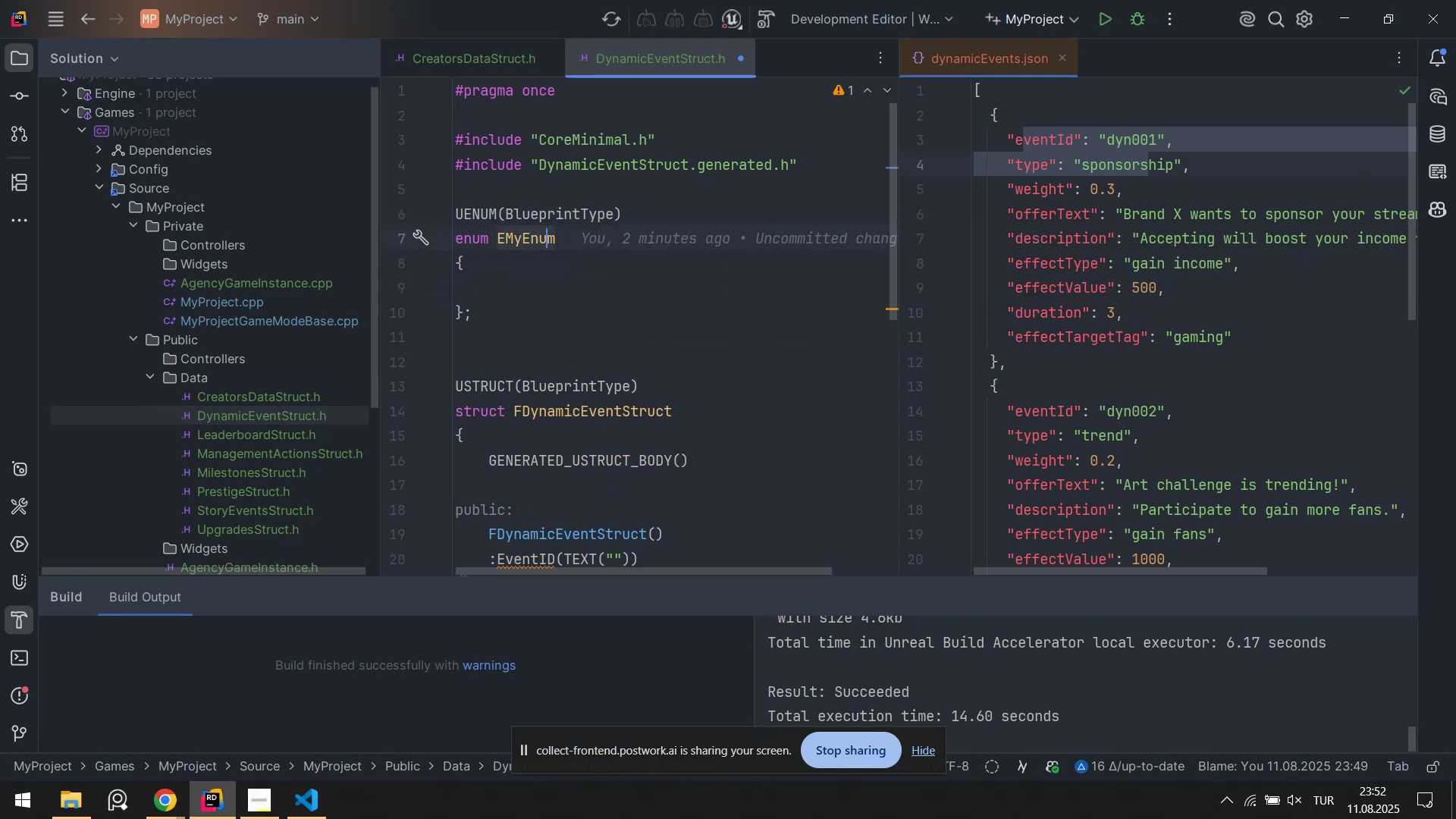 
key(ArrowRight)
 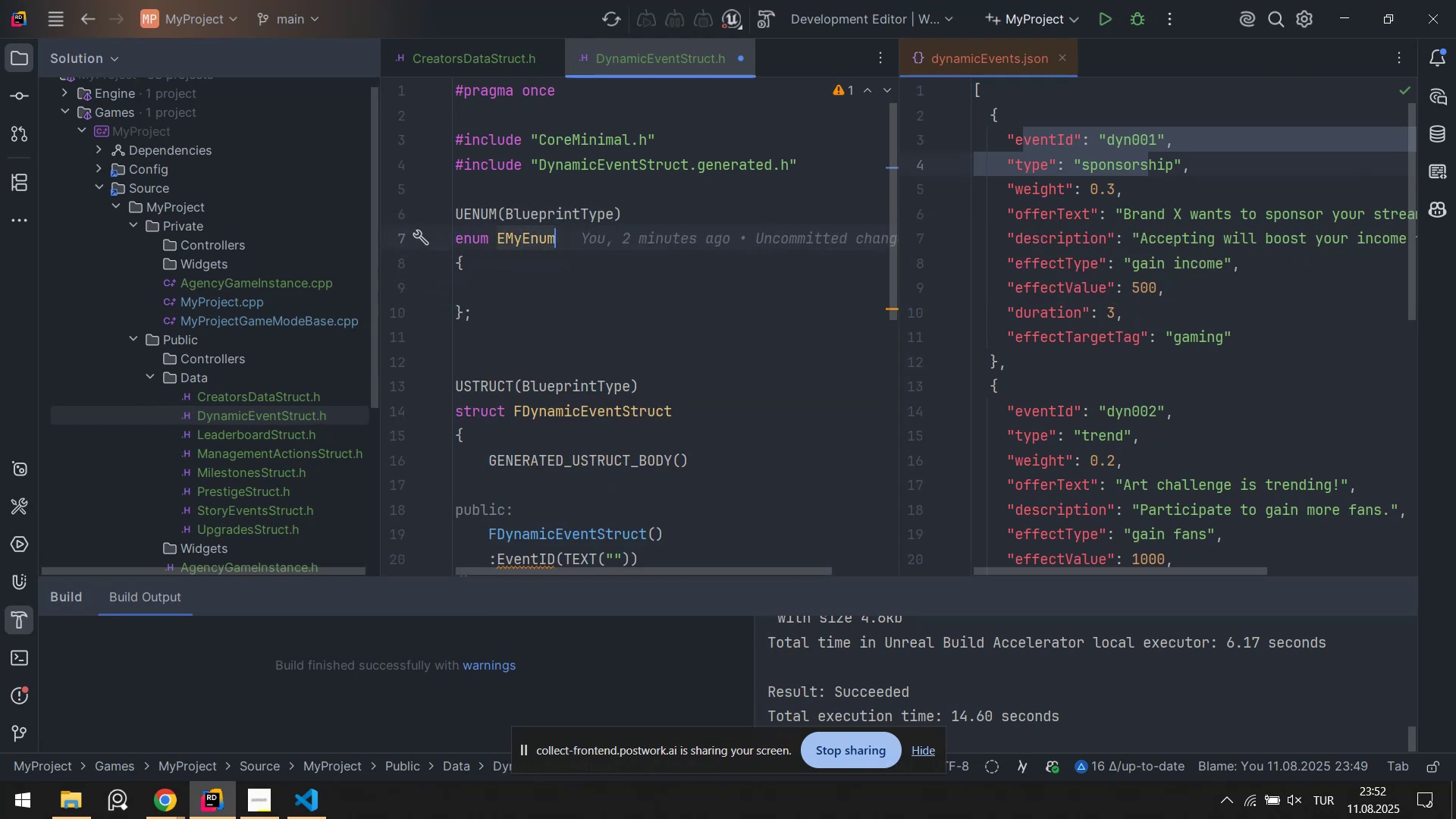 
hold_key(key=Backspace, duration=0.61)
 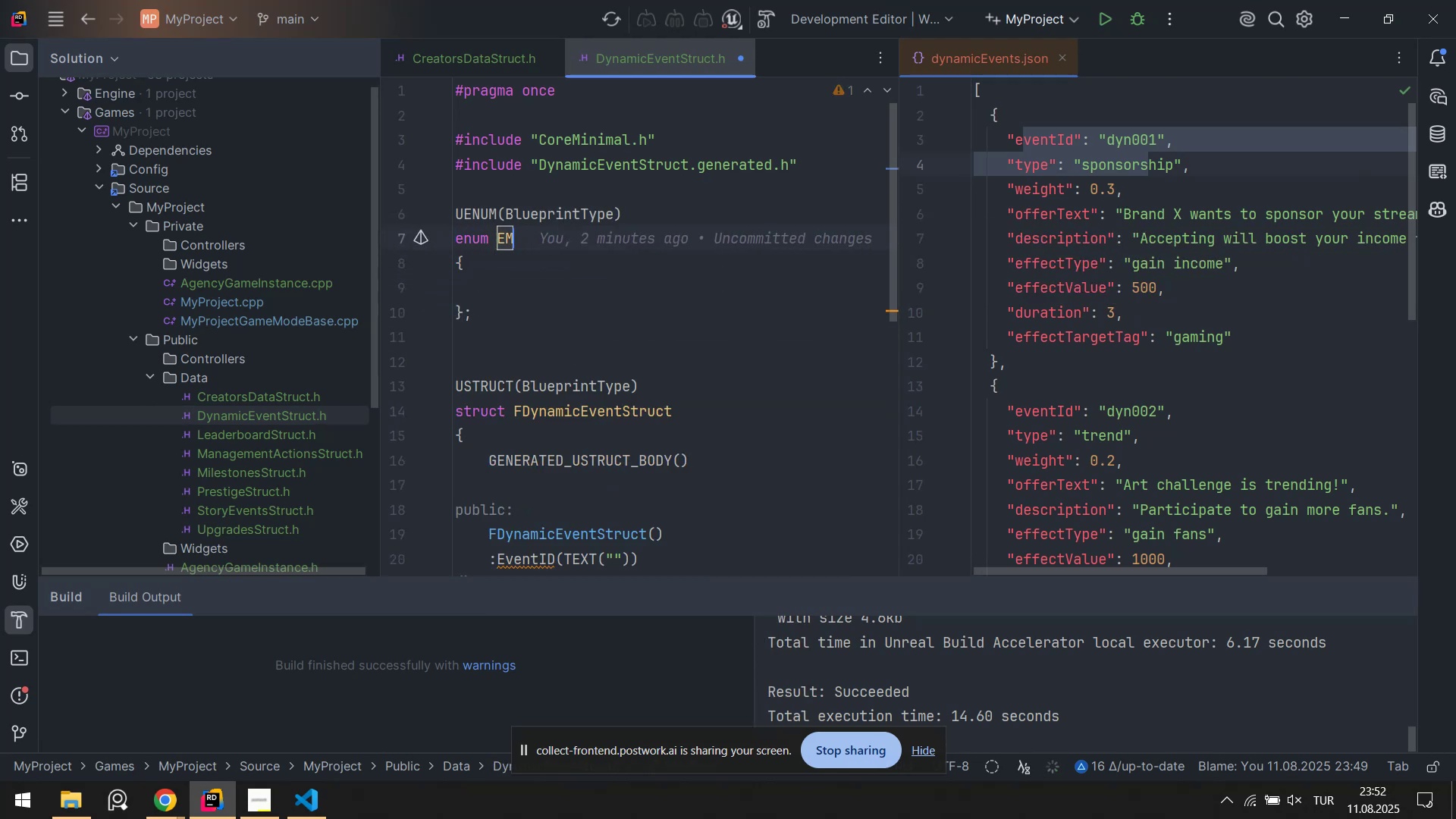 
key(Backspace)
 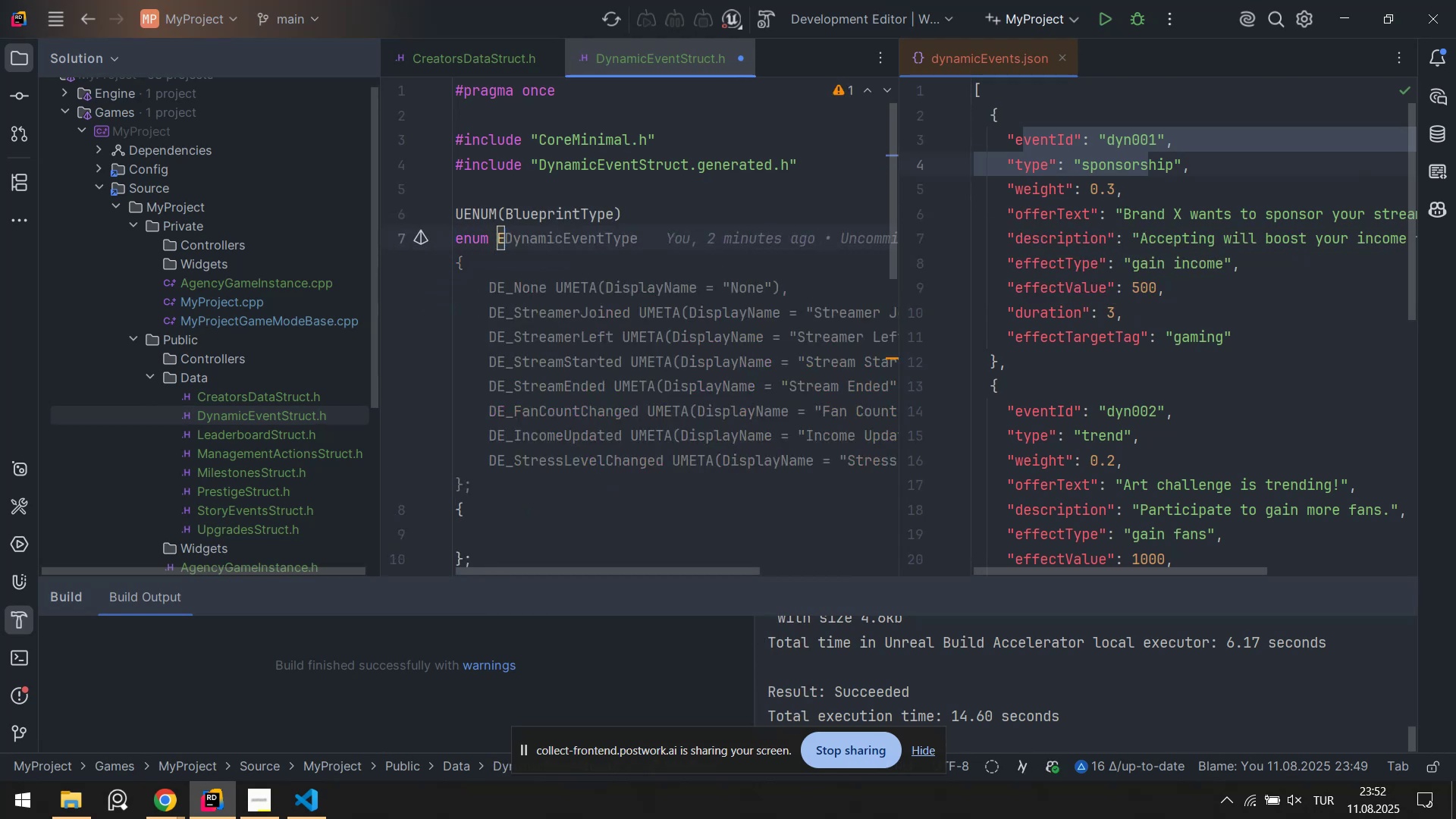 
key(CapsLock)
 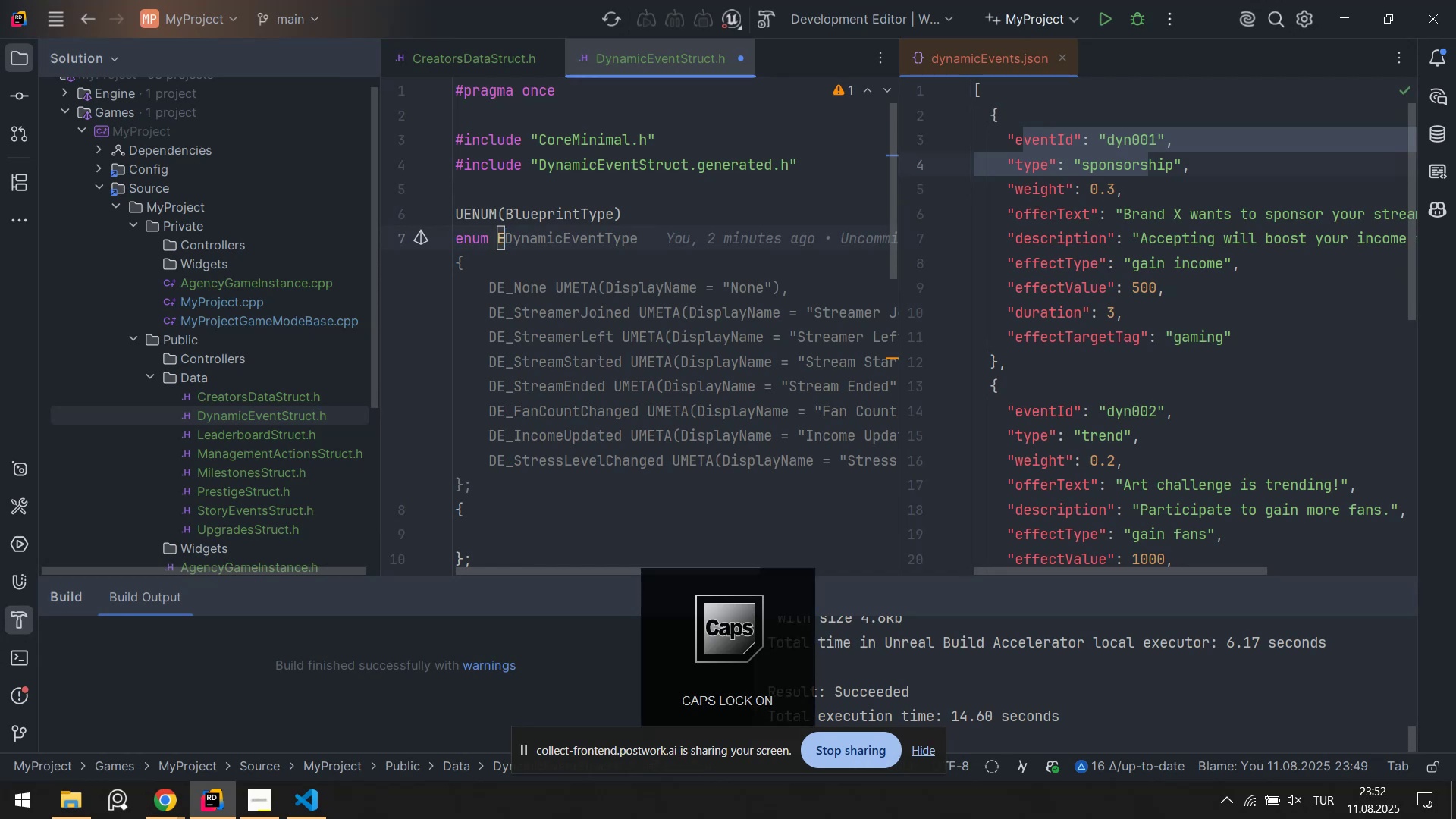 
key(CapsLock)
 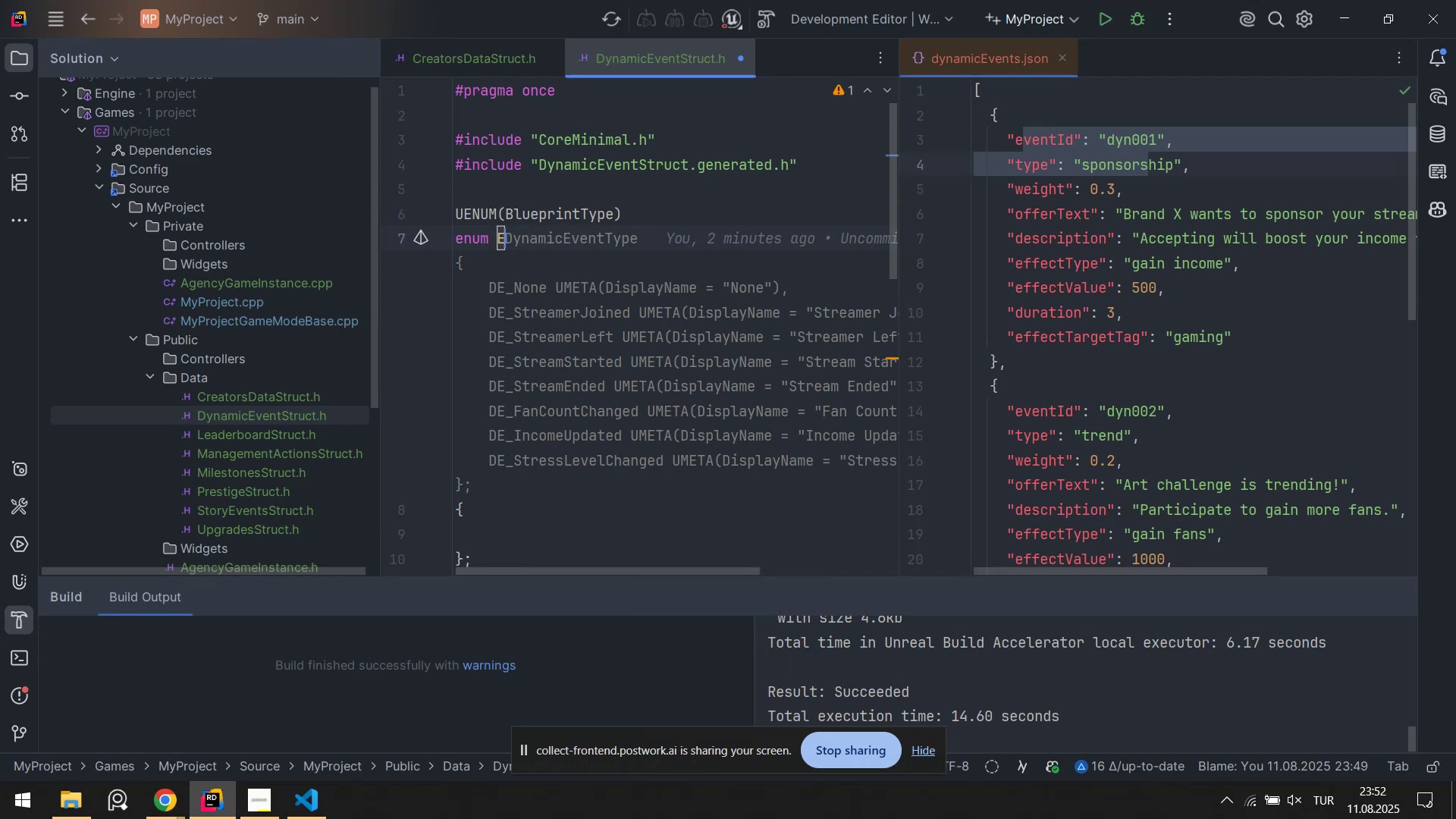 
wait(10.26)
 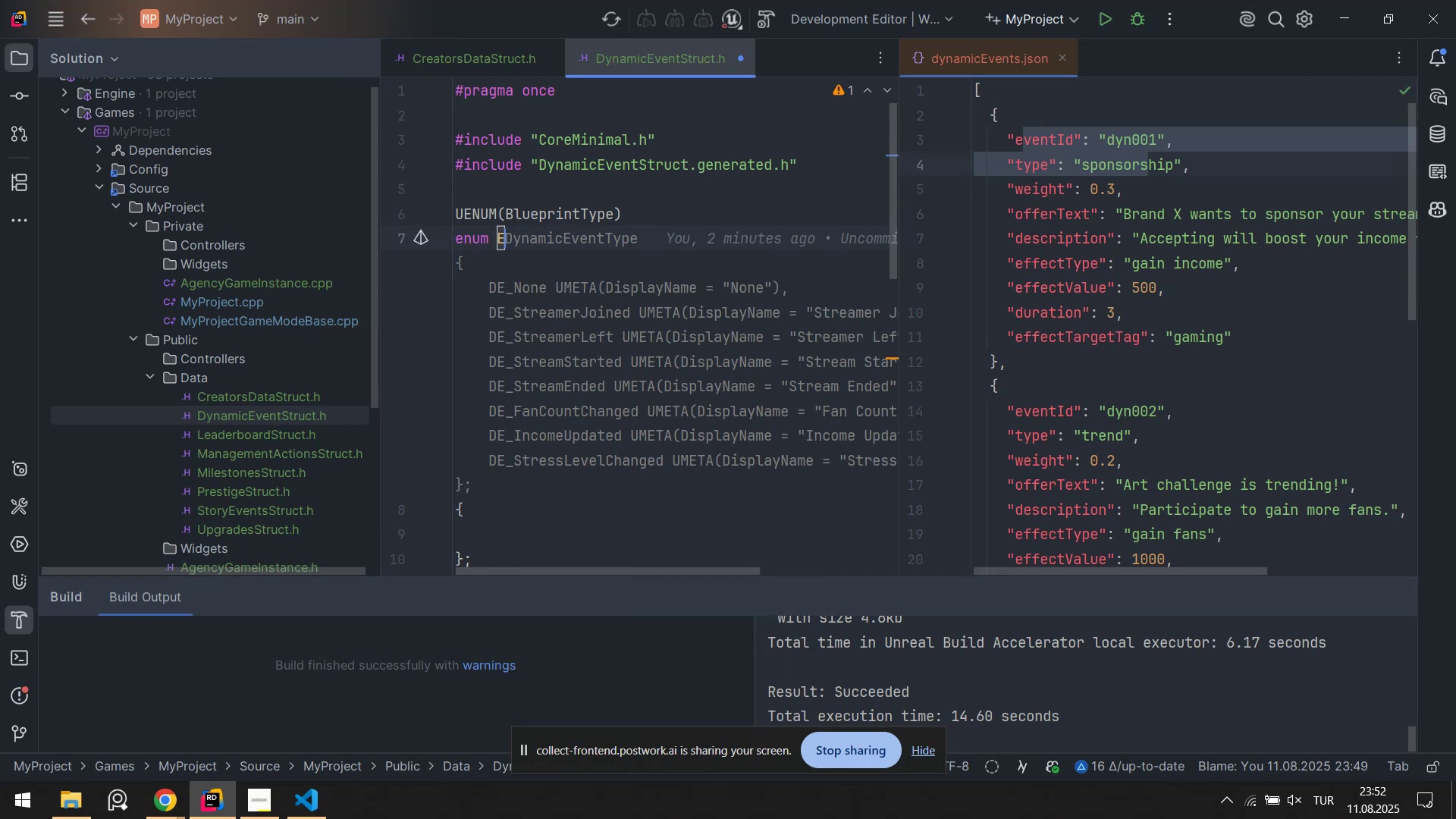 
scroll: coordinate [1232, 425], scroll_direction: none, amount: 0.0
 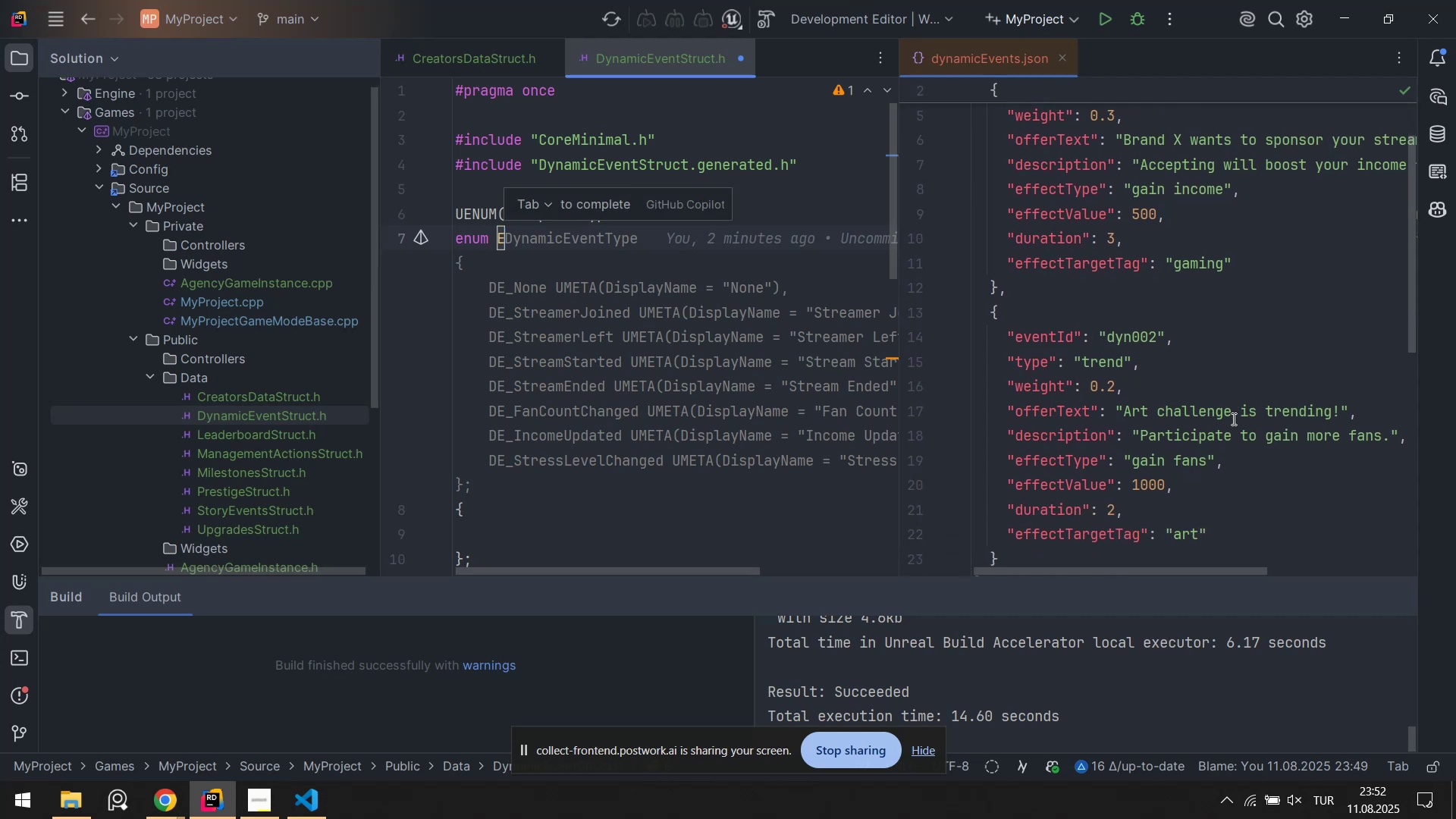 
scroll: coordinate [1194, 402], scroll_direction: down, amount: 2.0
 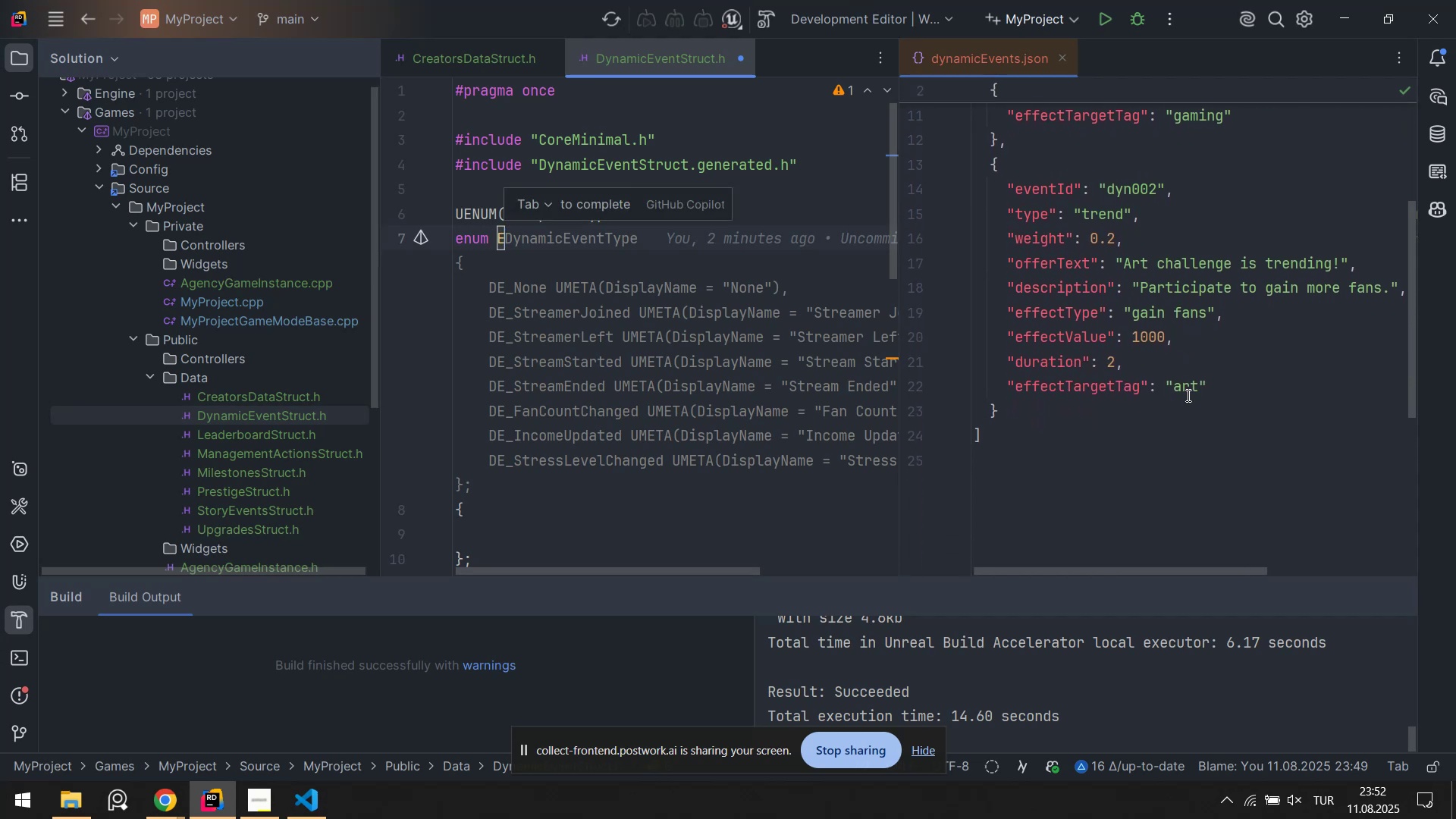 
scroll: coordinate [1189, 354], scroll_direction: up, amount: 3.0
 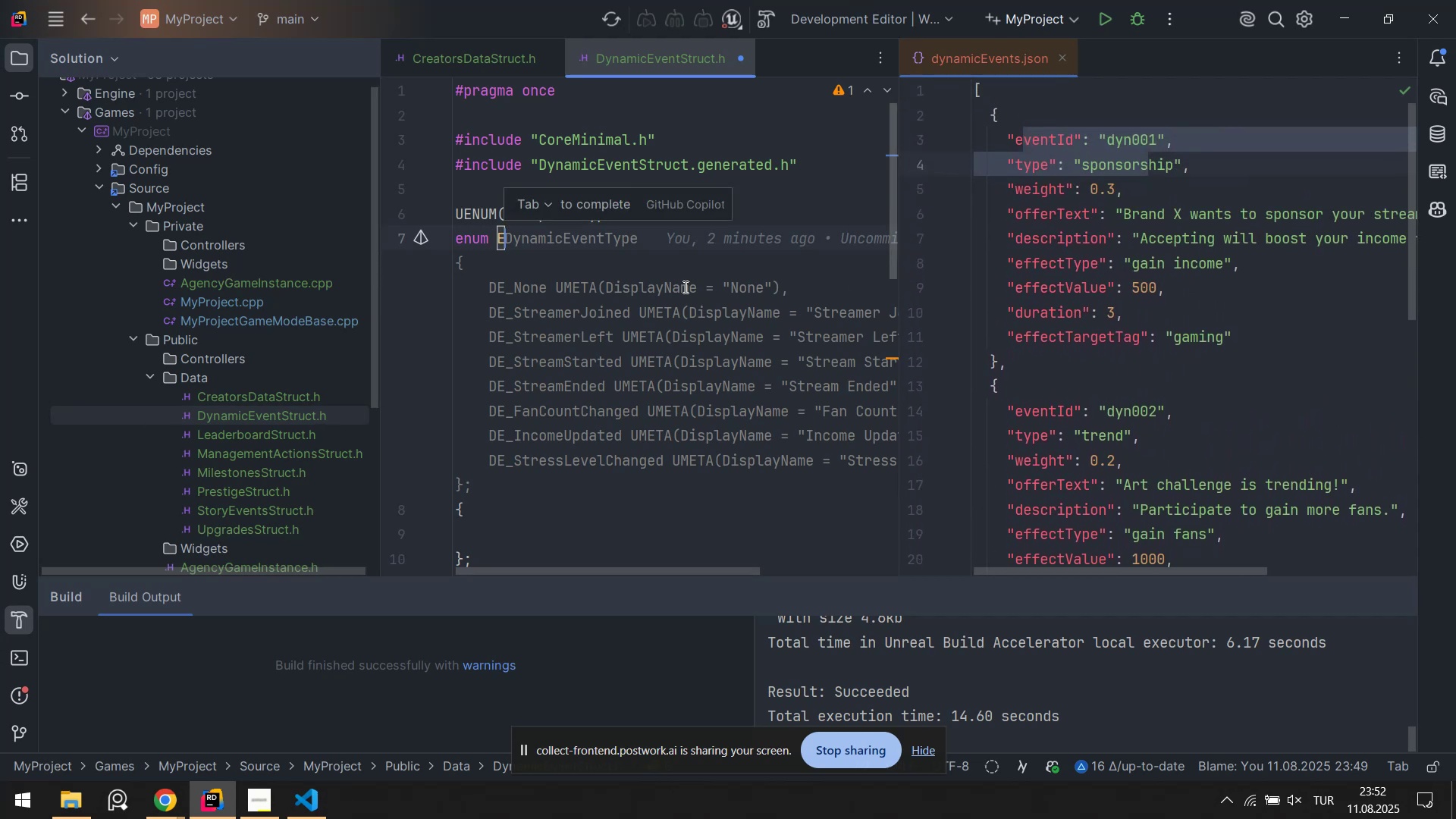 
key(Tab)
 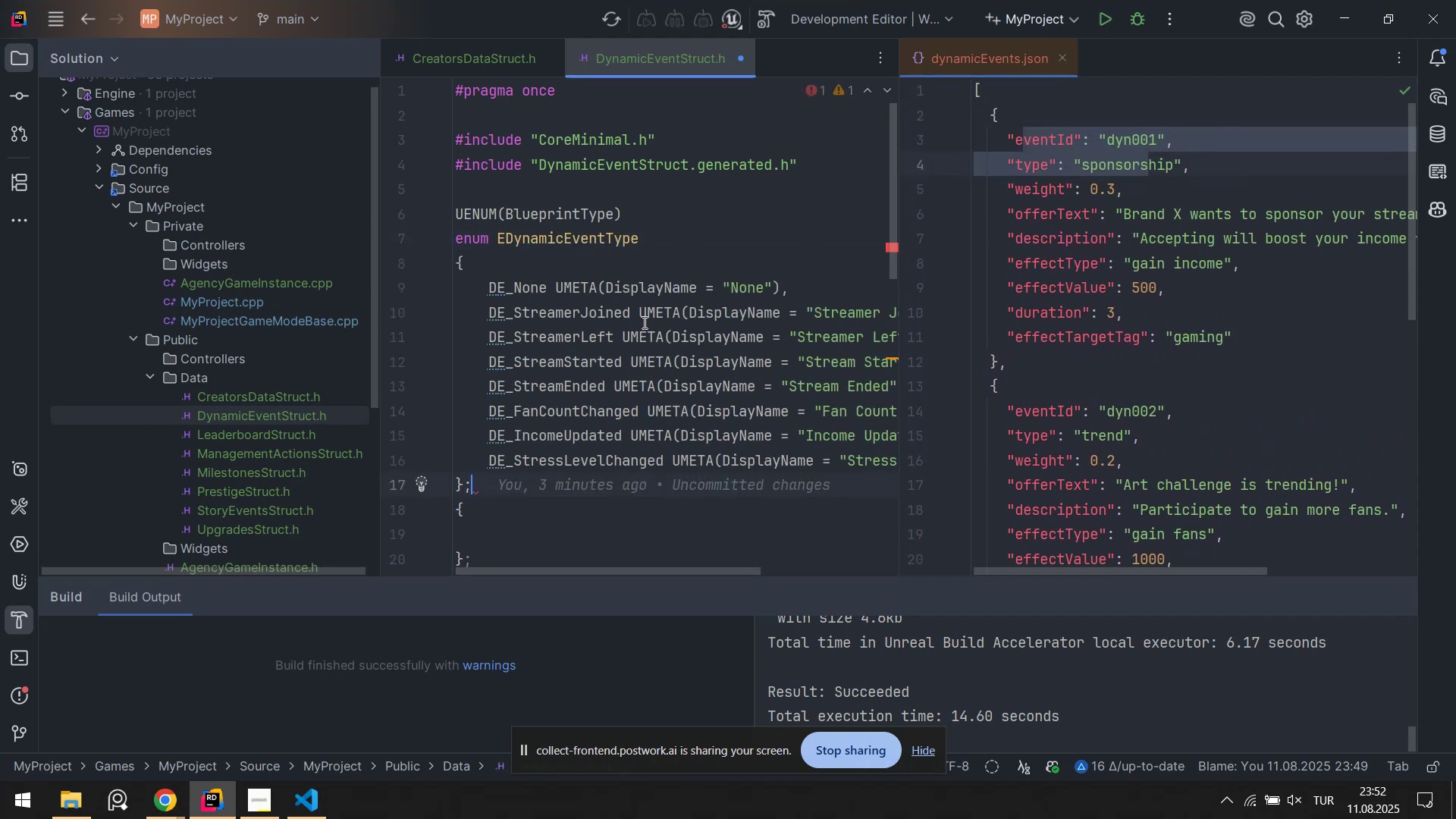 
left_click([652, 312])
 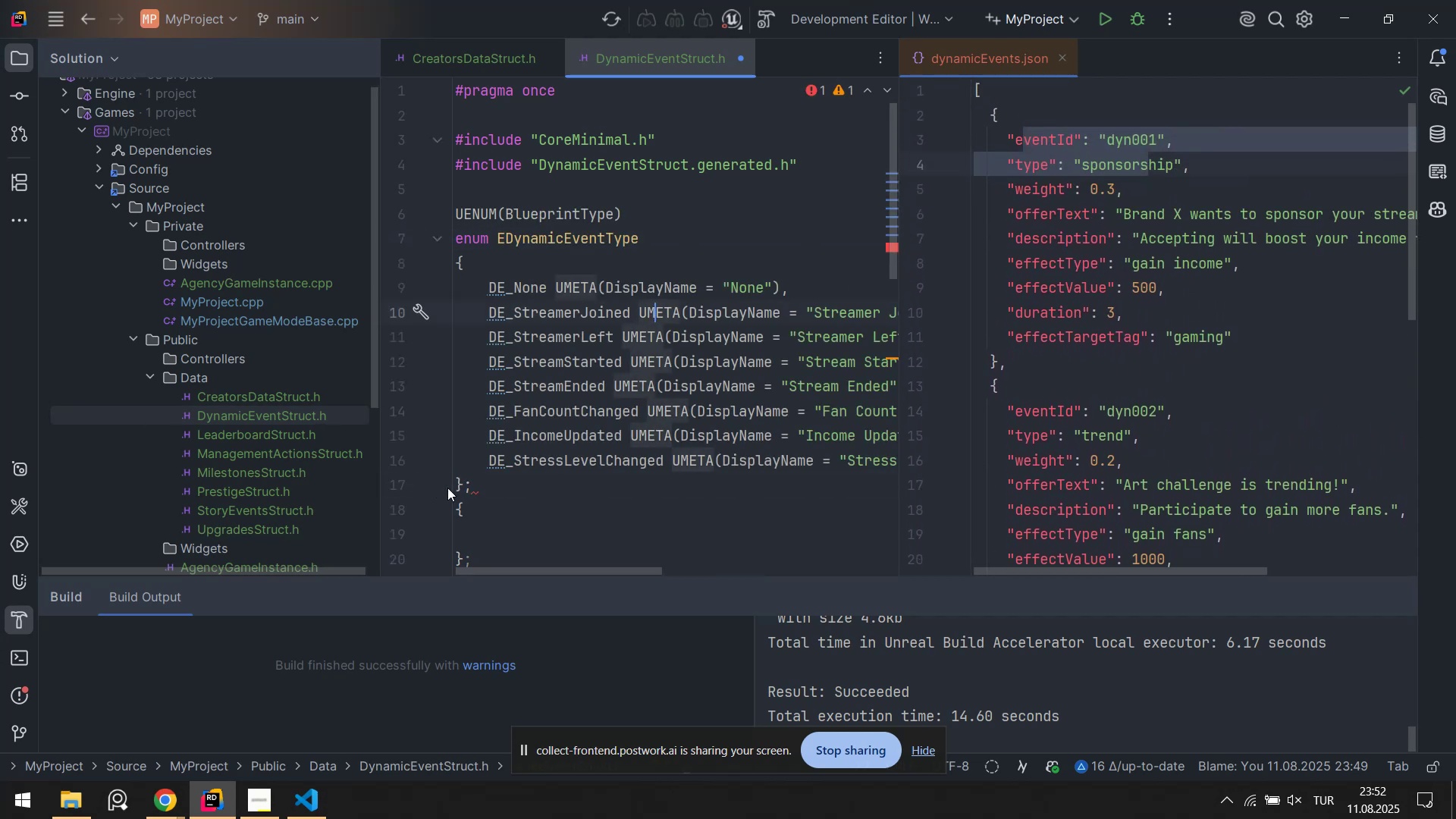 
left_click_drag(start_coordinate=[474, 485], to_coordinate=[444, 483])
 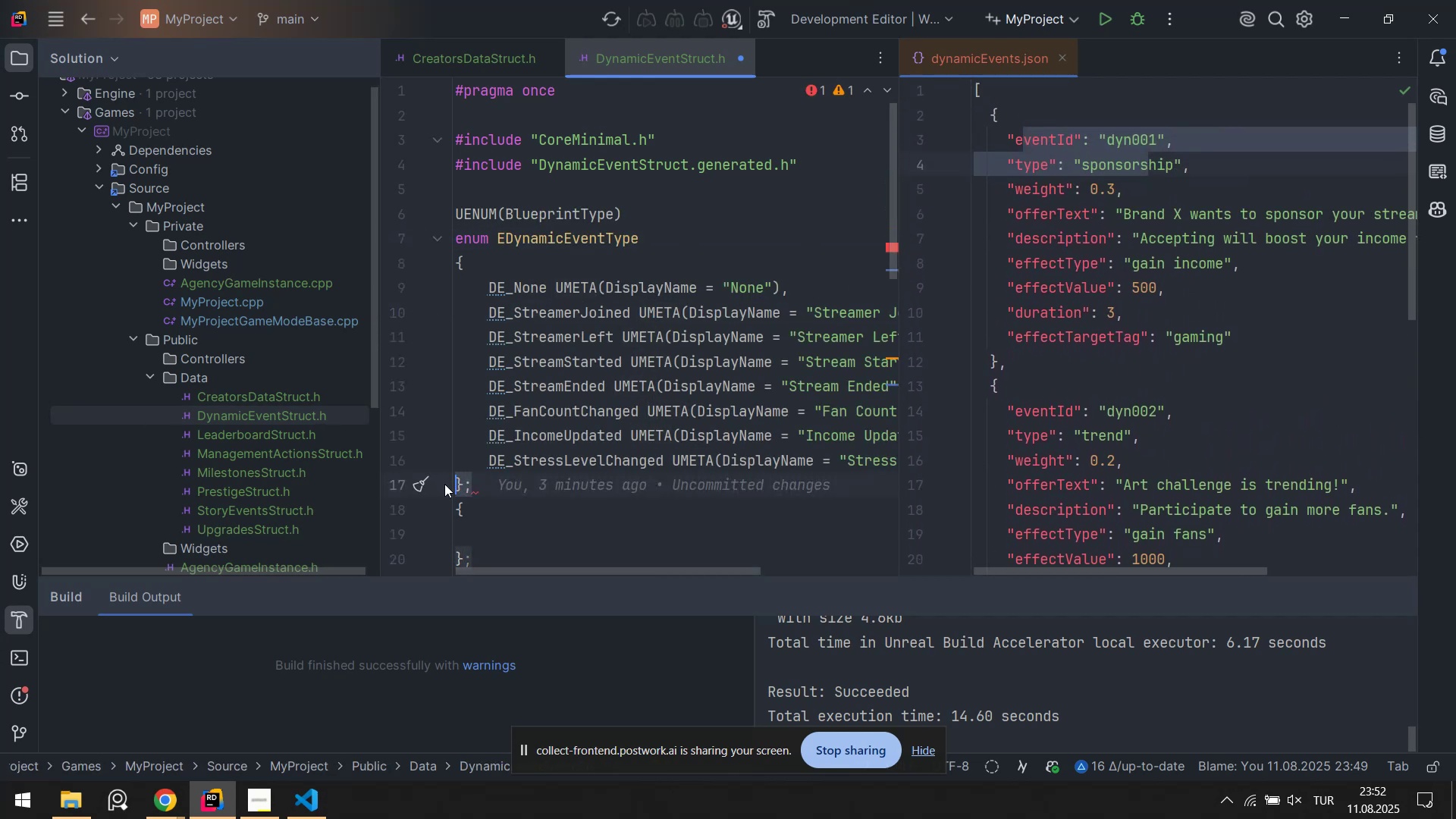 
scroll: coordinate [444, 484], scroll_direction: none, amount: 0.0
 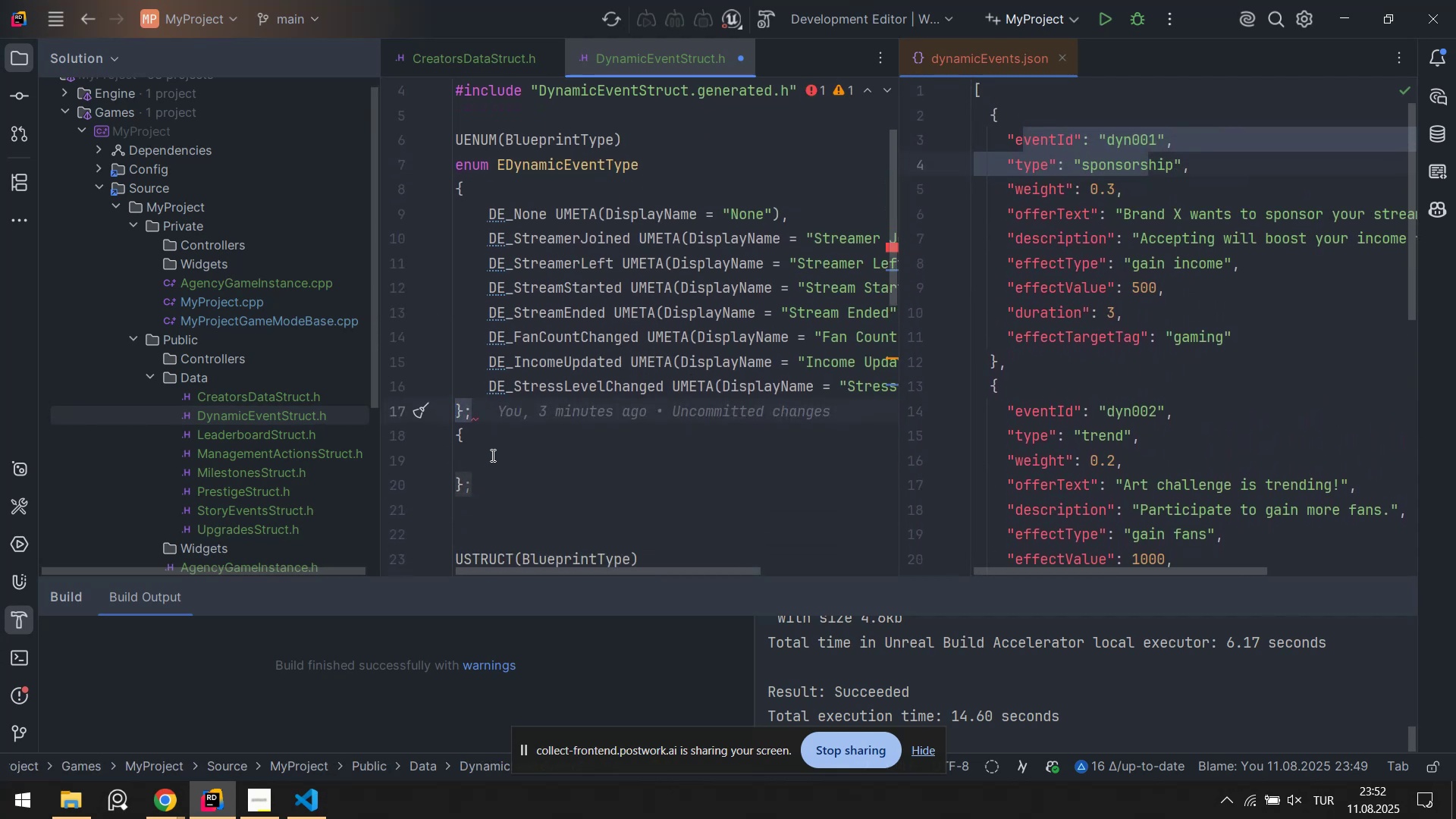 
left_click_drag(start_coordinate=[488, 485], to_coordinate=[441, 436])
 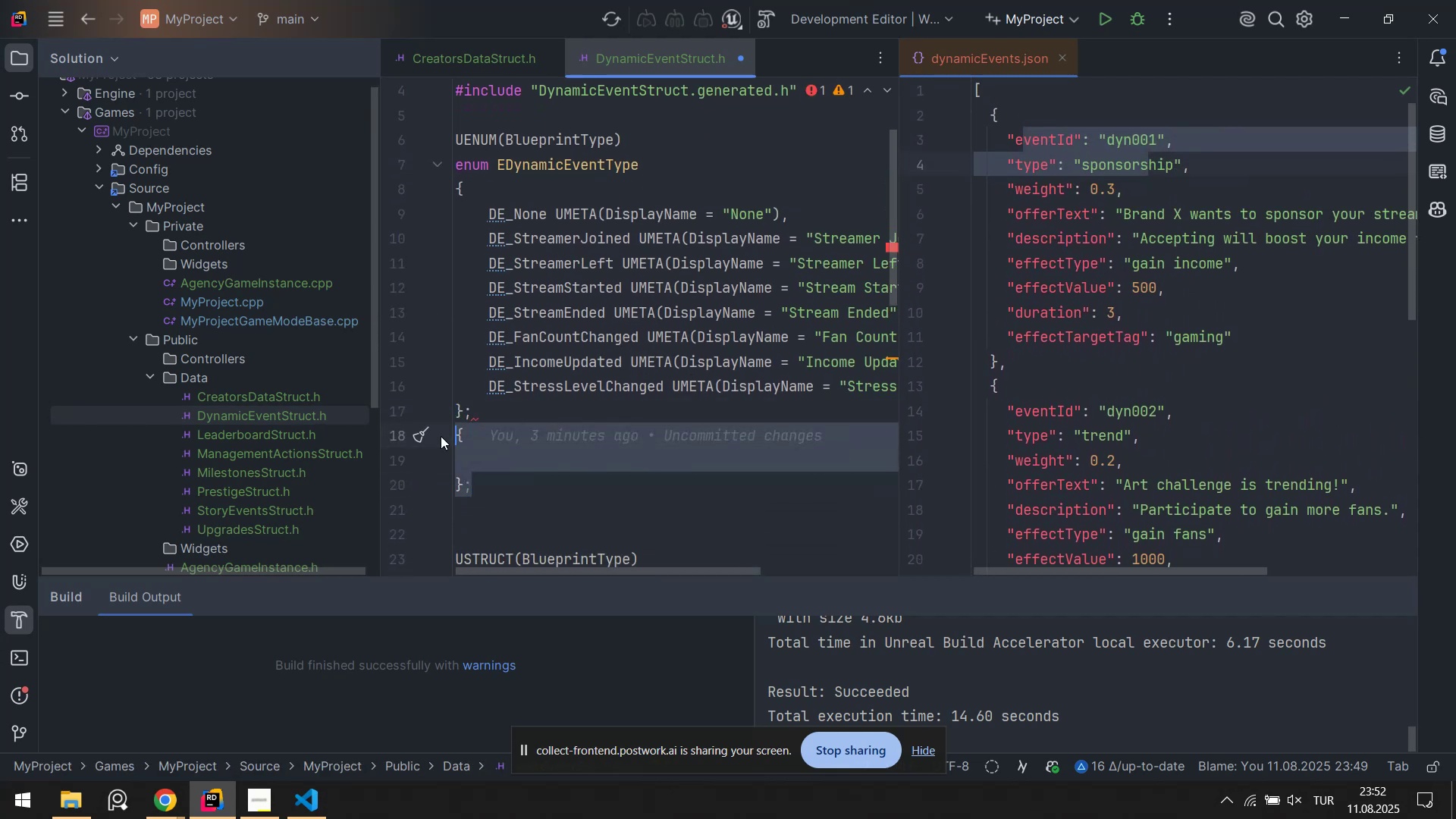 
key(Backspace)
 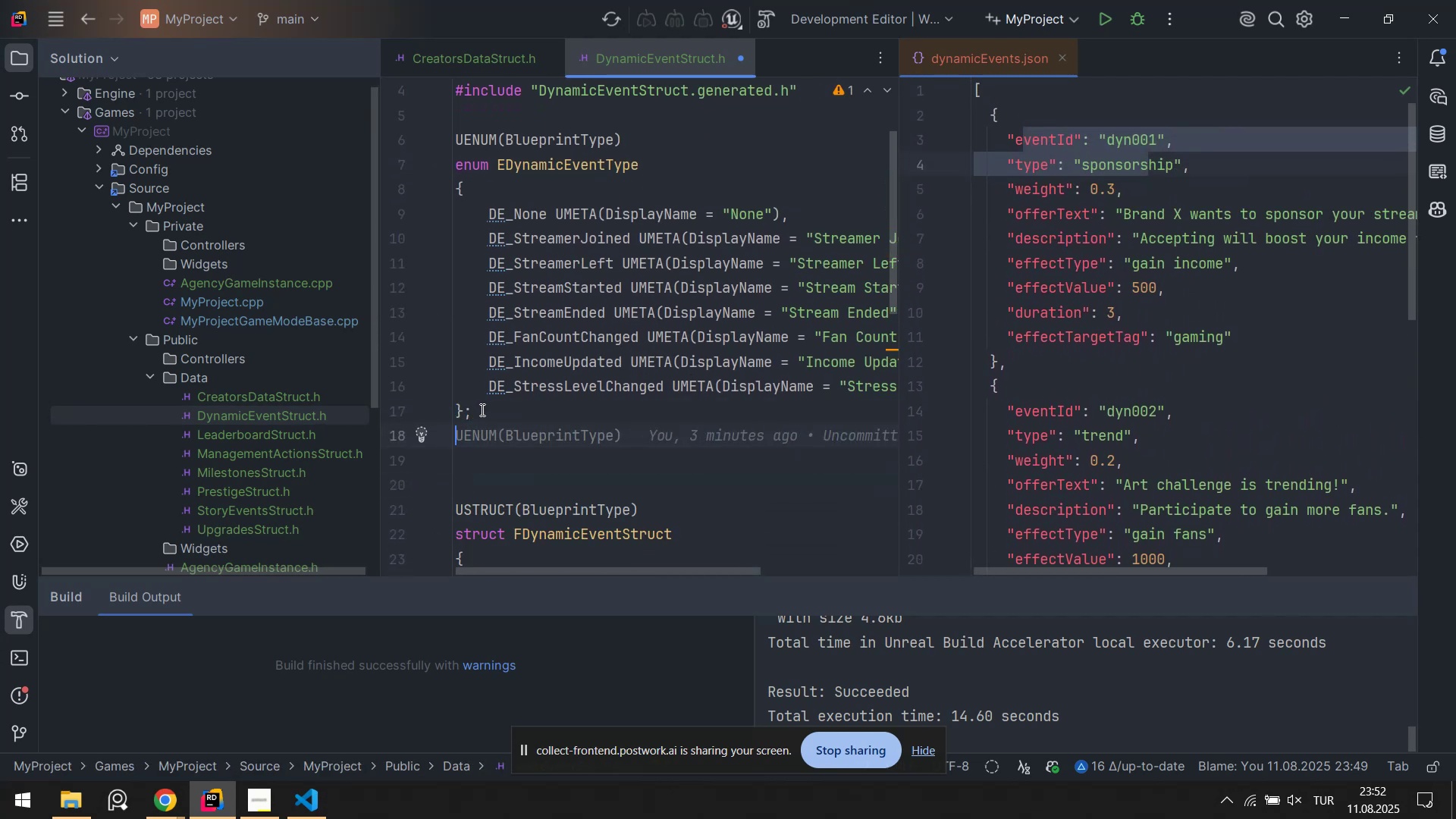 
key(Backspace)
 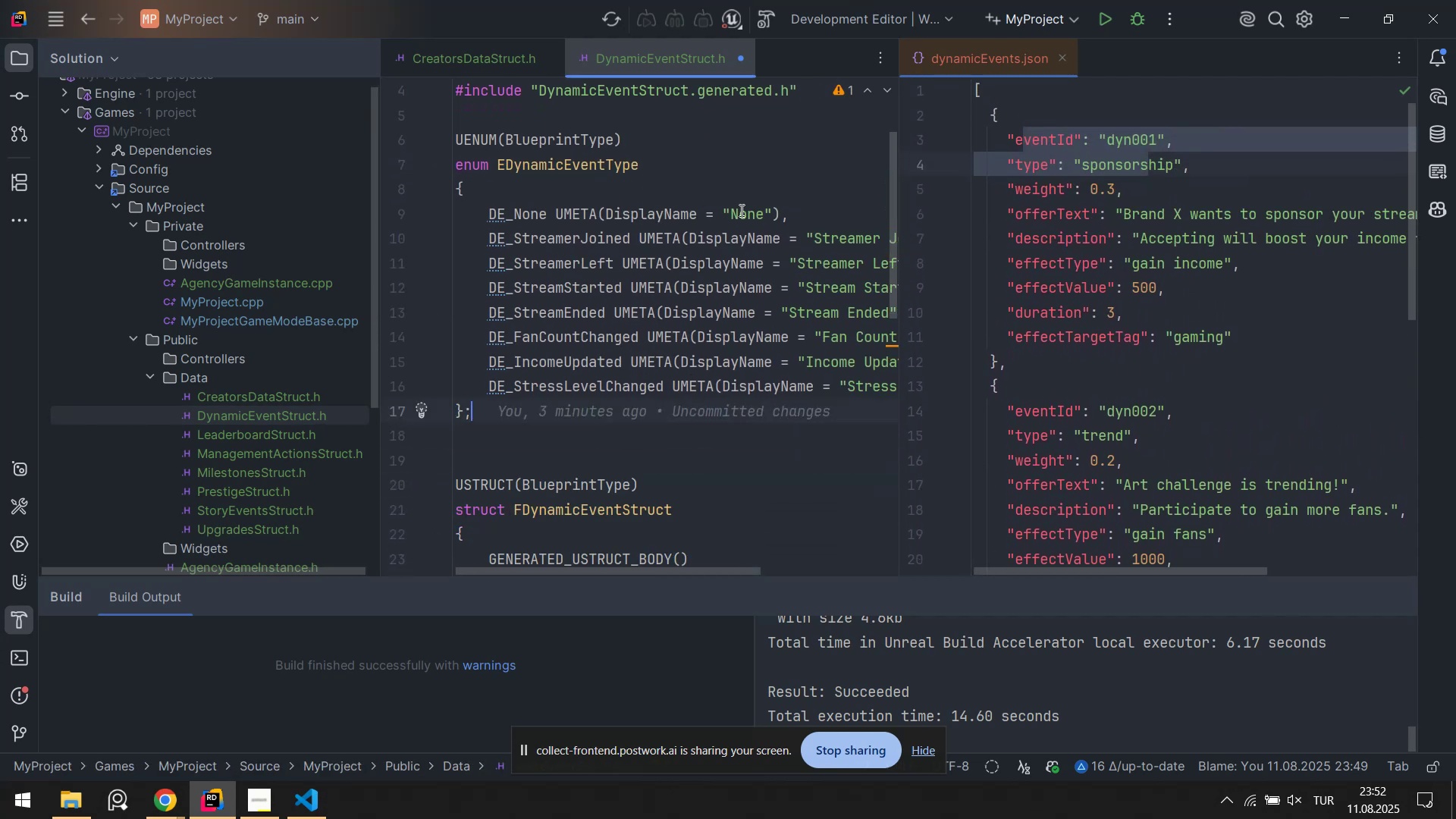 
scroll: coordinate [656, 190], scroll_direction: none, amount: 0.0
 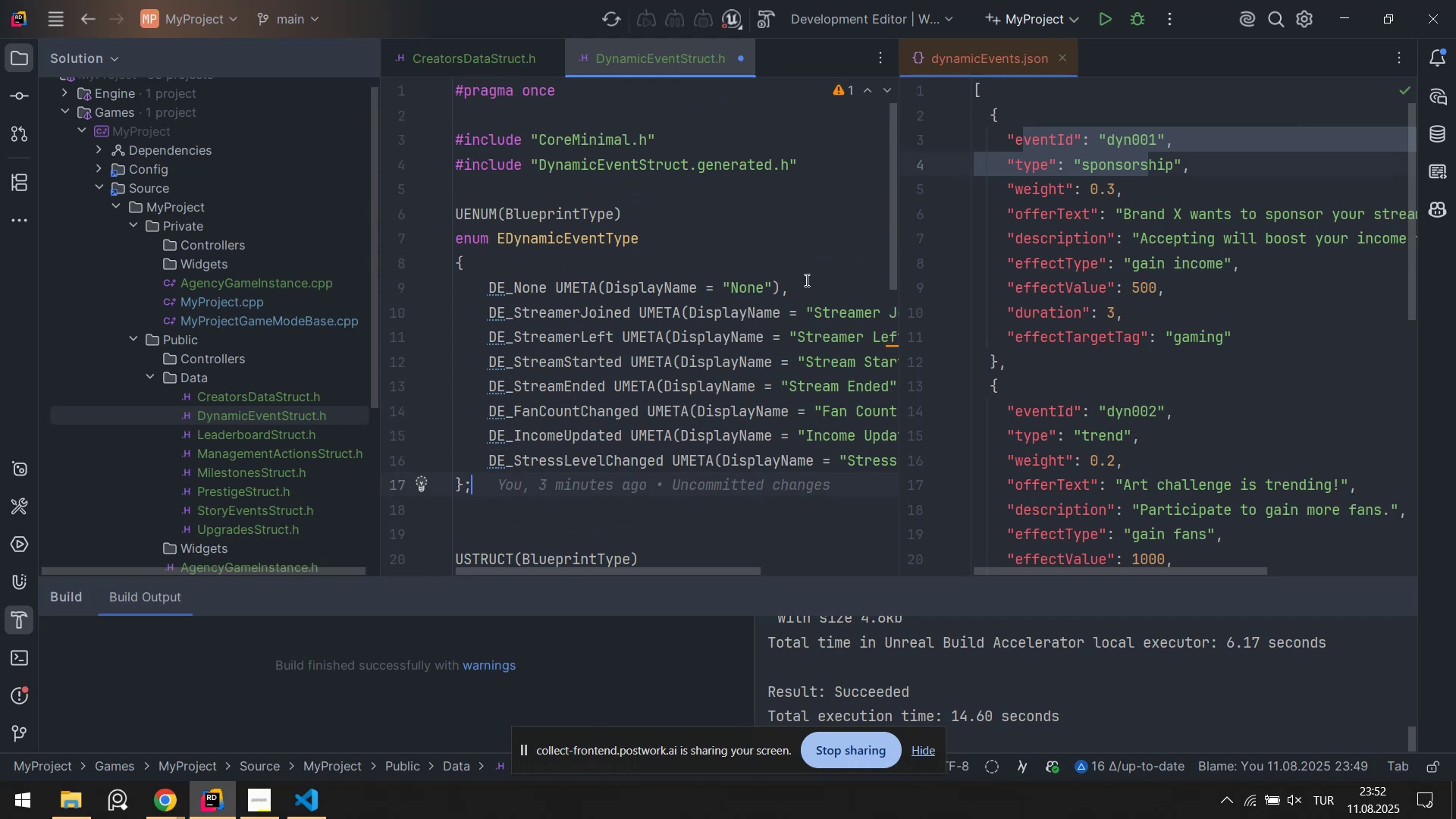 
left_click([808, 279])
 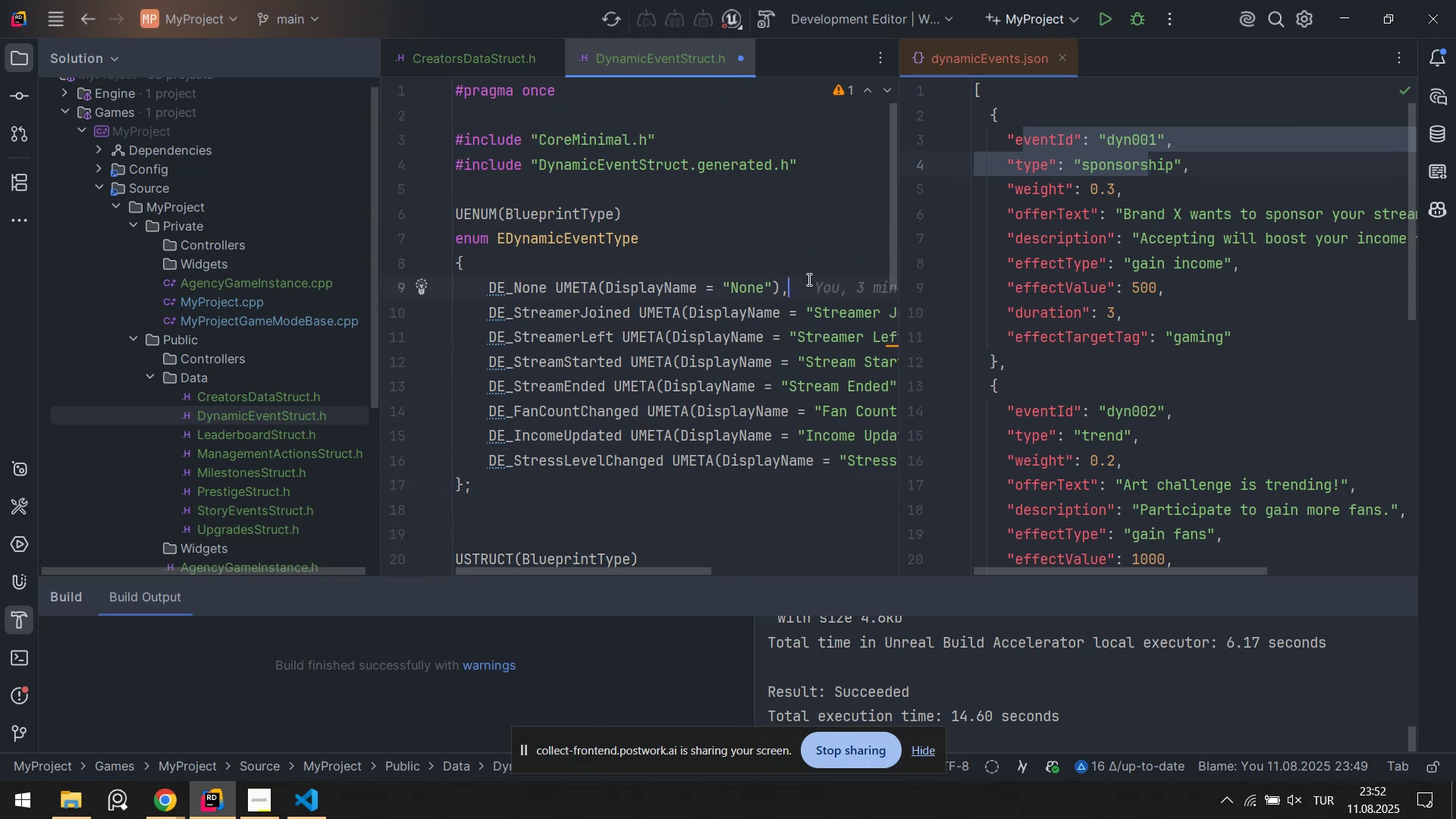 
key(Enter)
 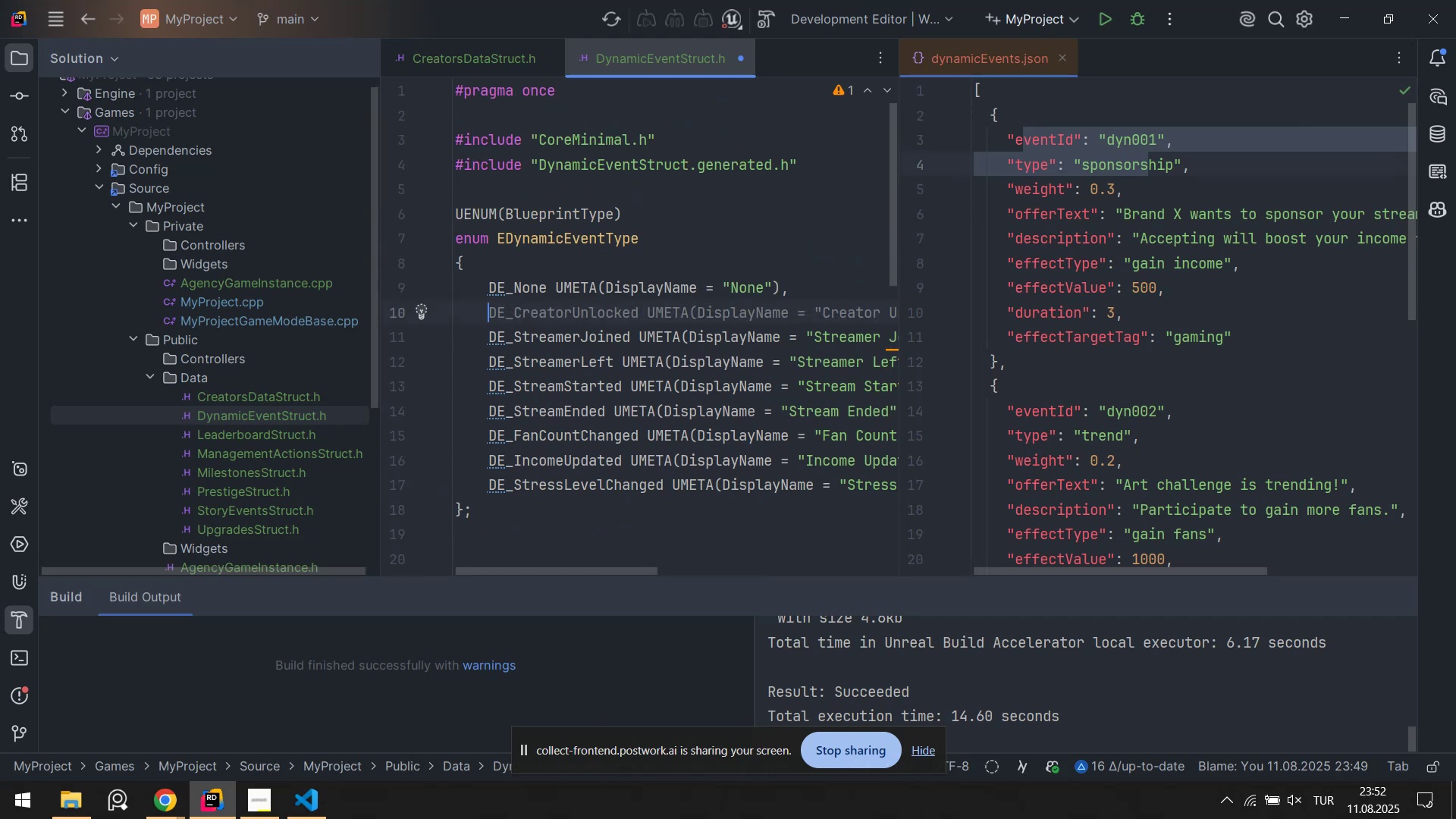 
type(DE_Spons)
key(Tab)
 